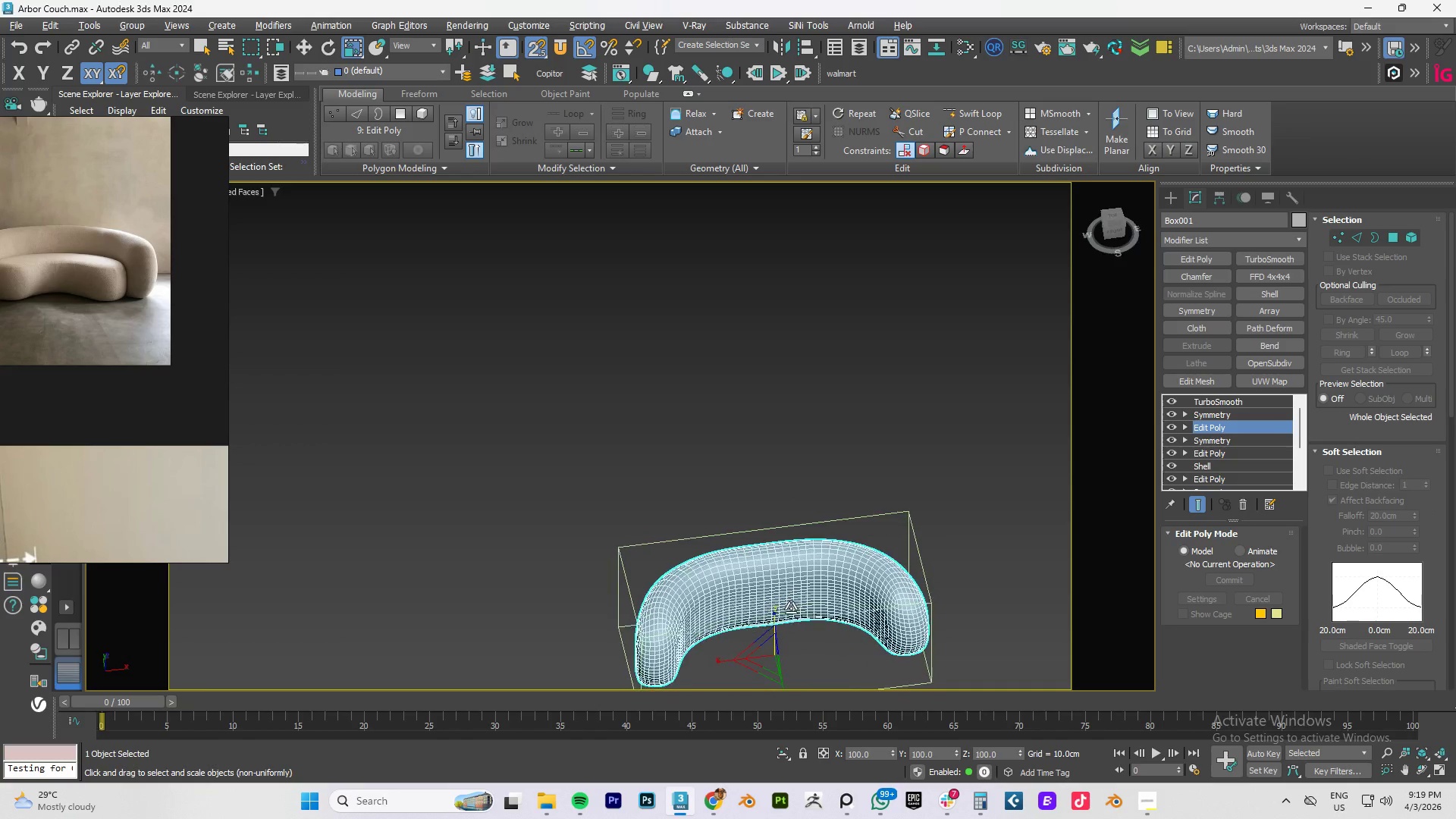 
key(Alt+AltLeft)
 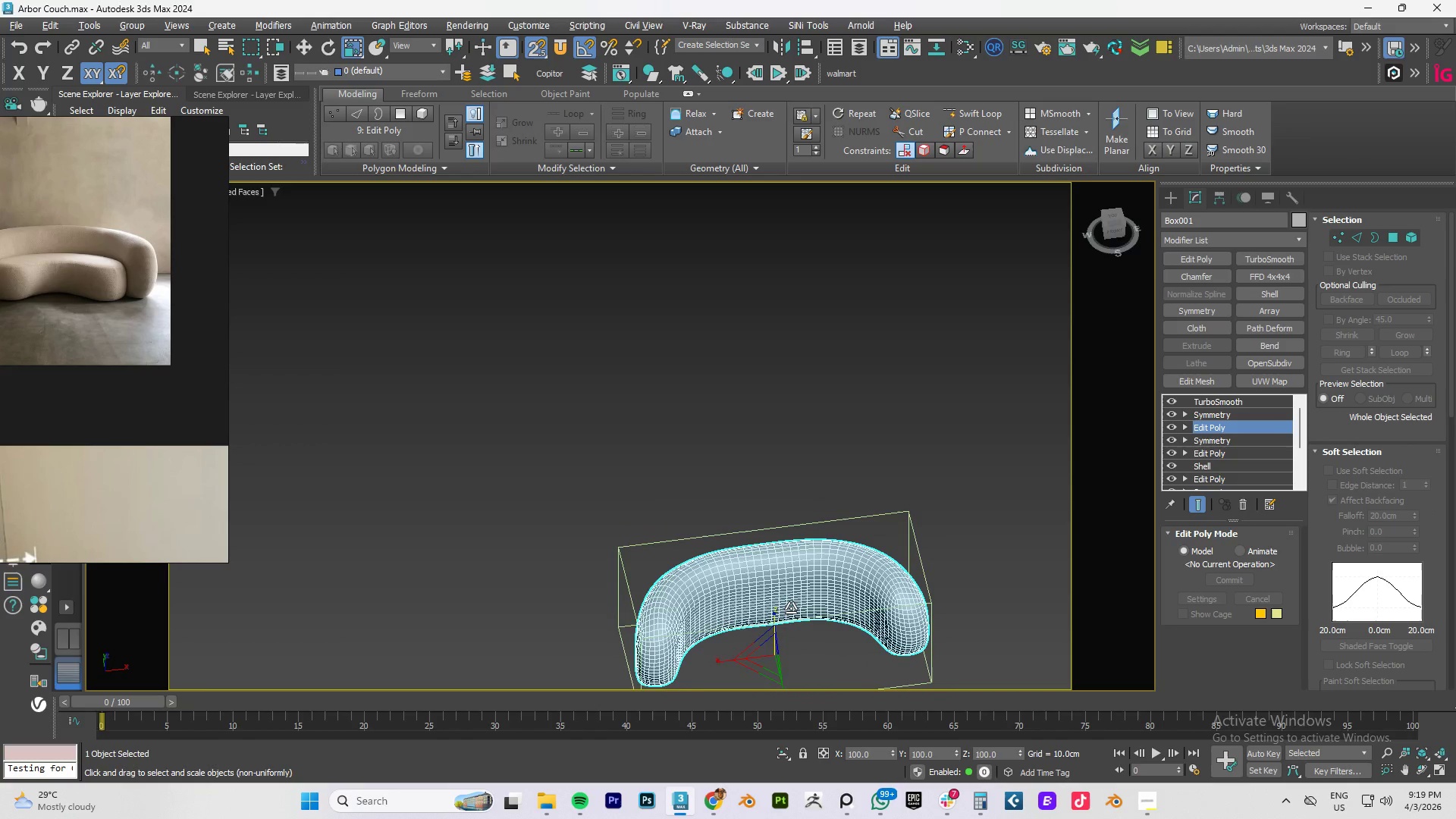 
key(Alt+AltLeft)
 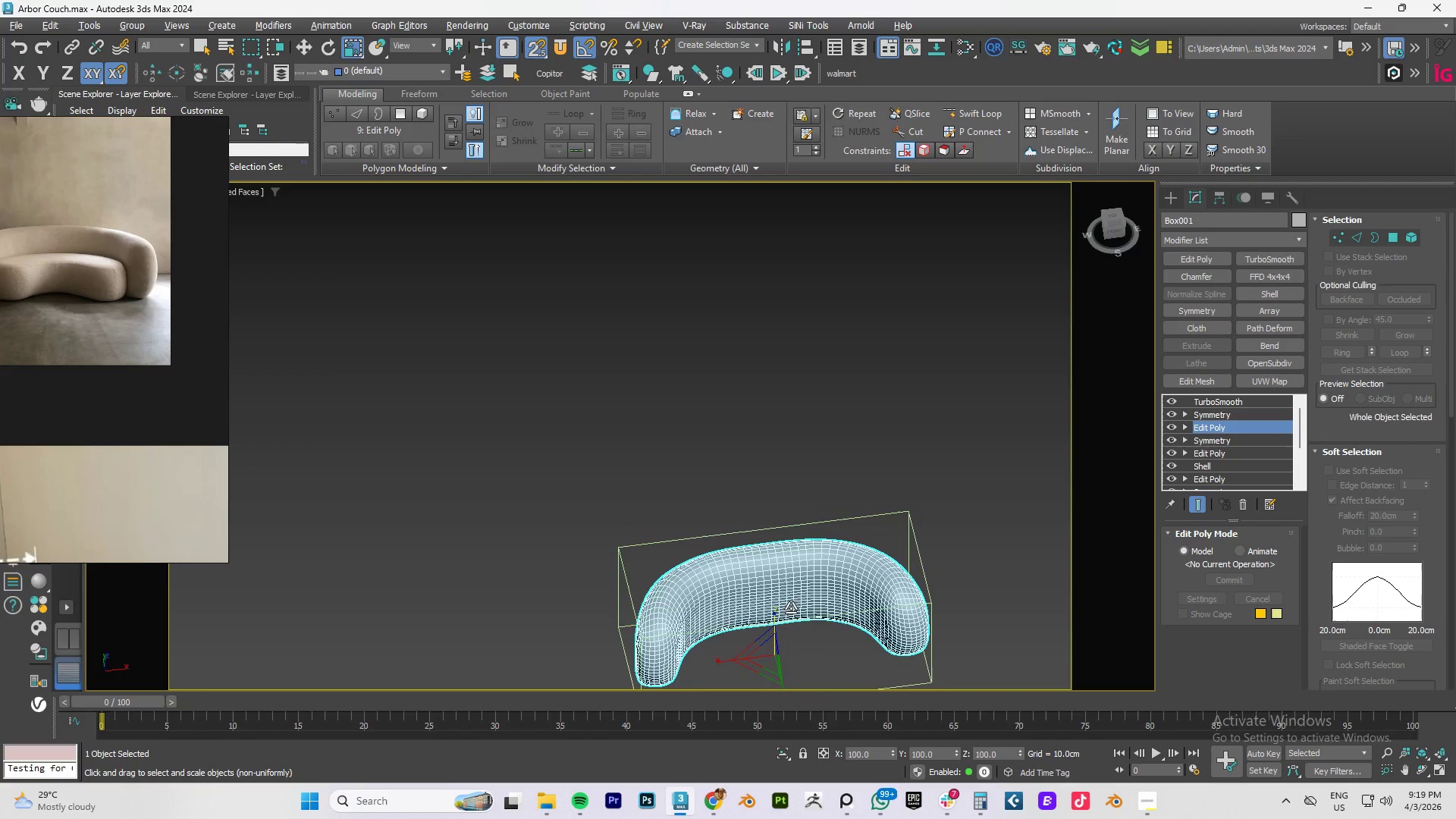 
key(Alt+AltLeft)
 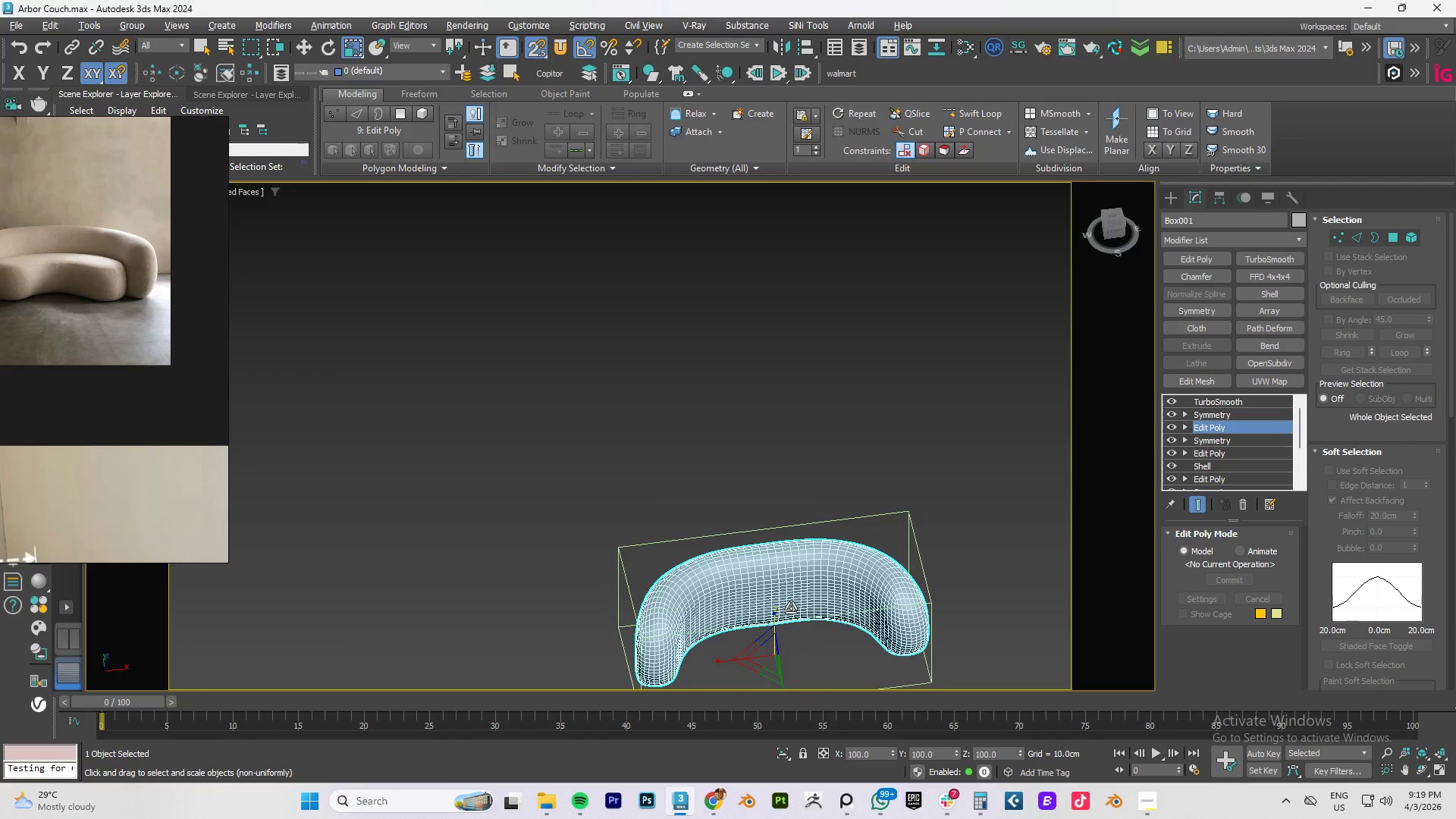 
key(Alt+AltLeft)
 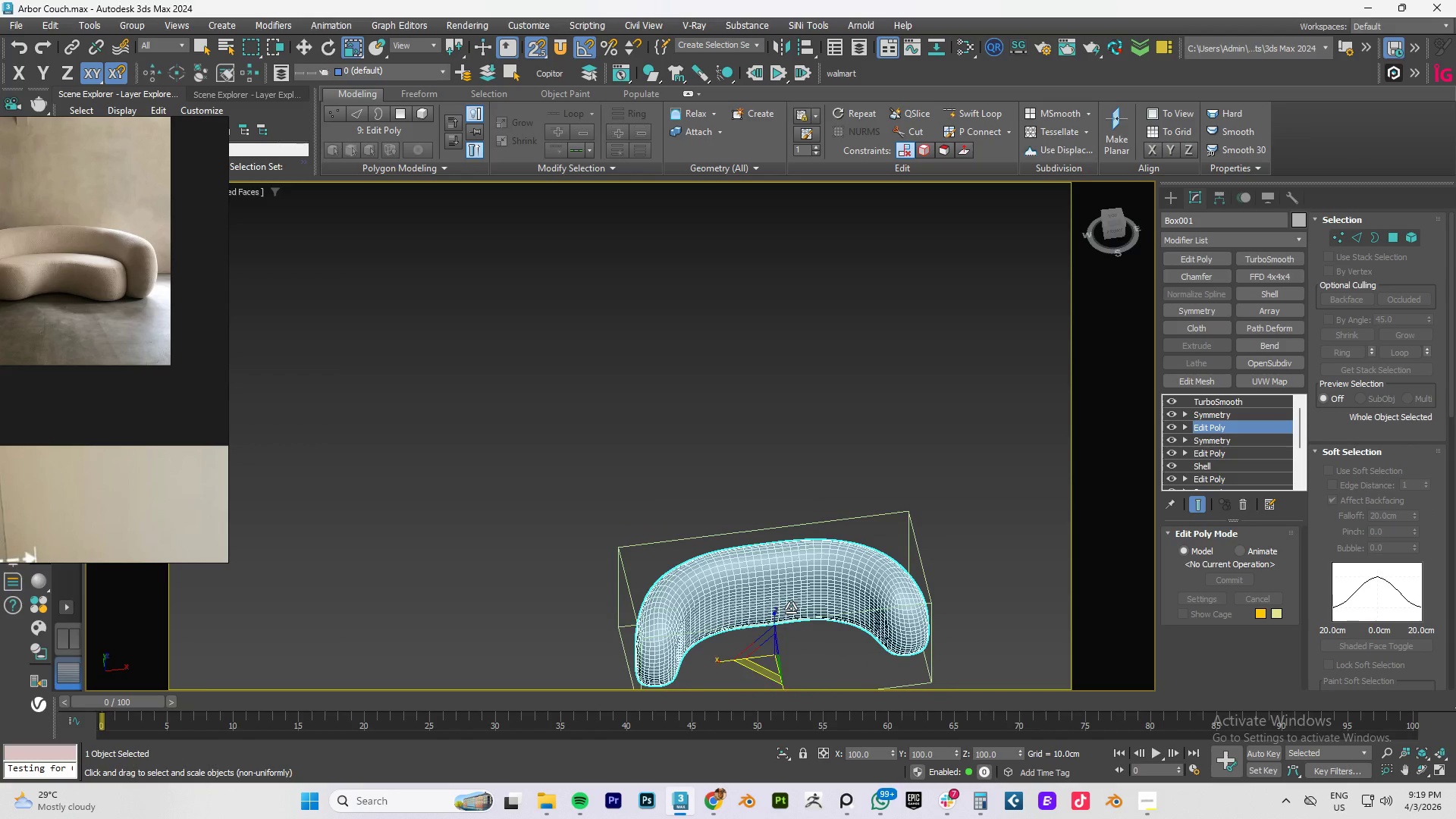 
key(T)
 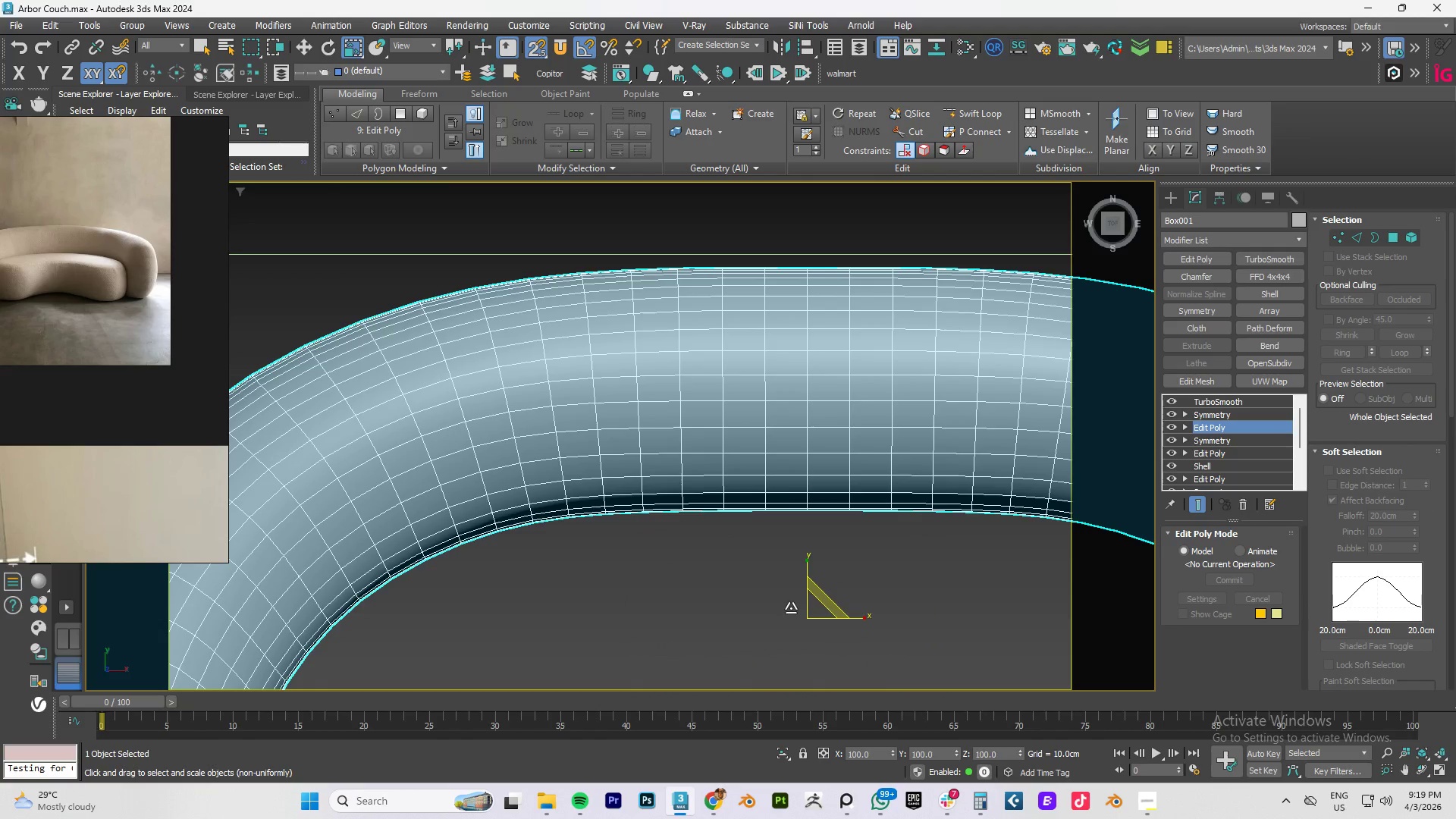 
key(Z)
 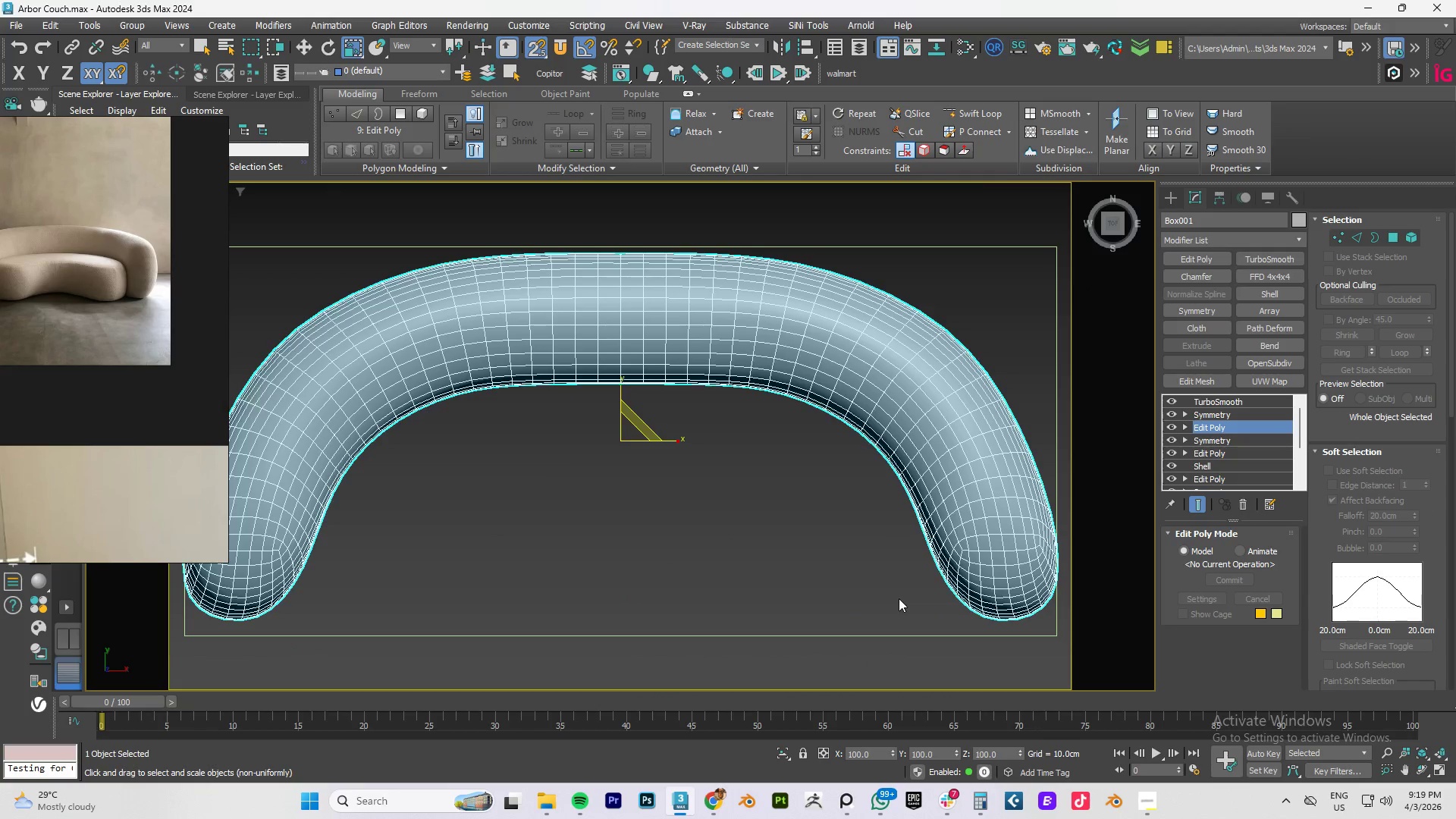 
scroll: coordinate [899, 598], scroll_direction: down, amount: 2.0
 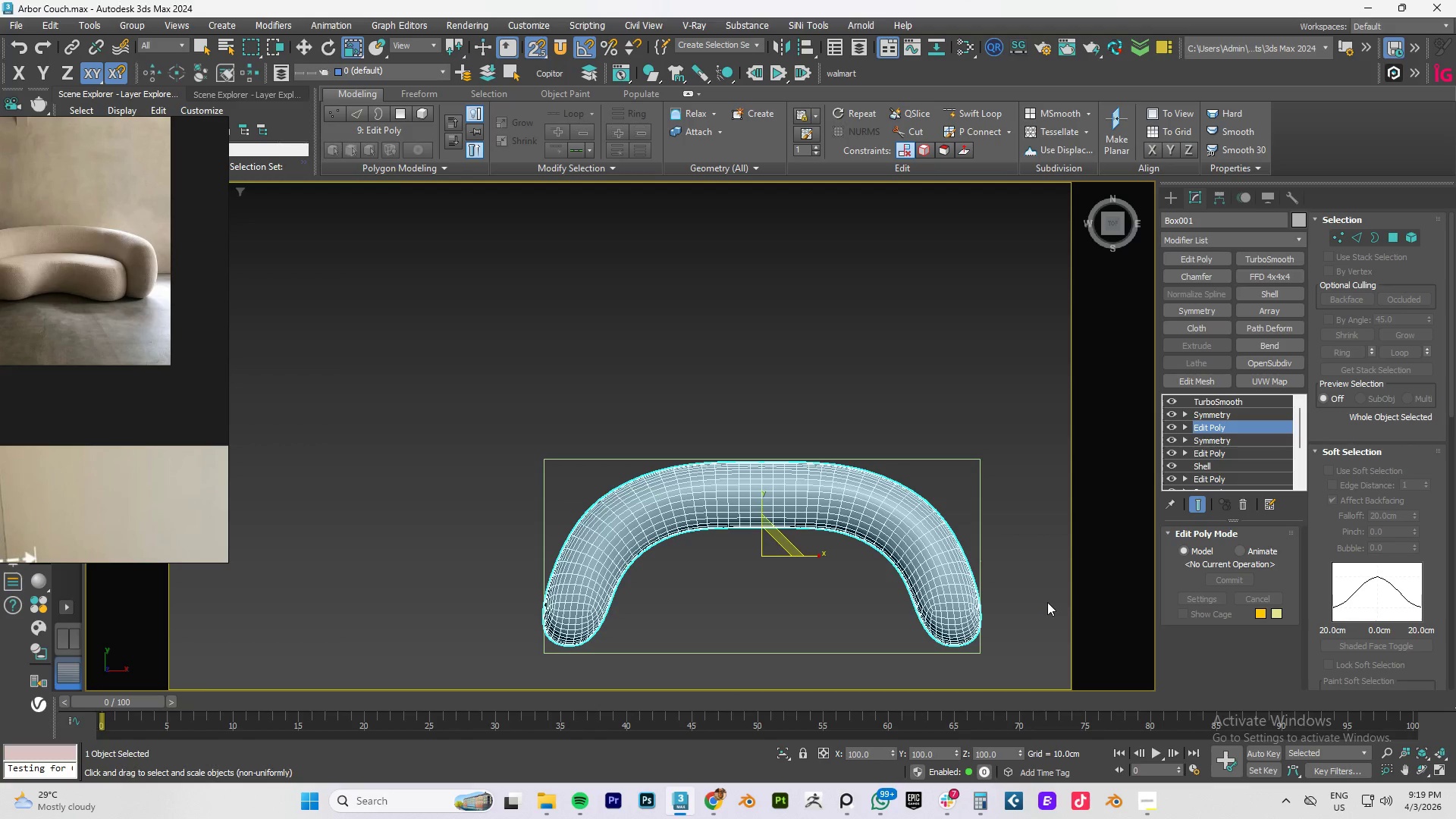 
wait(5.62)
 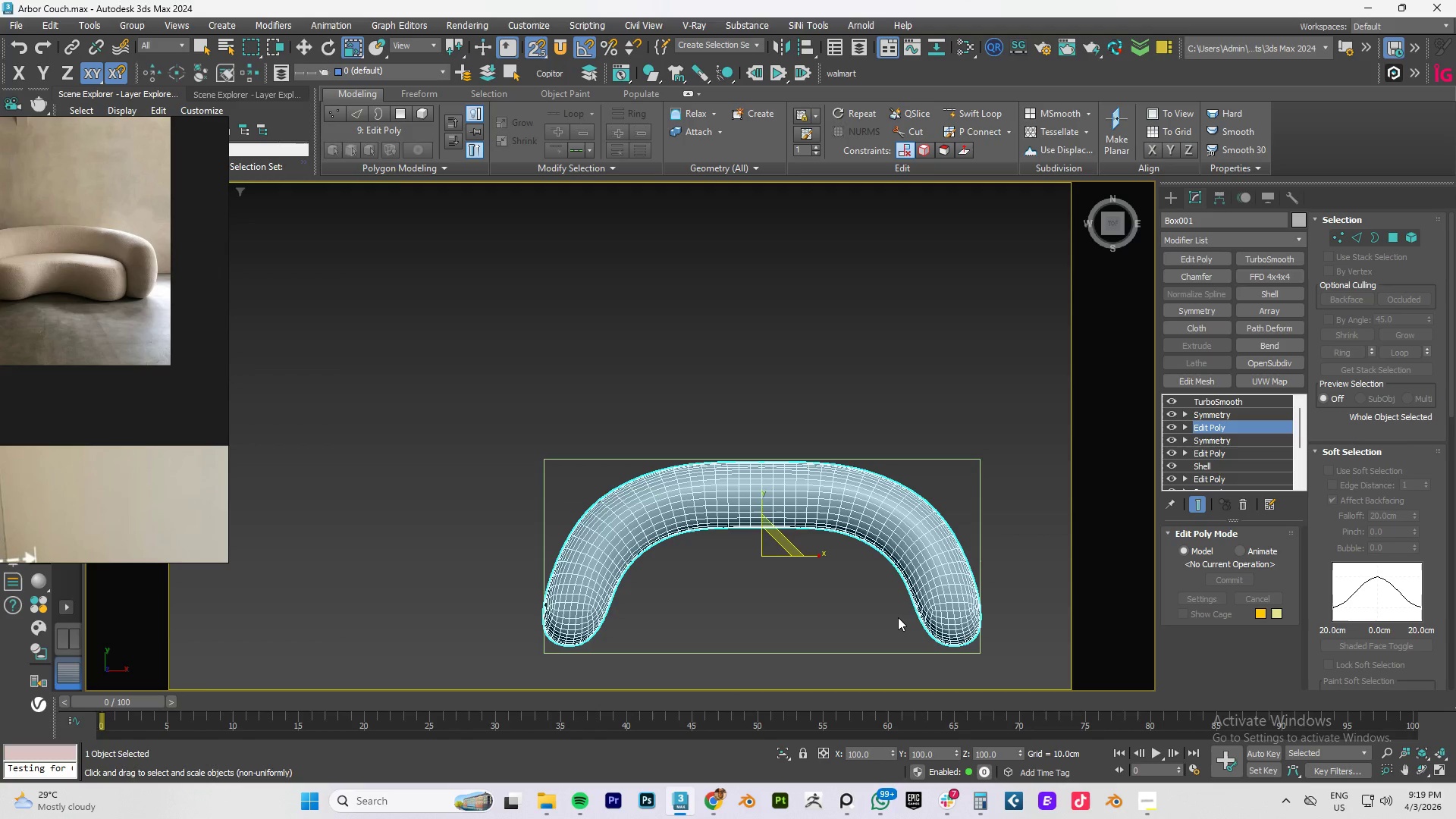 
scroll: coordinate [780, 545], scroll_direction: up, amount: 3.0
 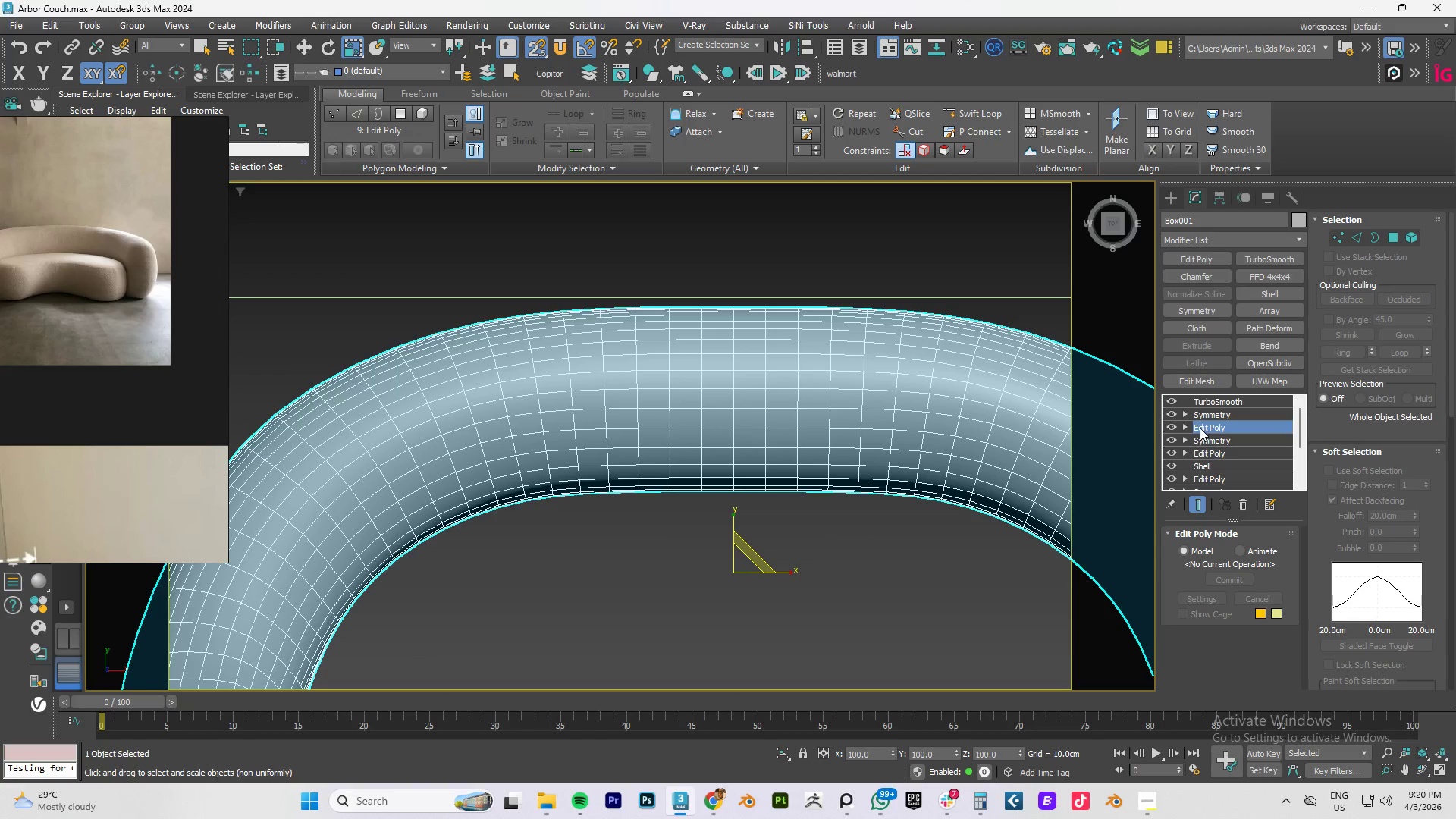 
key(1)
 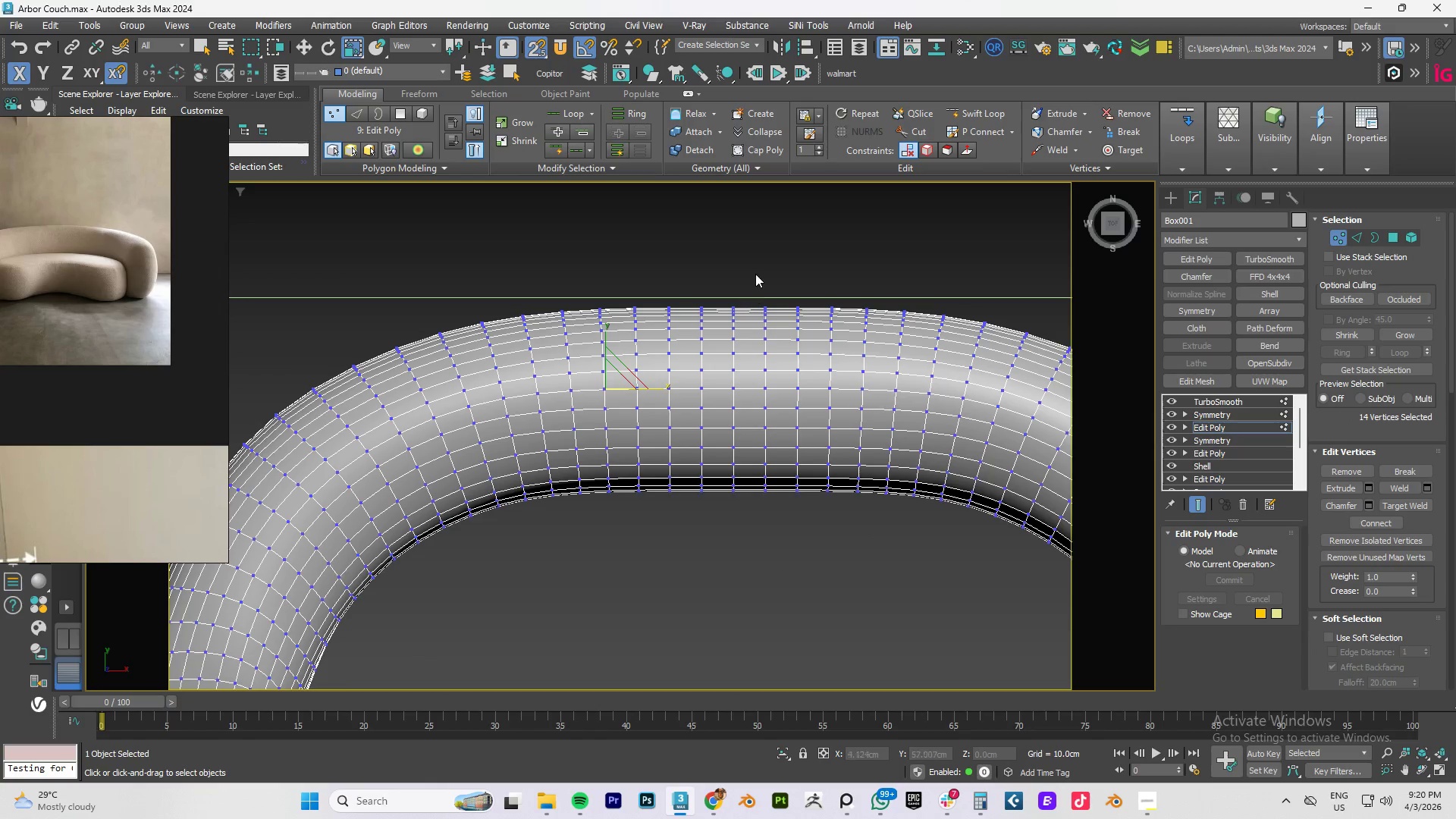 
left_click_drag(start_coordinate=[754, 262], to_coordinate=[717, 522])
 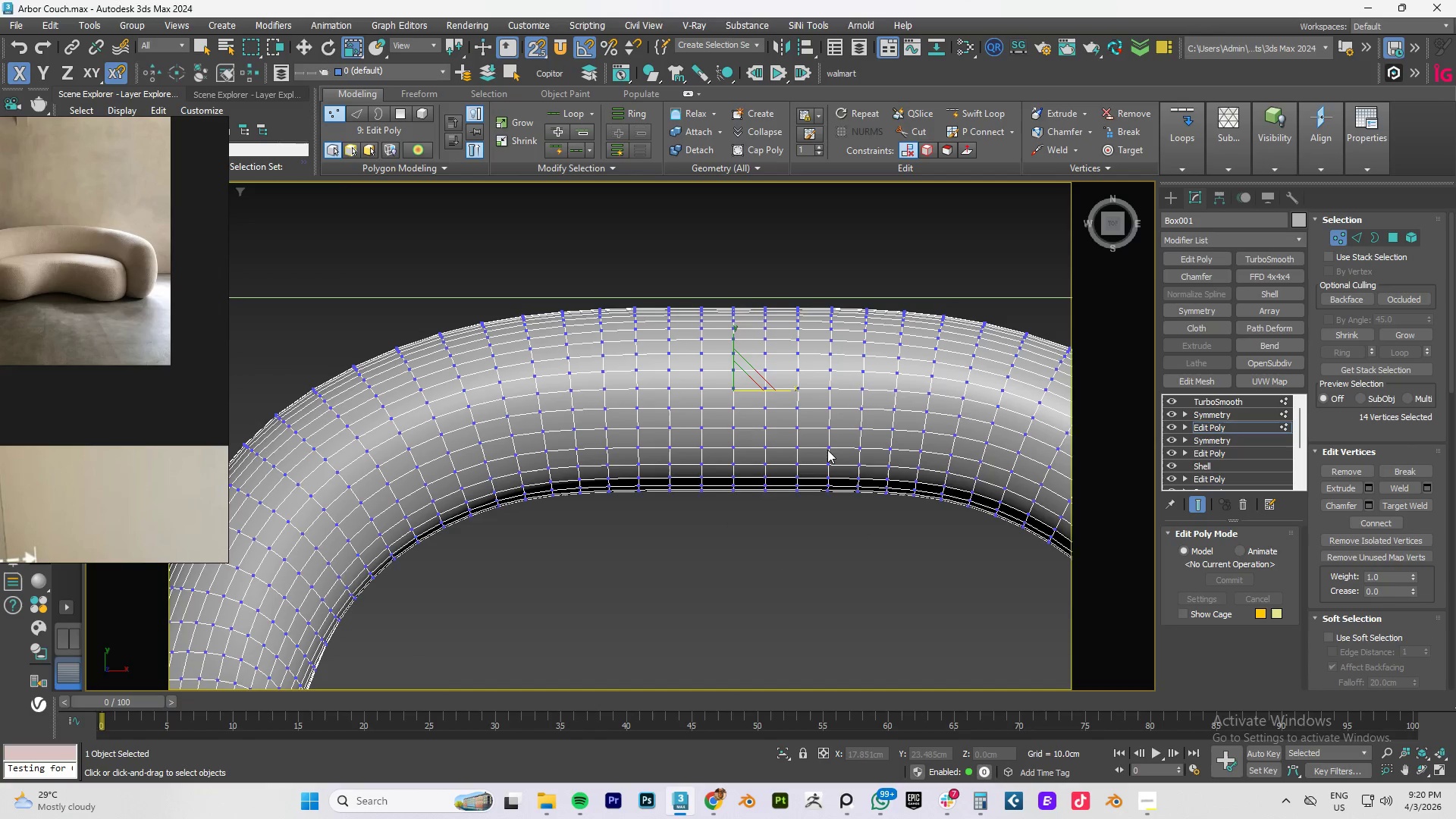 
type(ws)
 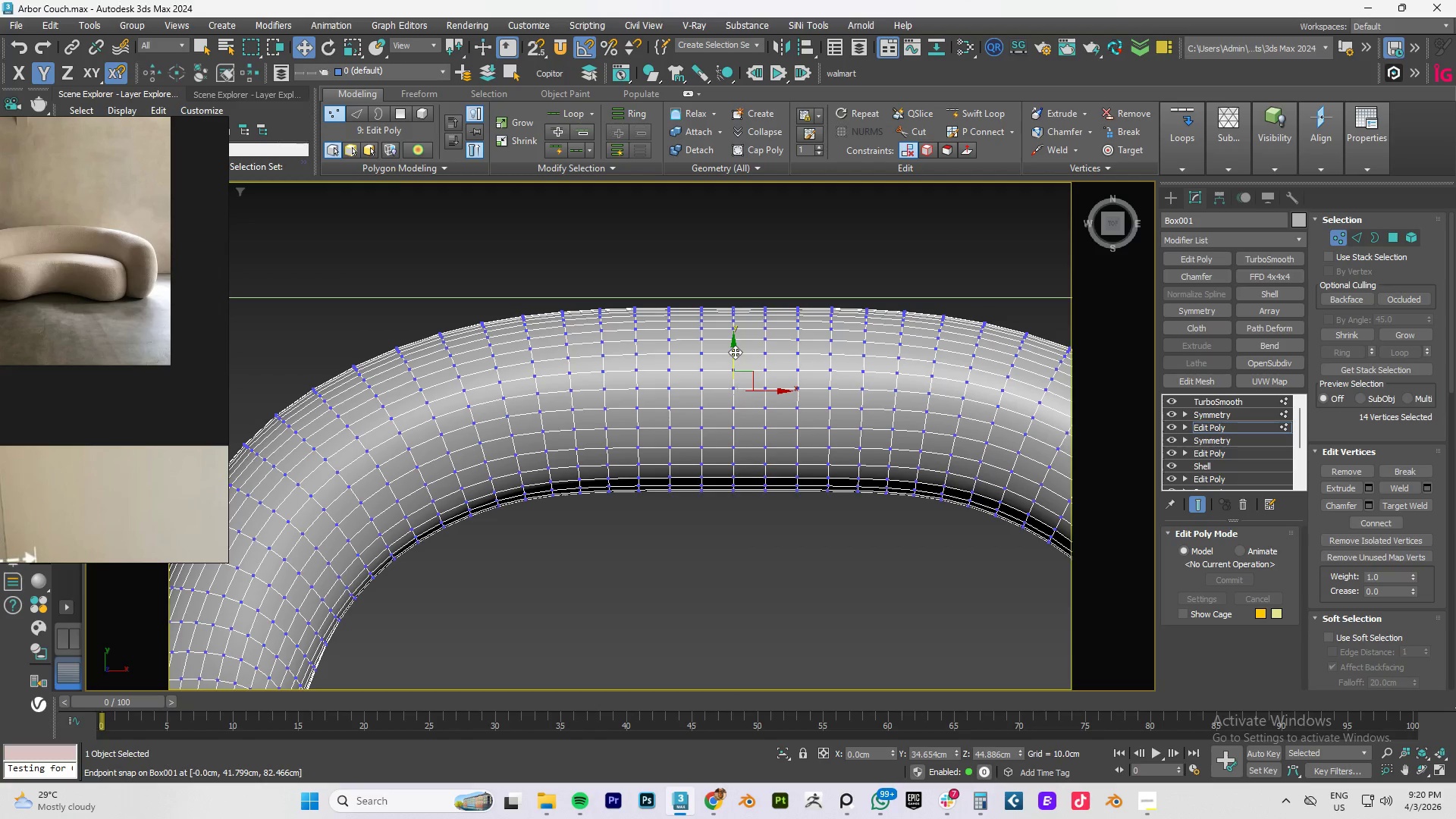 
left_click_drag(start_coordinate=[735, 352], to_coordinate=[735, 347])
 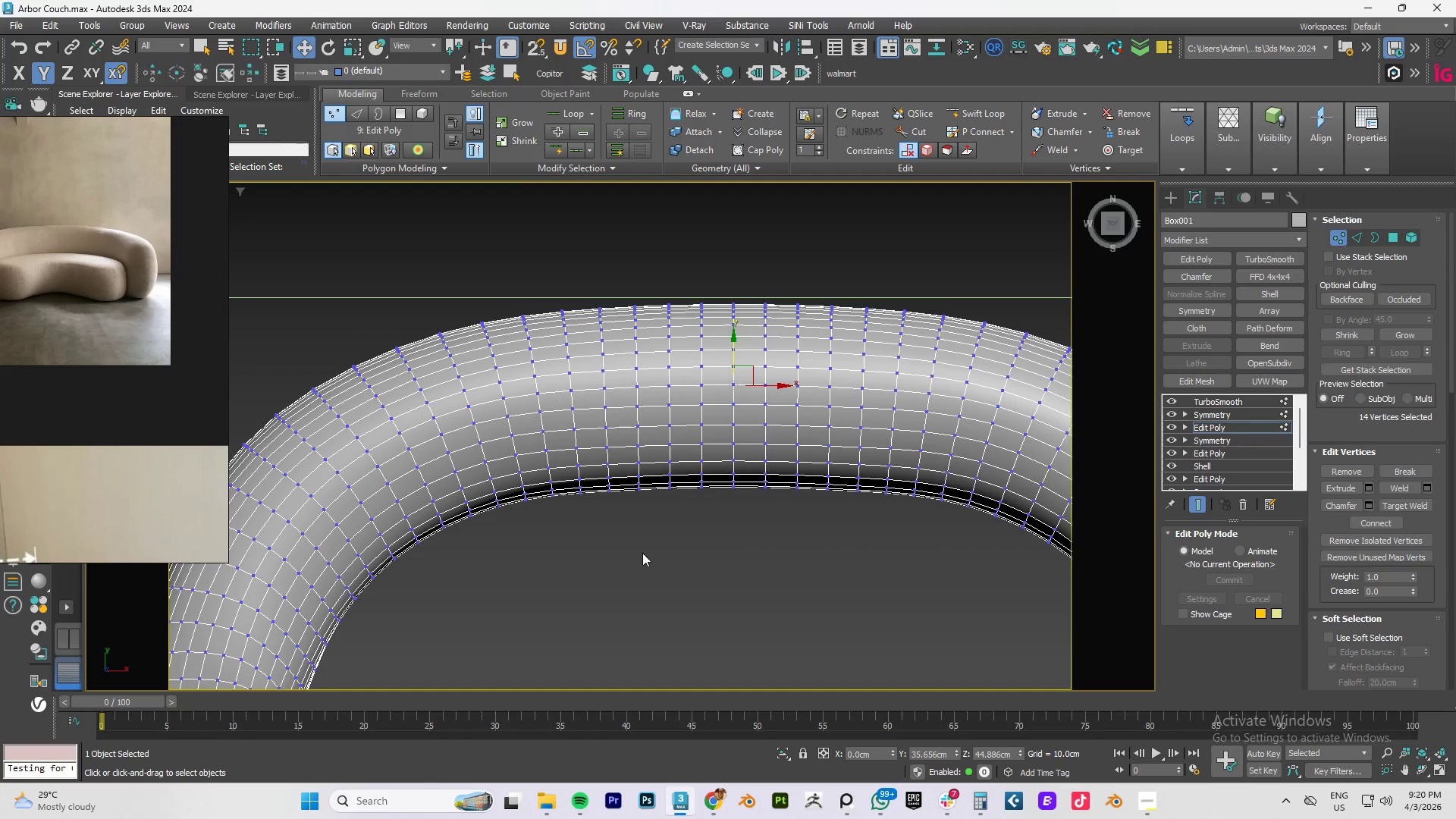 
left_click_drag(start_coordinate=[595, 224], to_coordinate=[695, 579])
 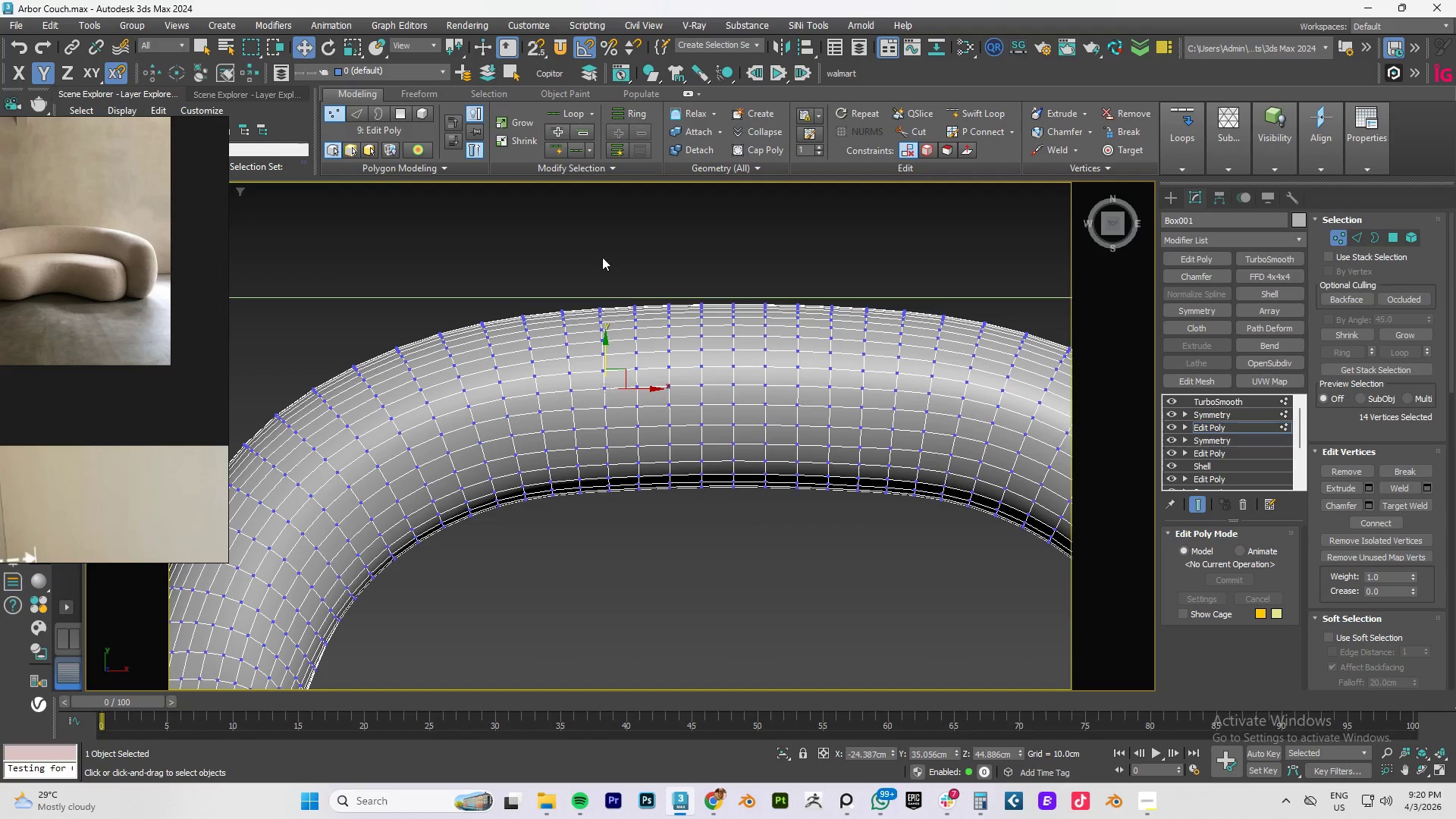 
left_click_drag(start_coordinate=[596, 254], to_coordinate=[658, 521])
 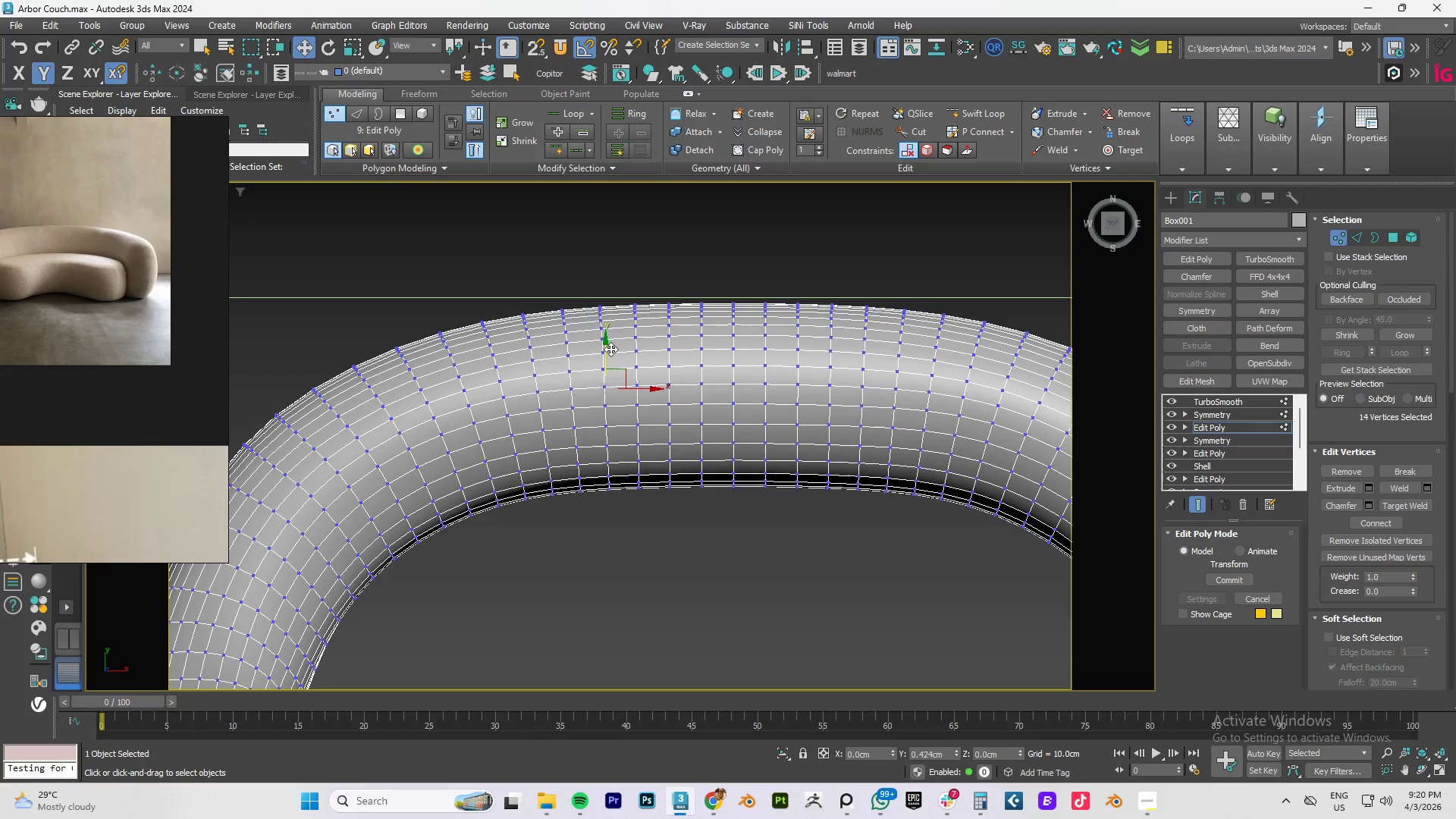 
left_click_drag(start_coordinate=[743, 269], to_coordinate=[673, 500])
 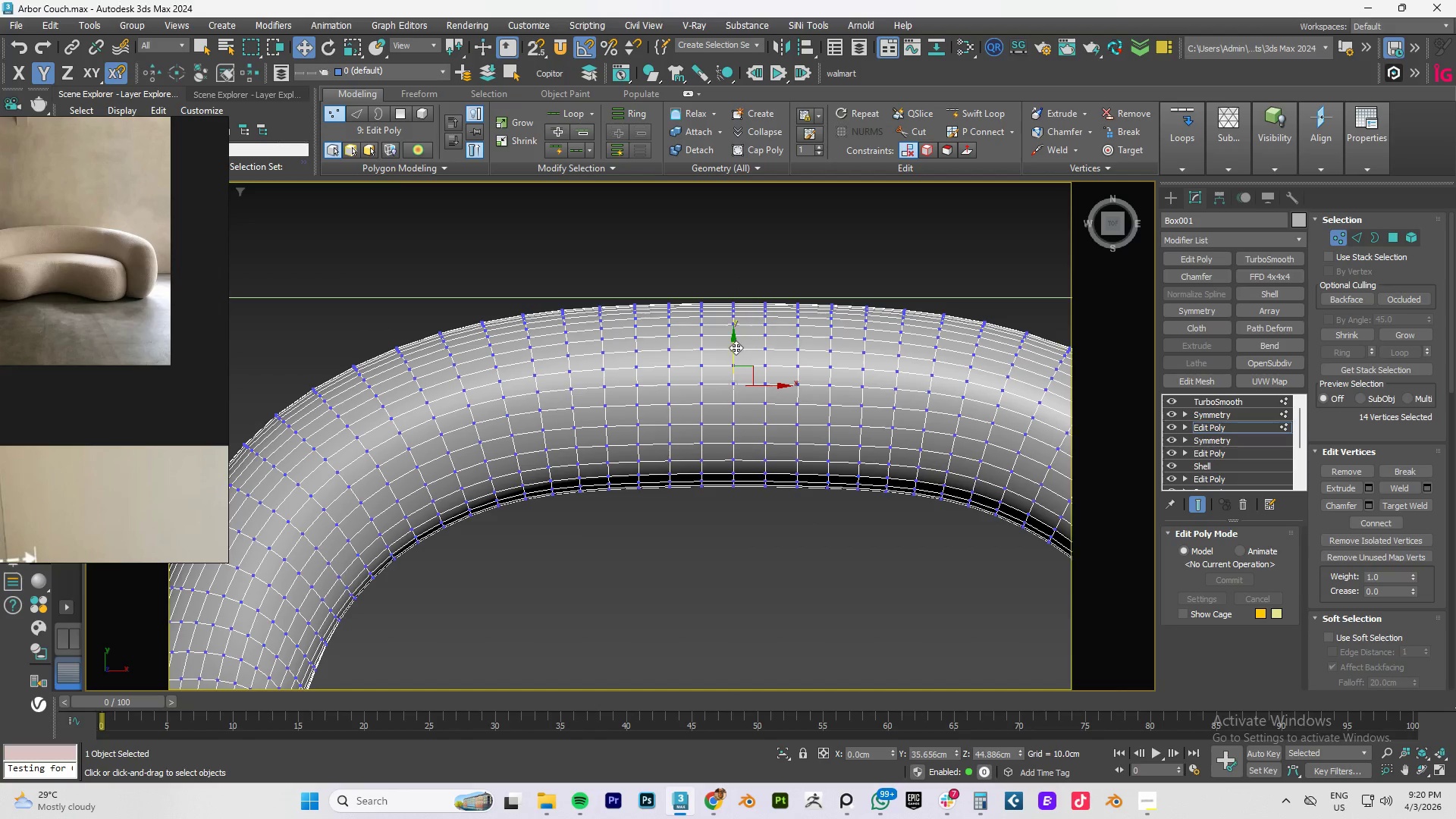 
left_click_drag(start_coordinate=[734, 348], to_coordinate=[734, 344])
 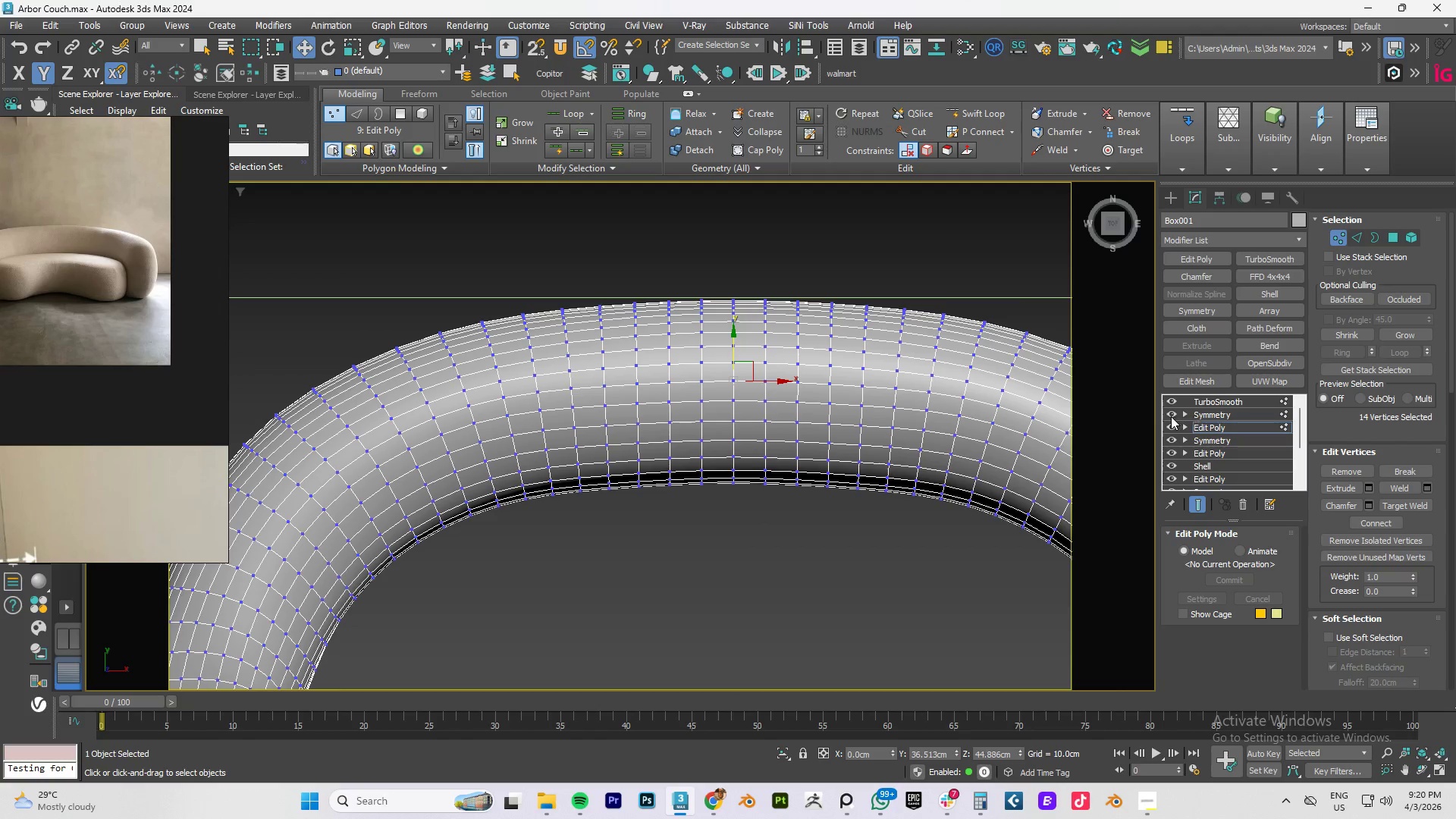 
left_click([1173, 413])
 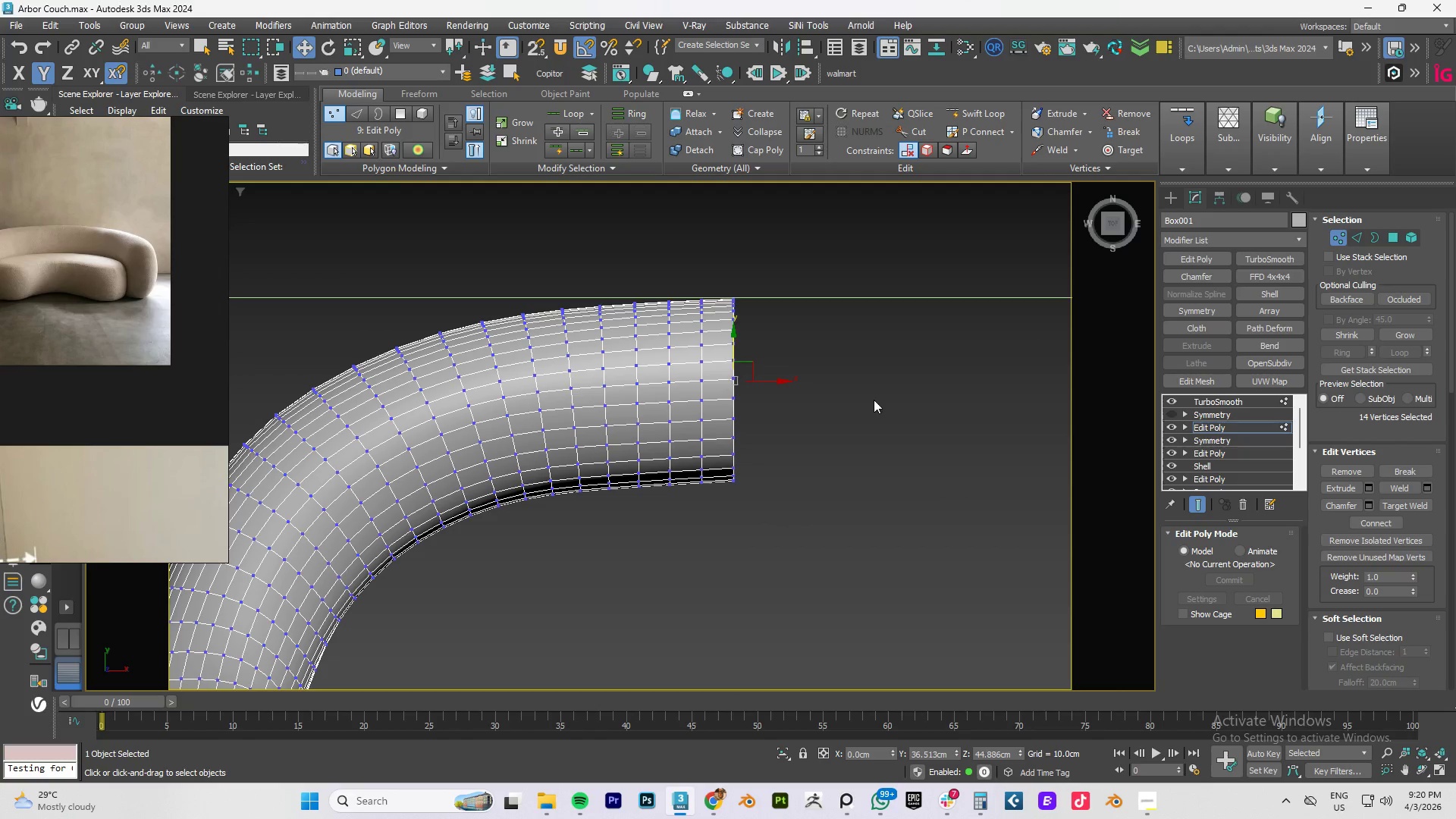 
left_click_drag(start_coordinate=[805, 264], to_coordinate=[681, 547])
 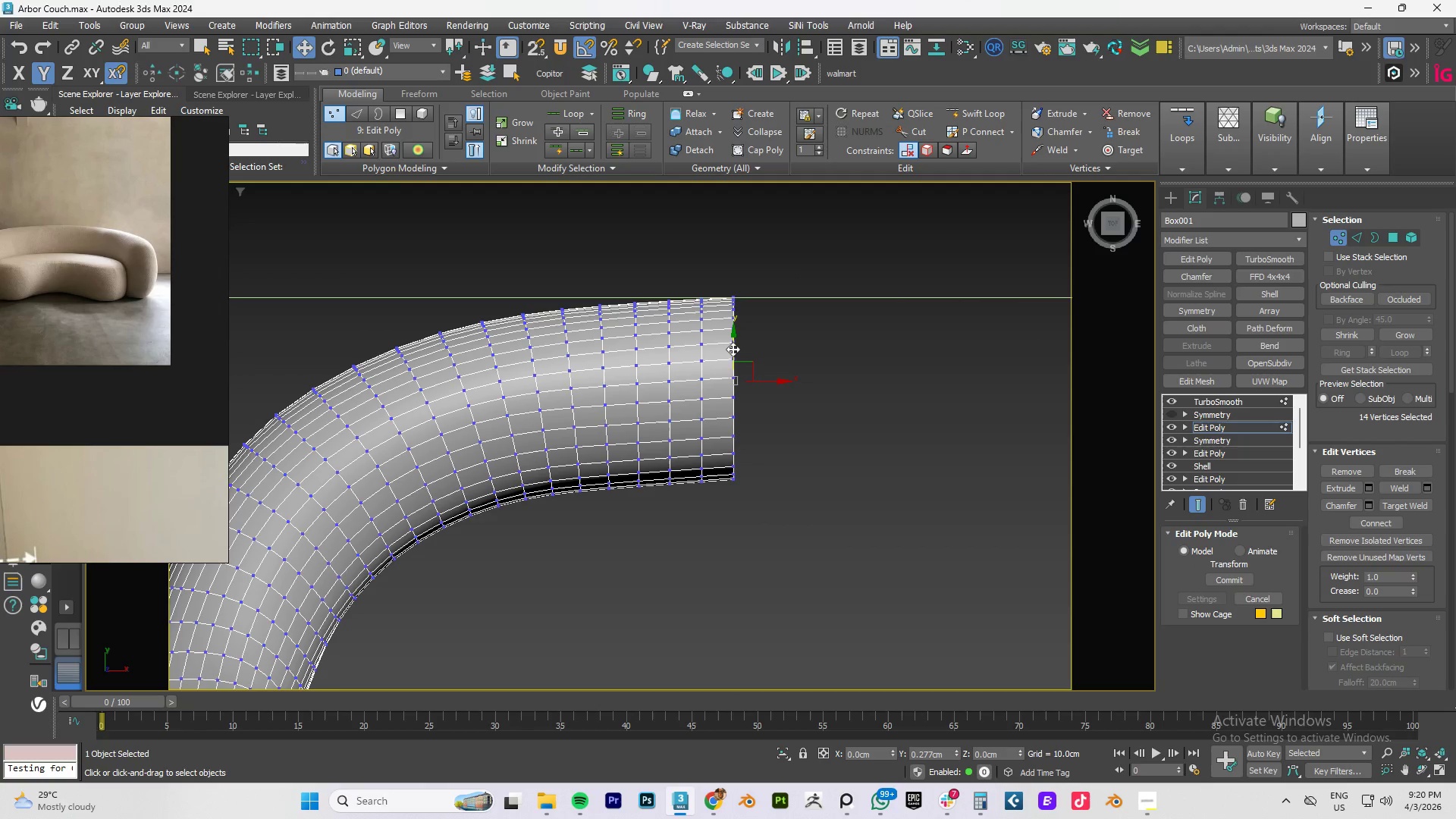 
wait(5.25)
 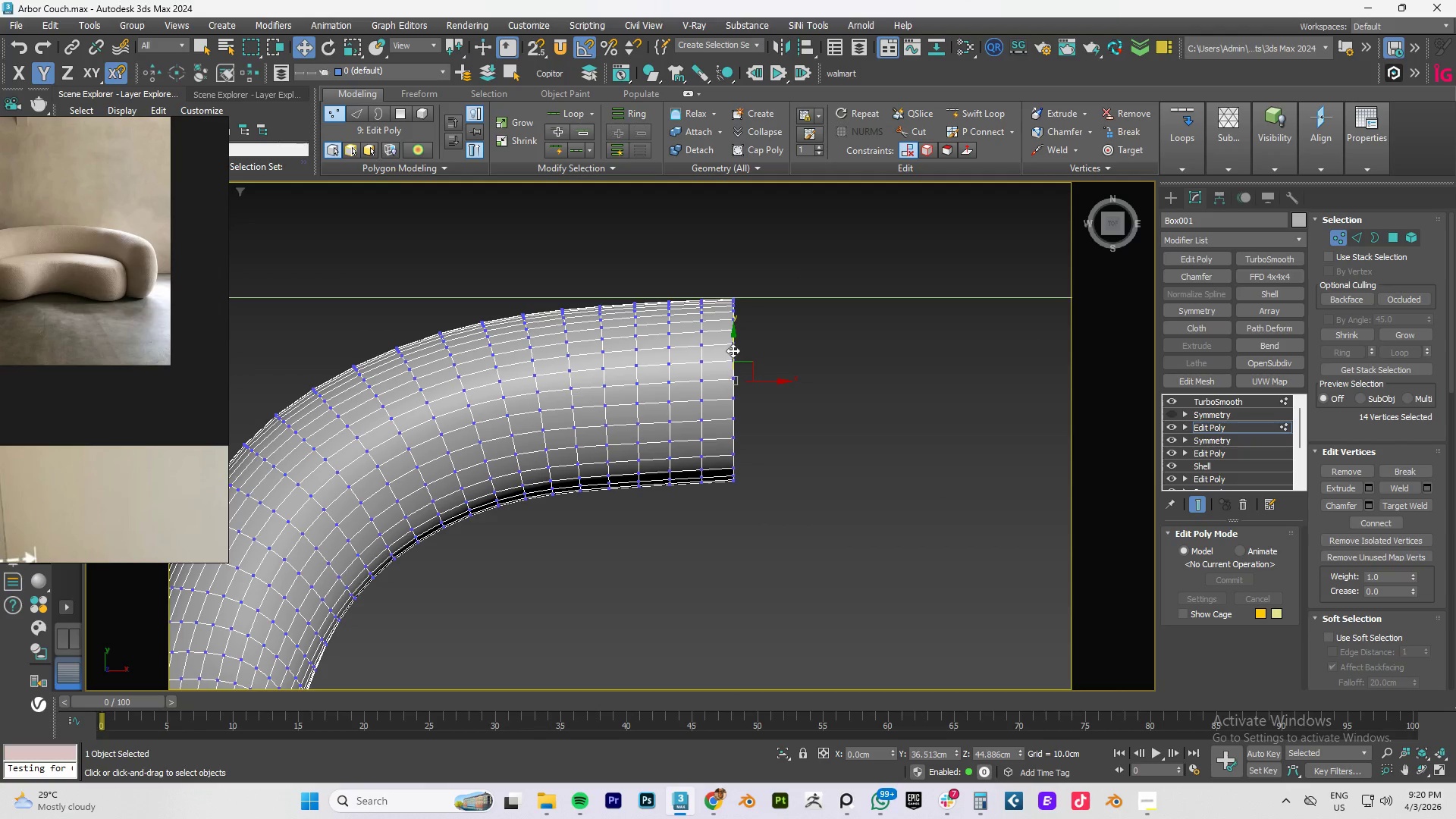 
left_click_drag(start_coordinate=[669, 523], to_coordinate=[626, 473])
 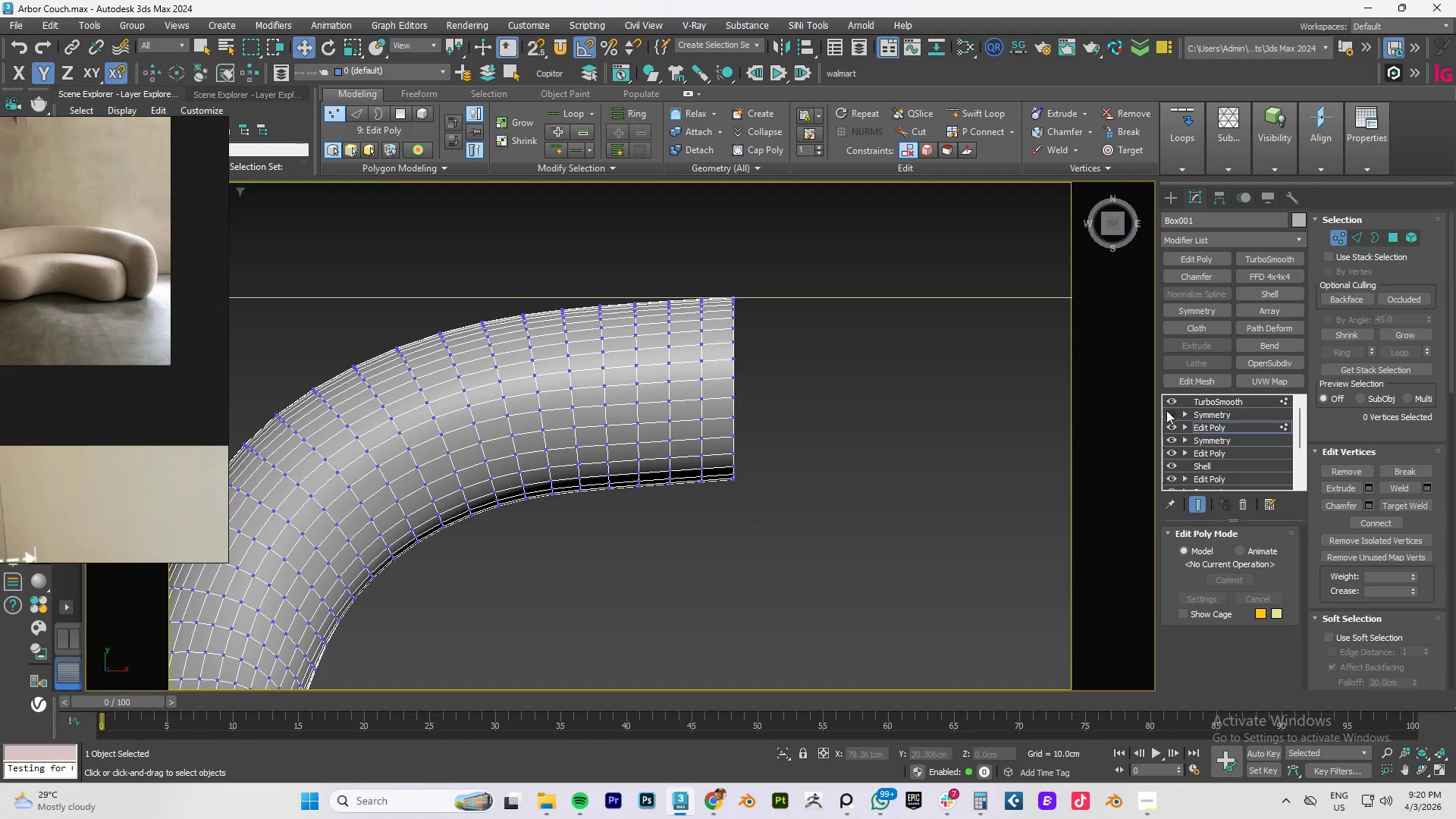 
left_click([1171, 401])
 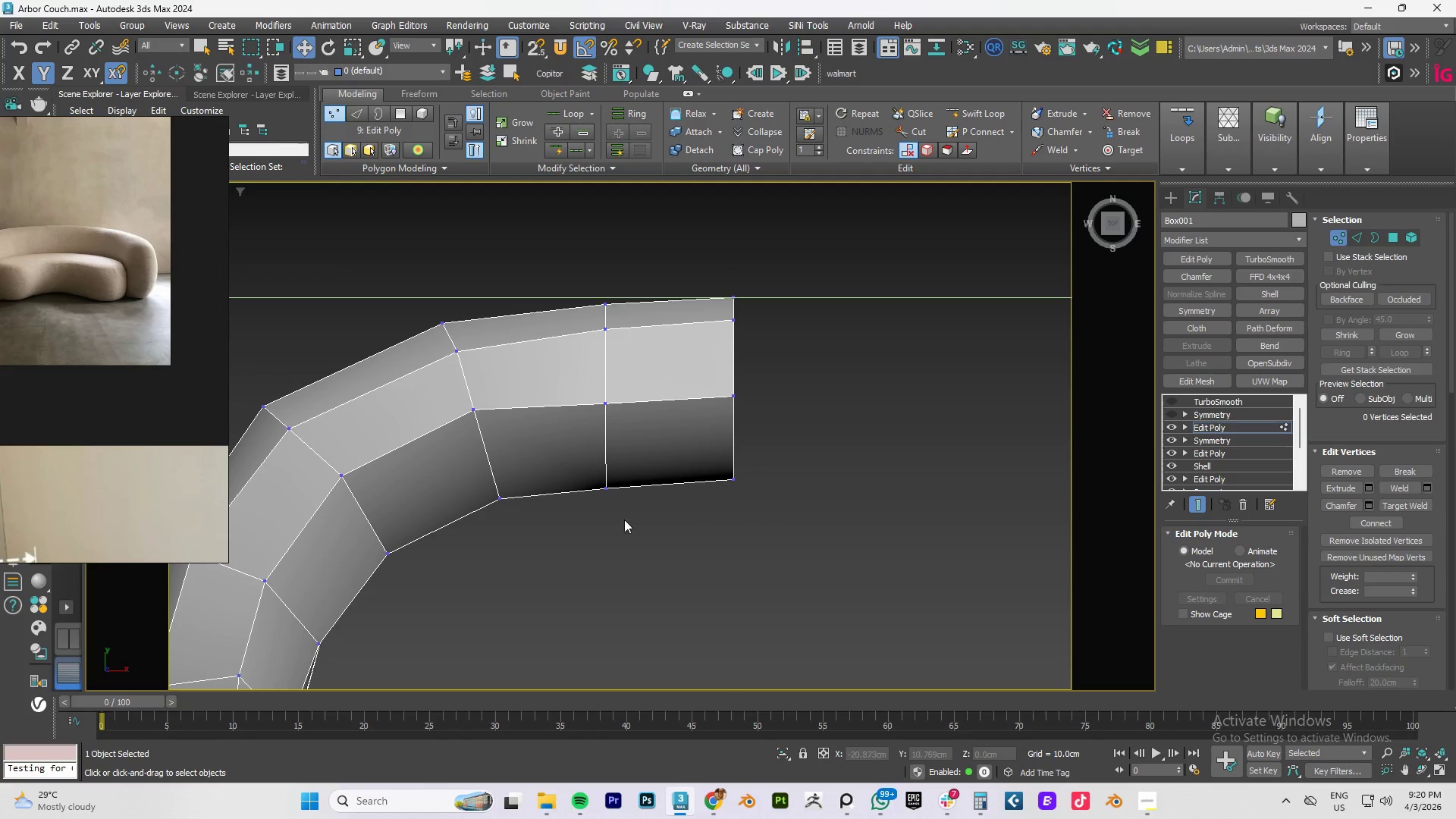 
left_click_drag(start_coordinate=[627, 515], to_coordinate=[580, 469])
 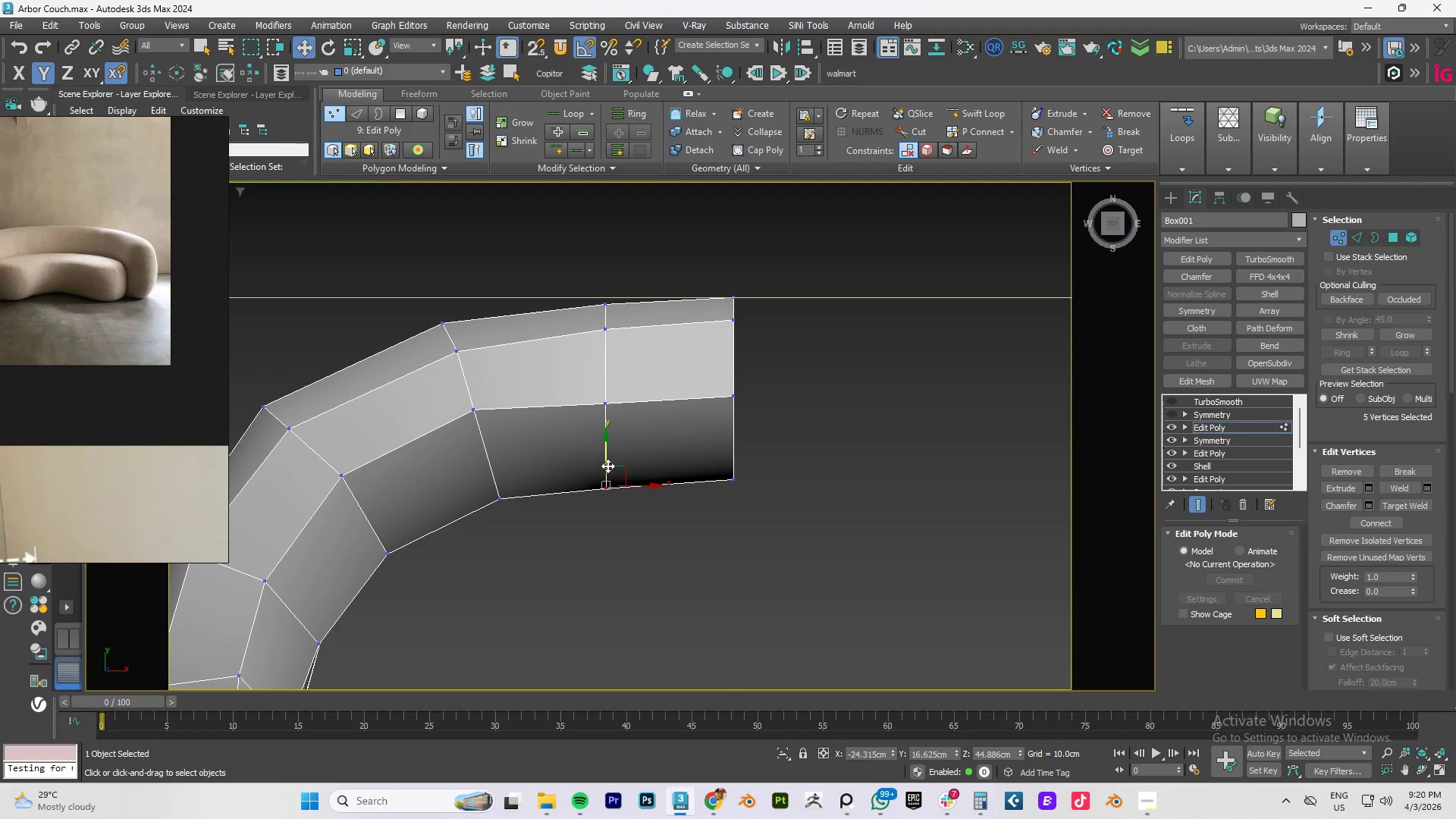 
left_click_drag(start_coordinate=[607, 464], to_coordinate=[607, 460])
 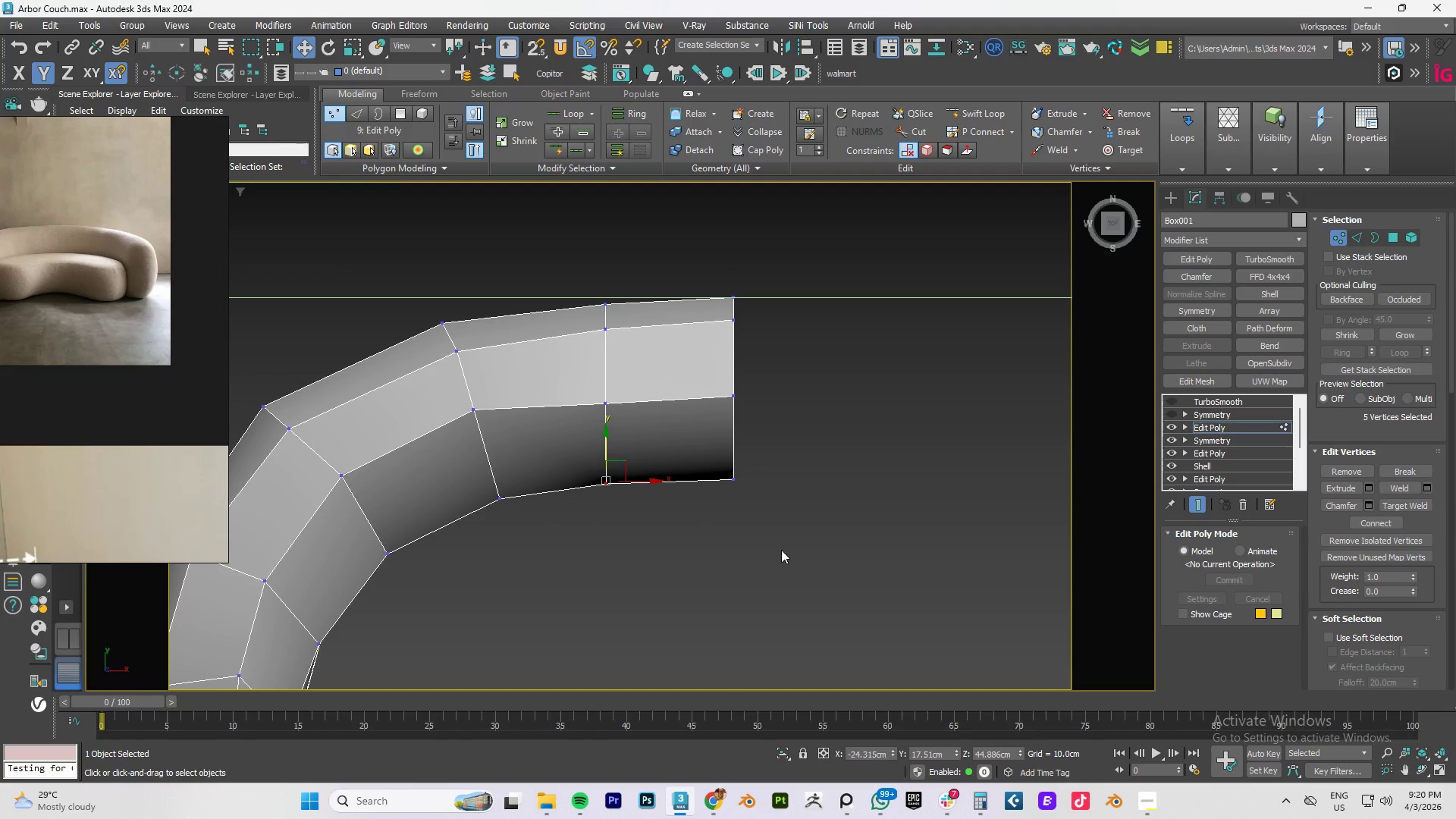 
left_click_drag(start_coordinate=[782, 540], to_coordinate=[726, 465])
 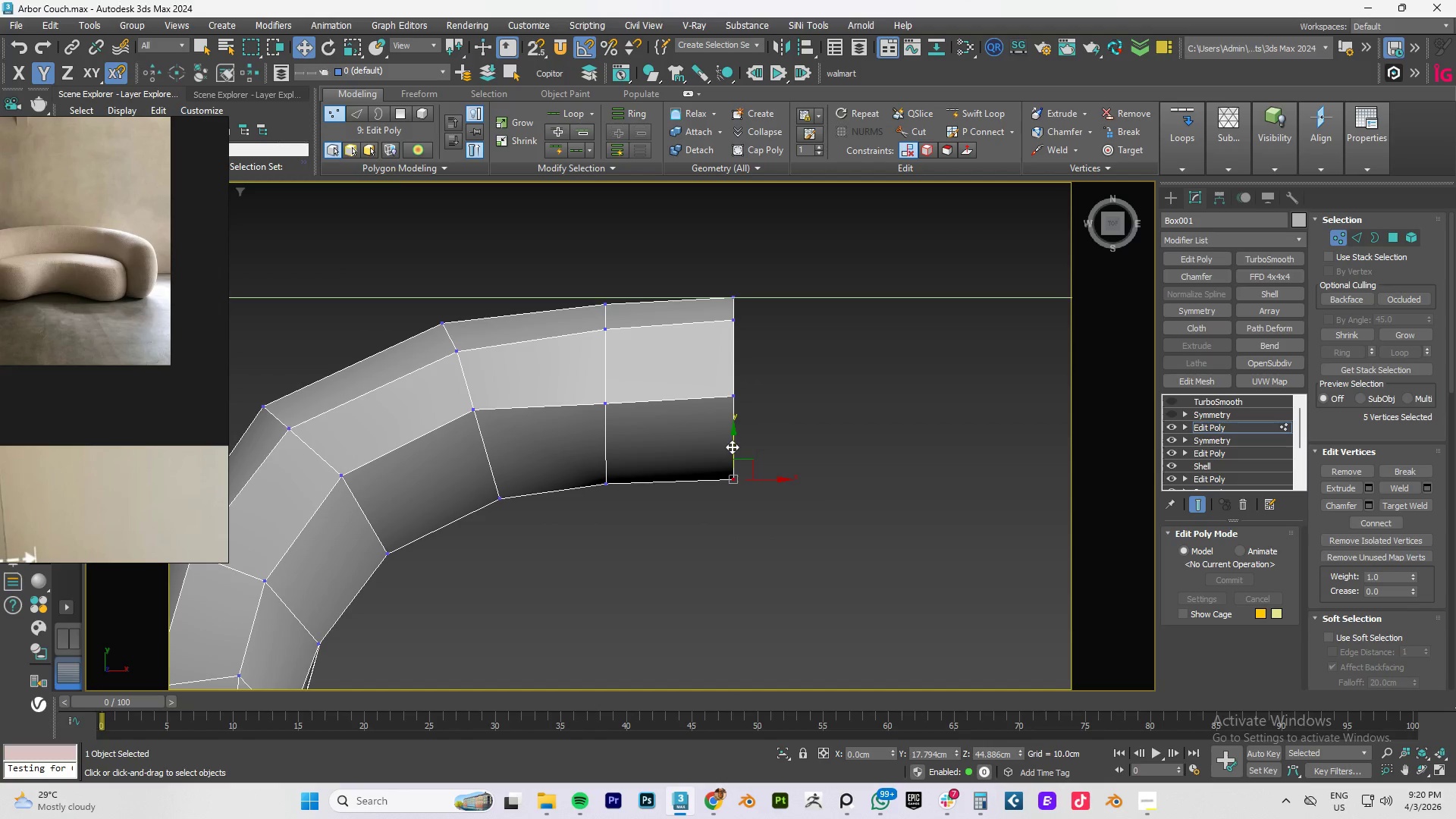 
left_click_drag(start_coordinate=[733, 447], to_coordinate=[604, 484])
 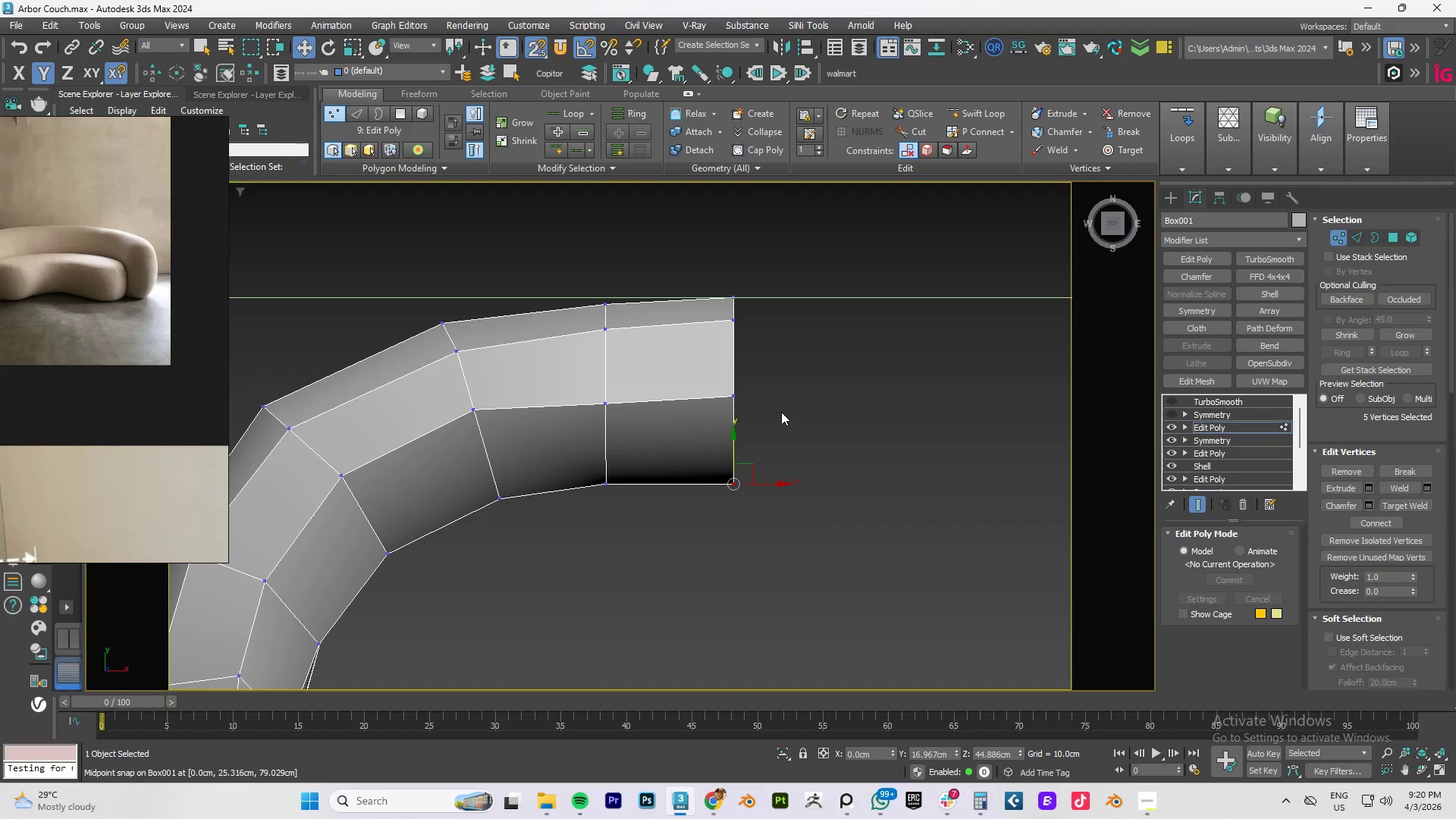 
key(S)
 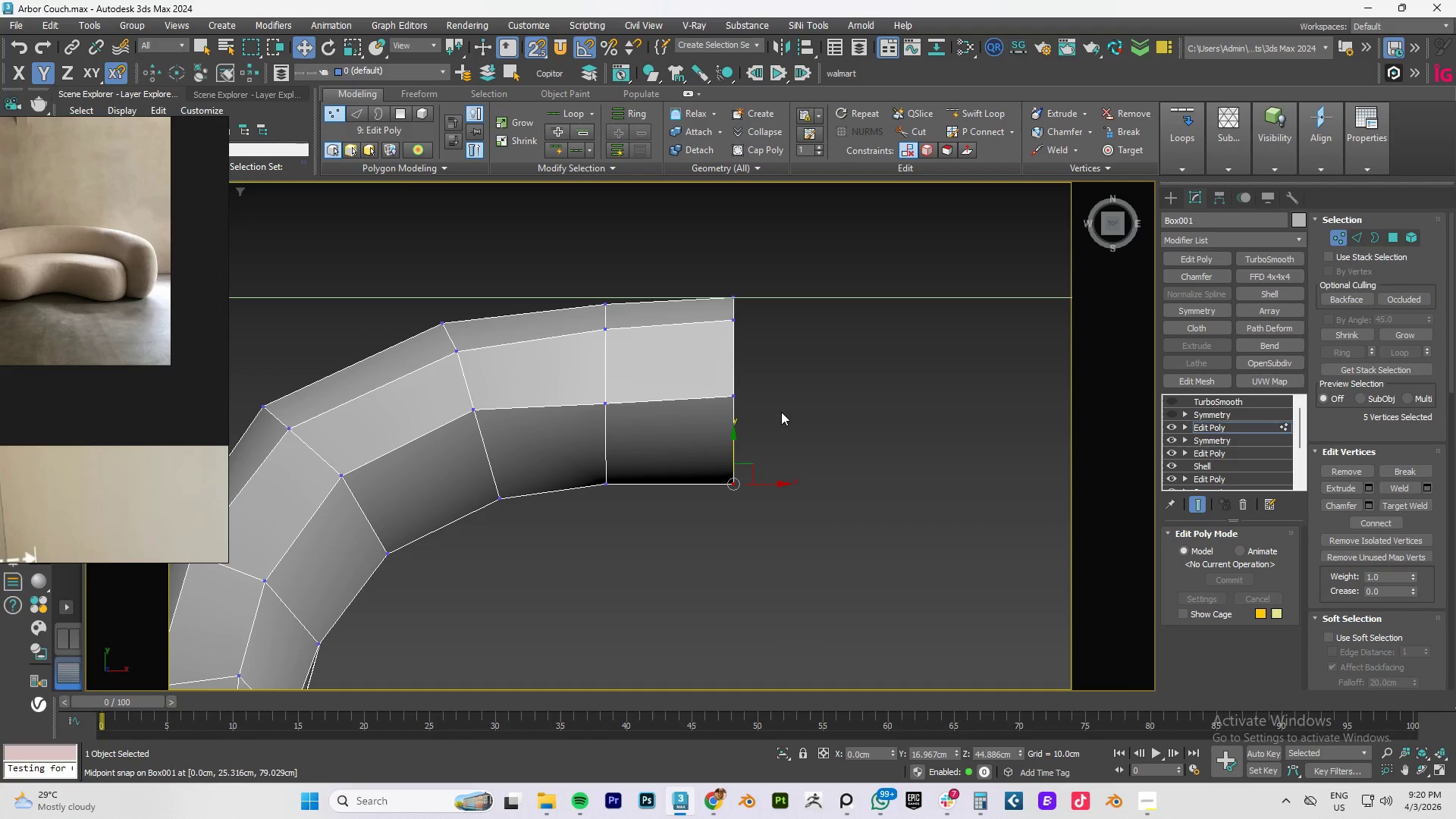 
hold_key(key=AltLeft, duration=1.5)
 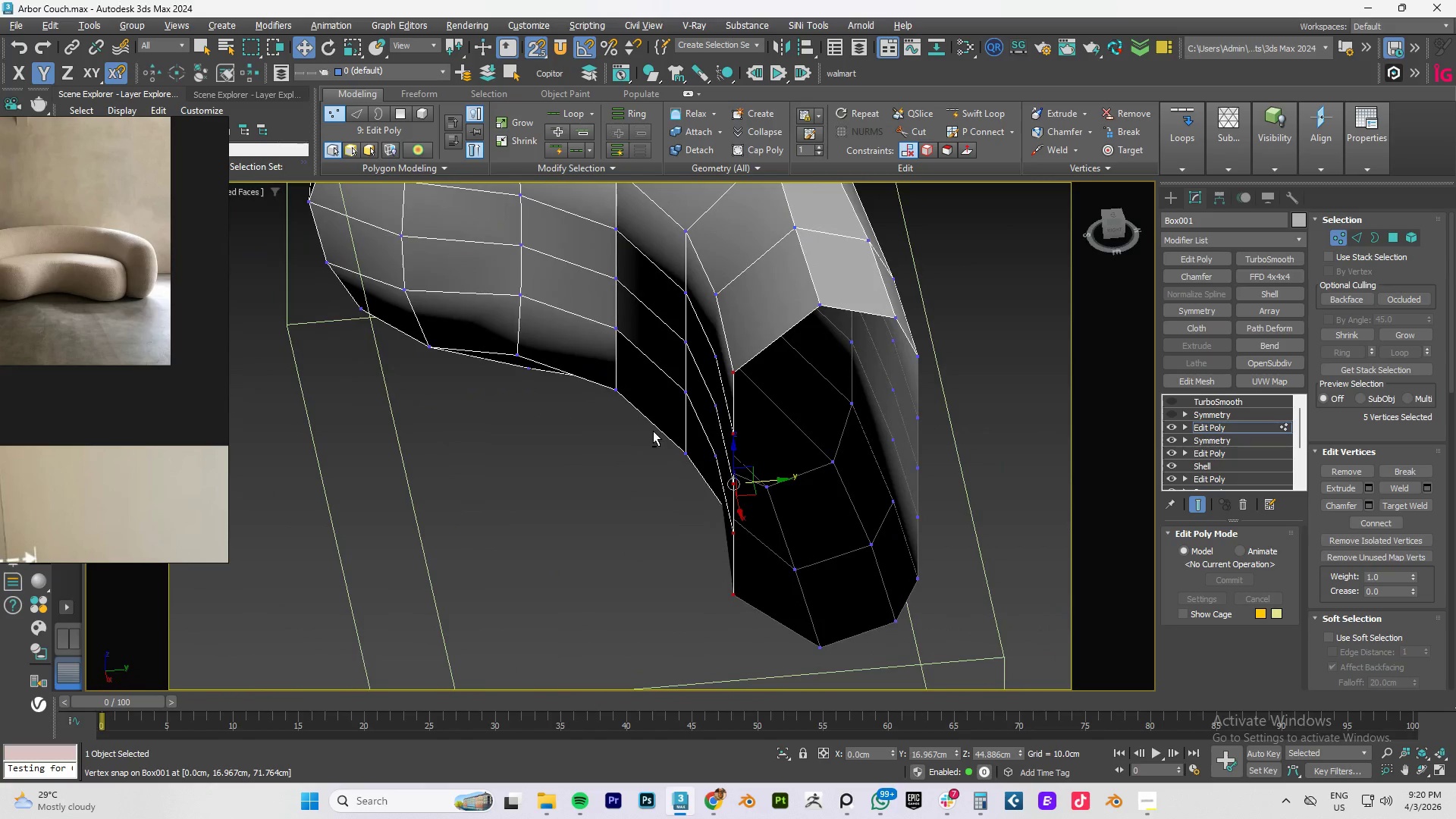 
hold_key(key=AltLeft, duration=1.5)
 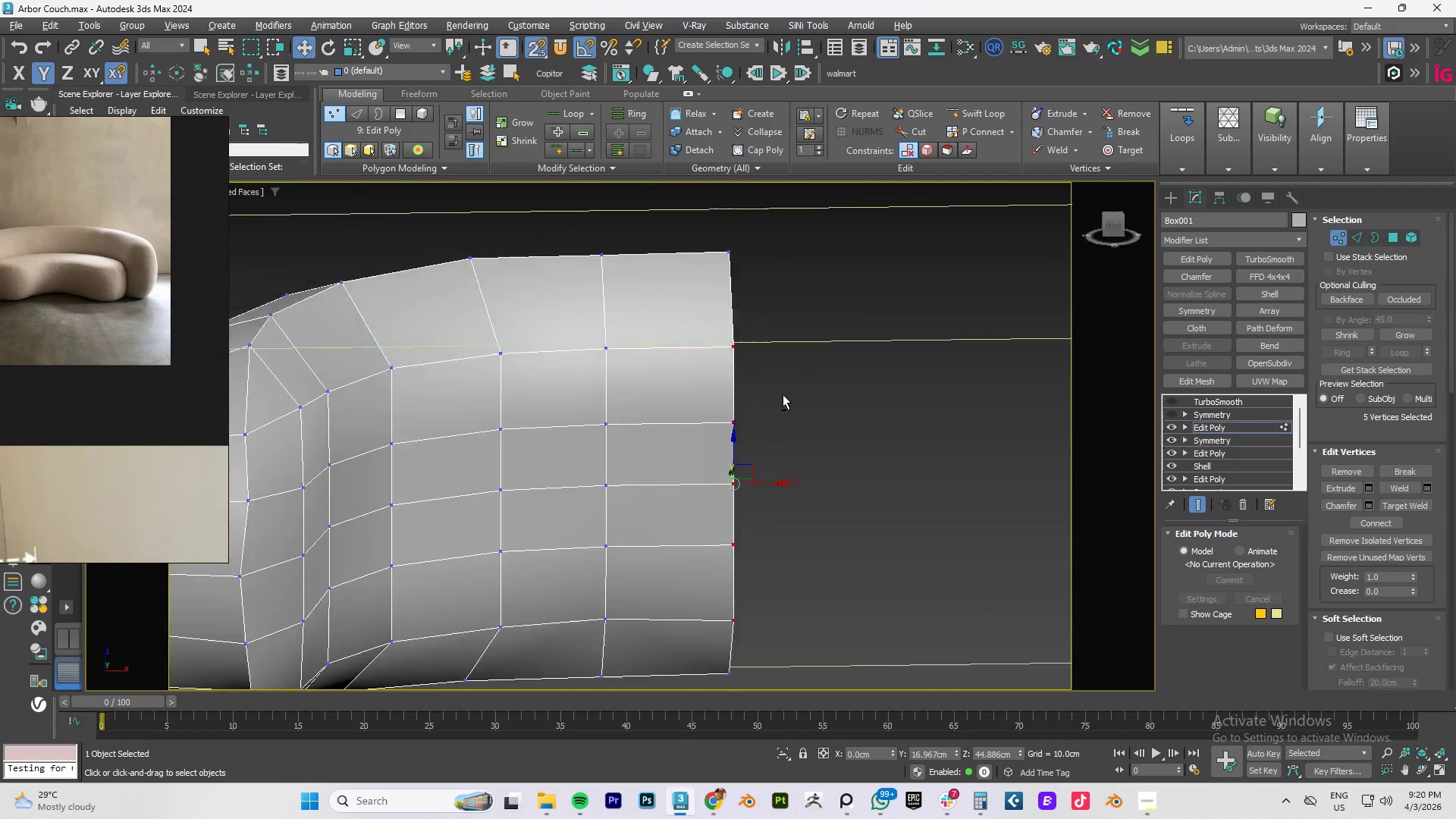 
hold_key(key=AltLeft, duration=0.84)
 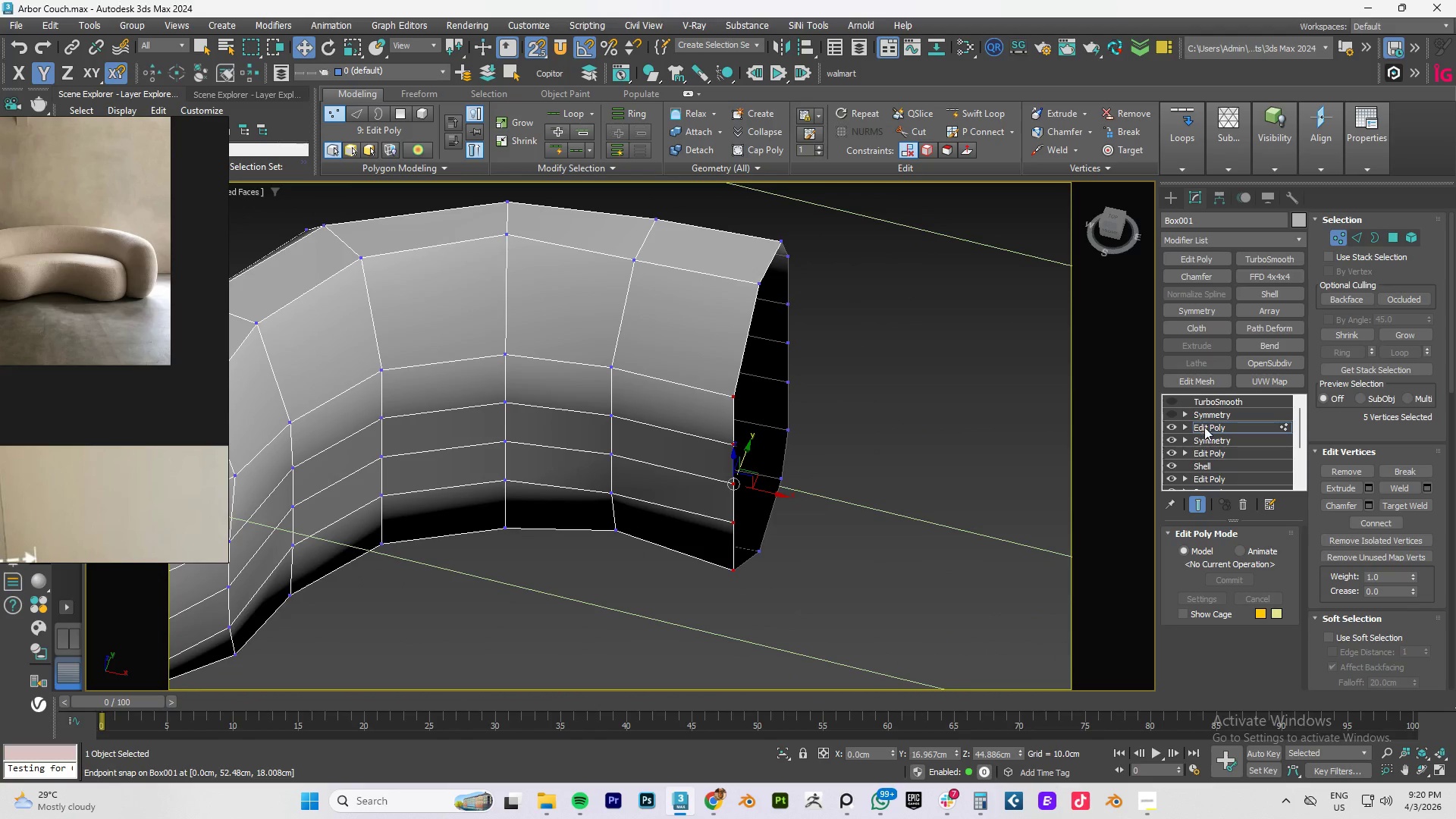 
left_click([1204, 428])
 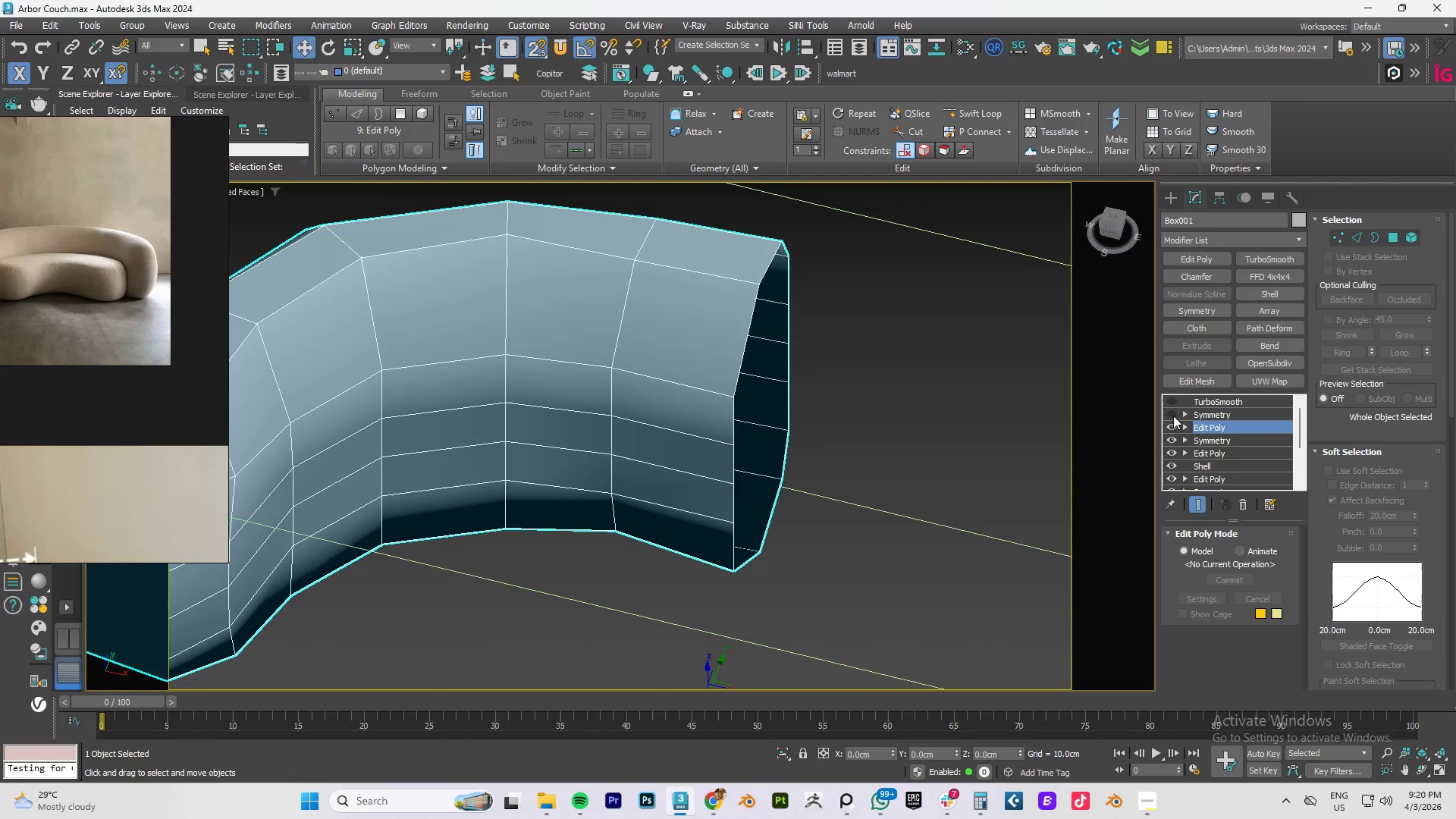 
left_click([1169, 413])
 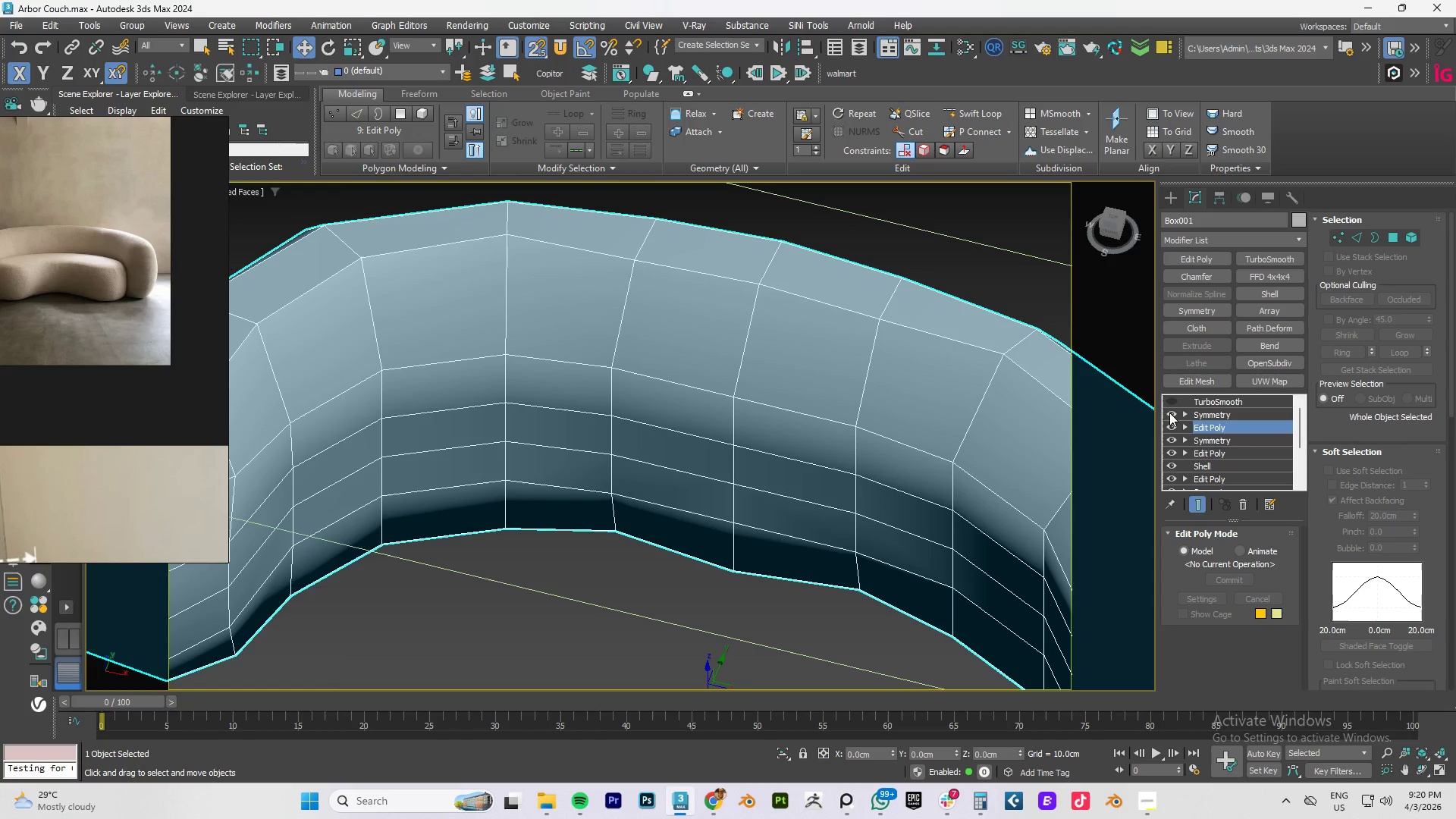 
hold_key(key=AltLeft, duration=1.5)
 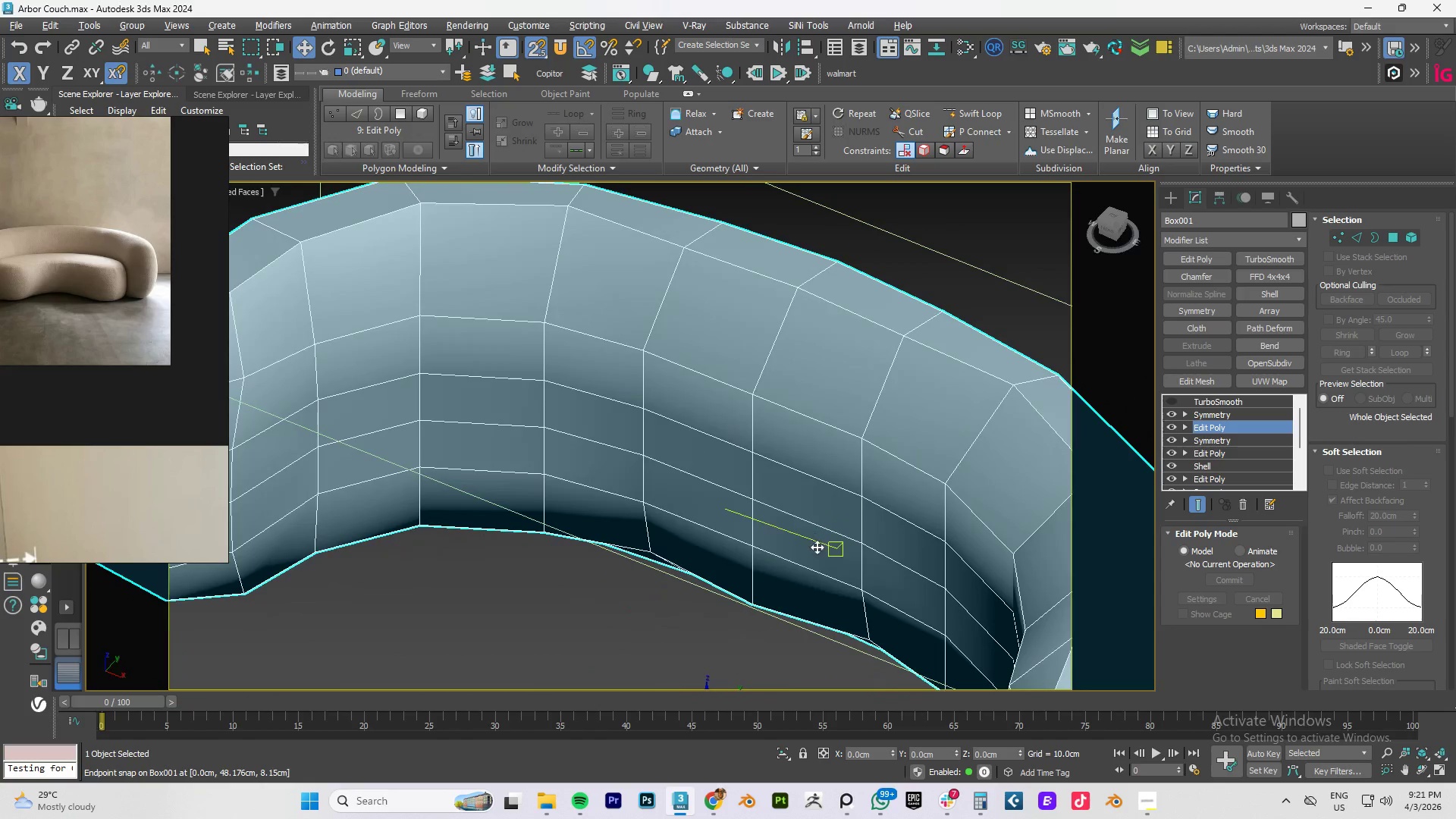 
hold_key(key=AltLeft, duration=0.42)
 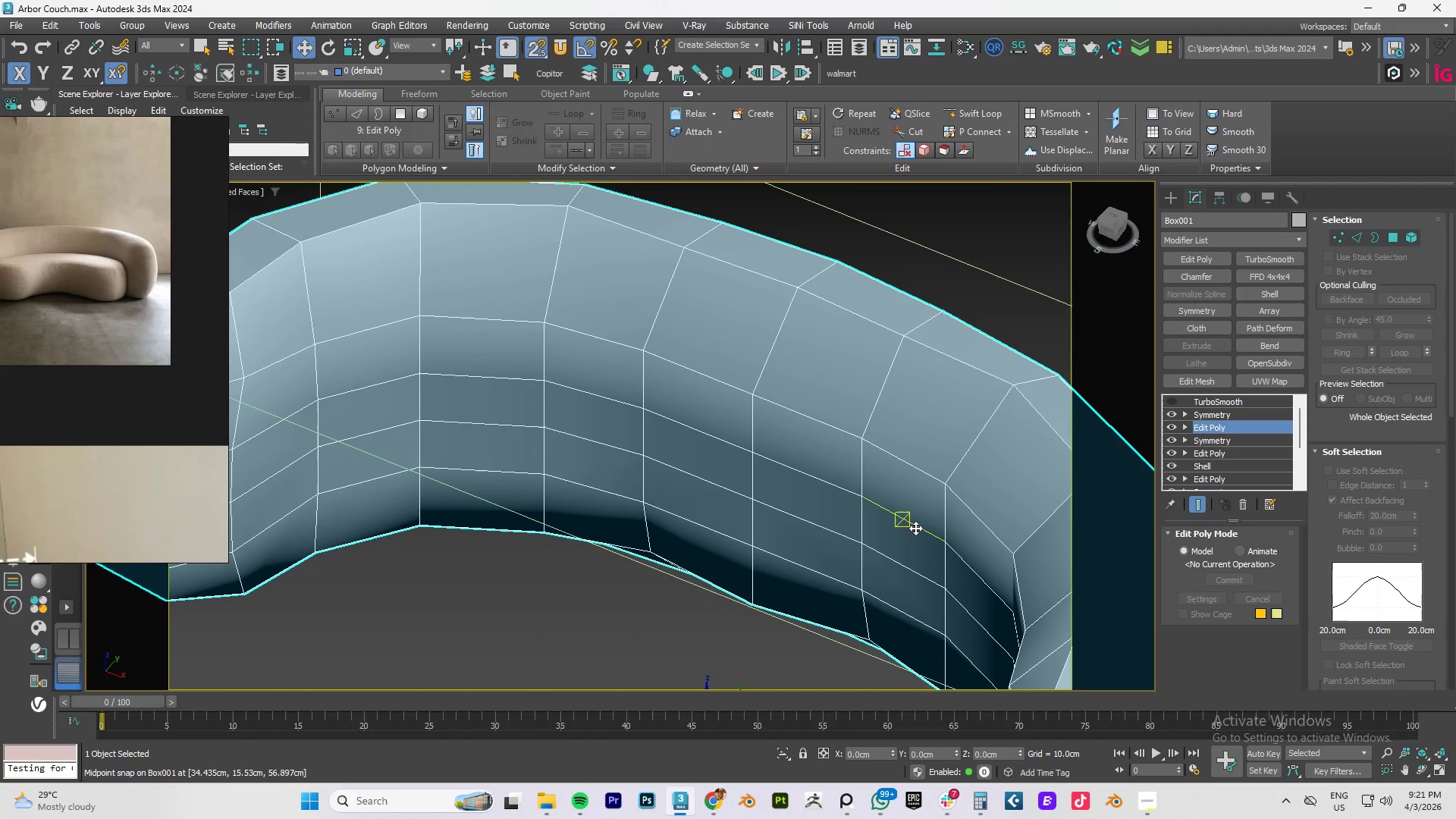 
type(tz)
 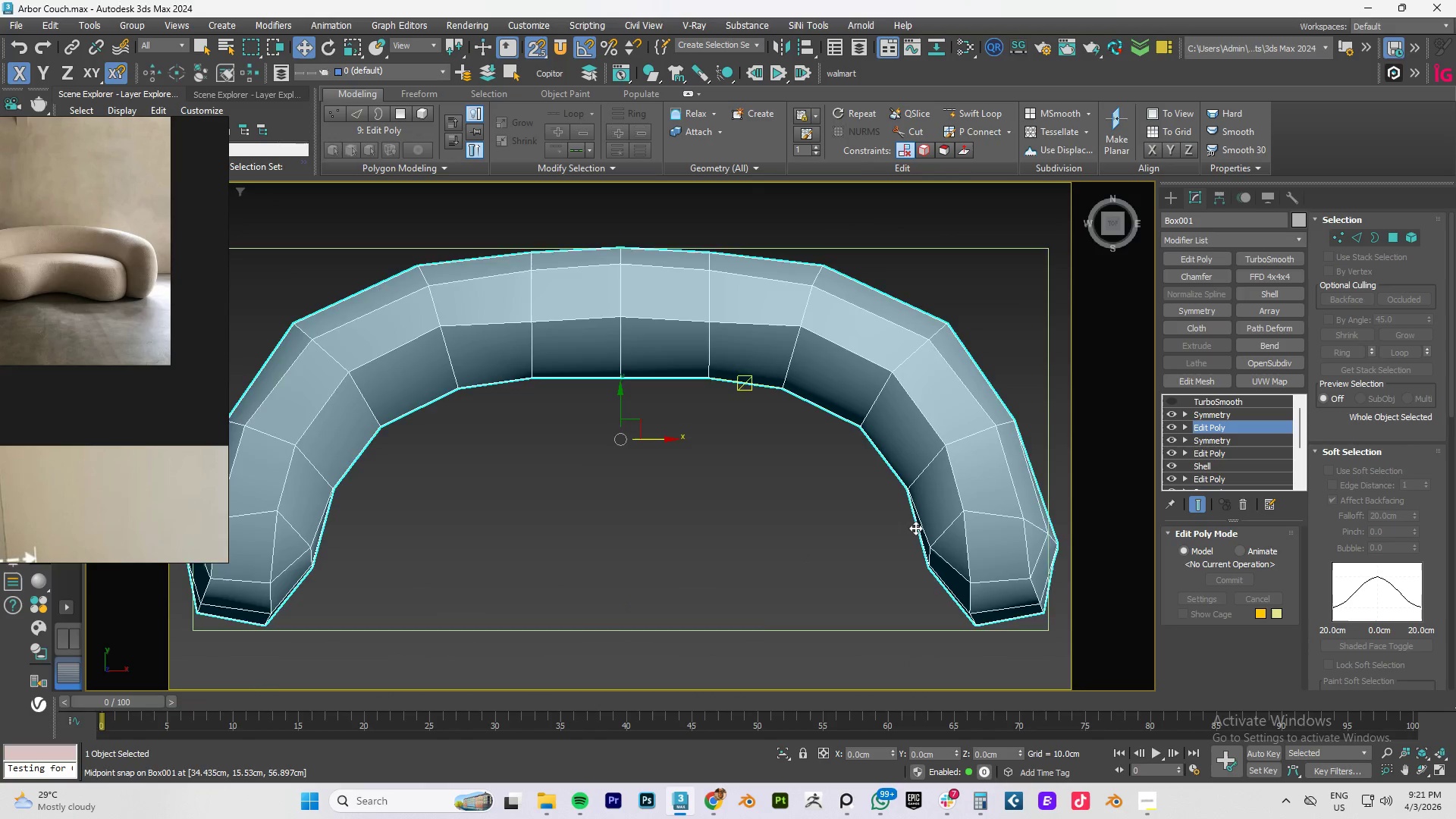 
scroll: coordinate [915, 528], scroll_direction: down, amount: 1.0
 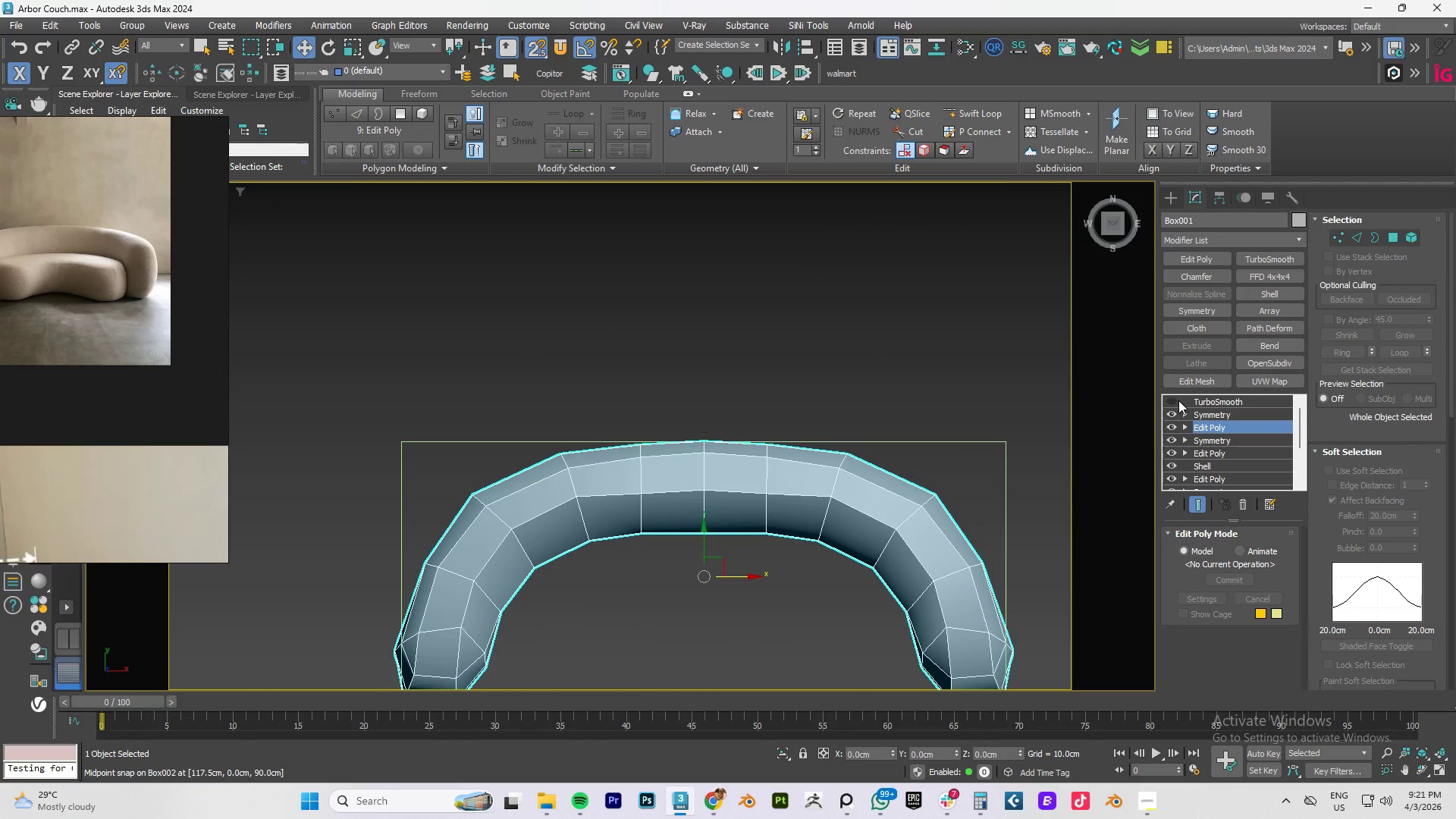 
left_click([1177, 400])
 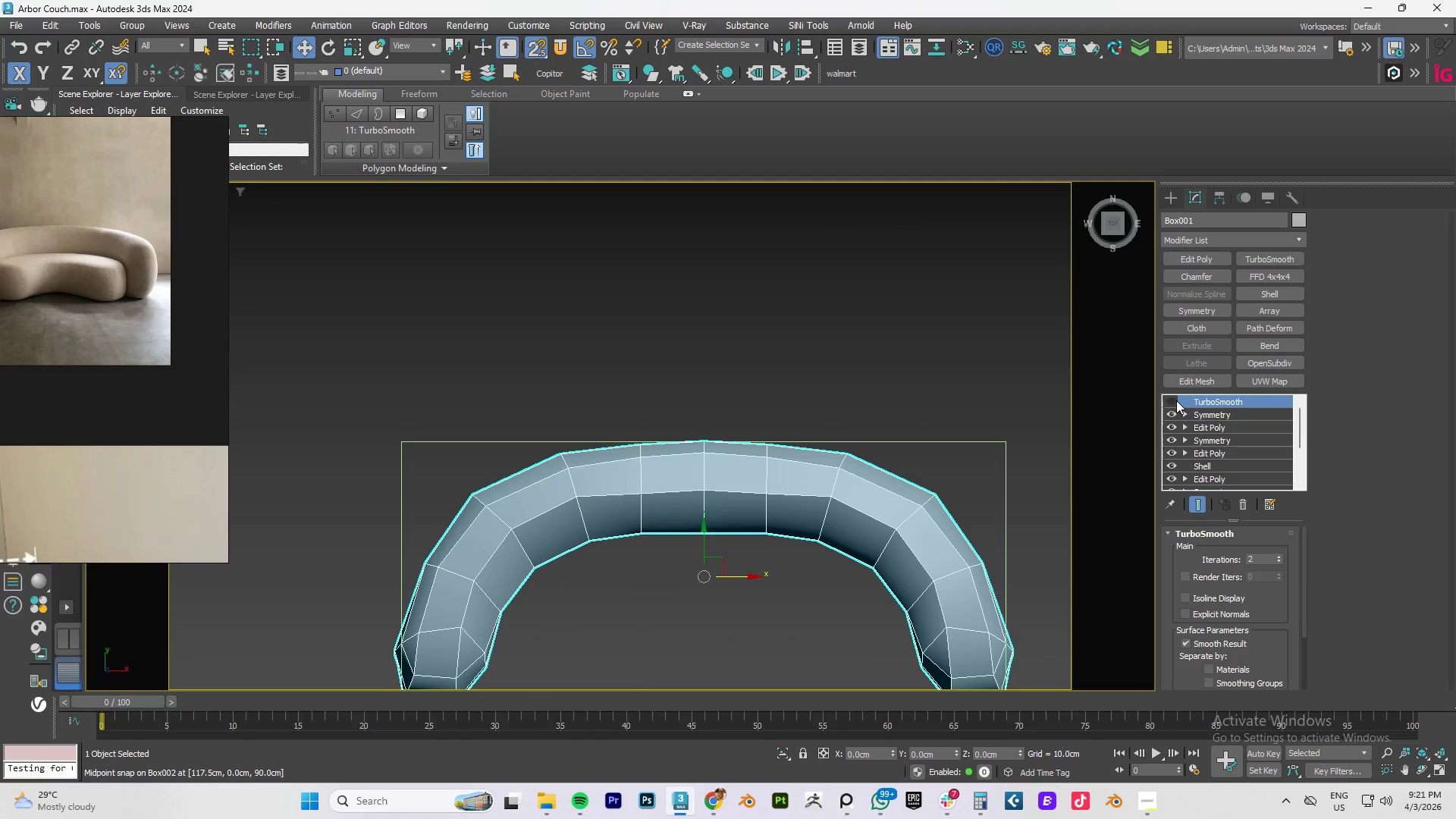 
left_click([1175, 400])
 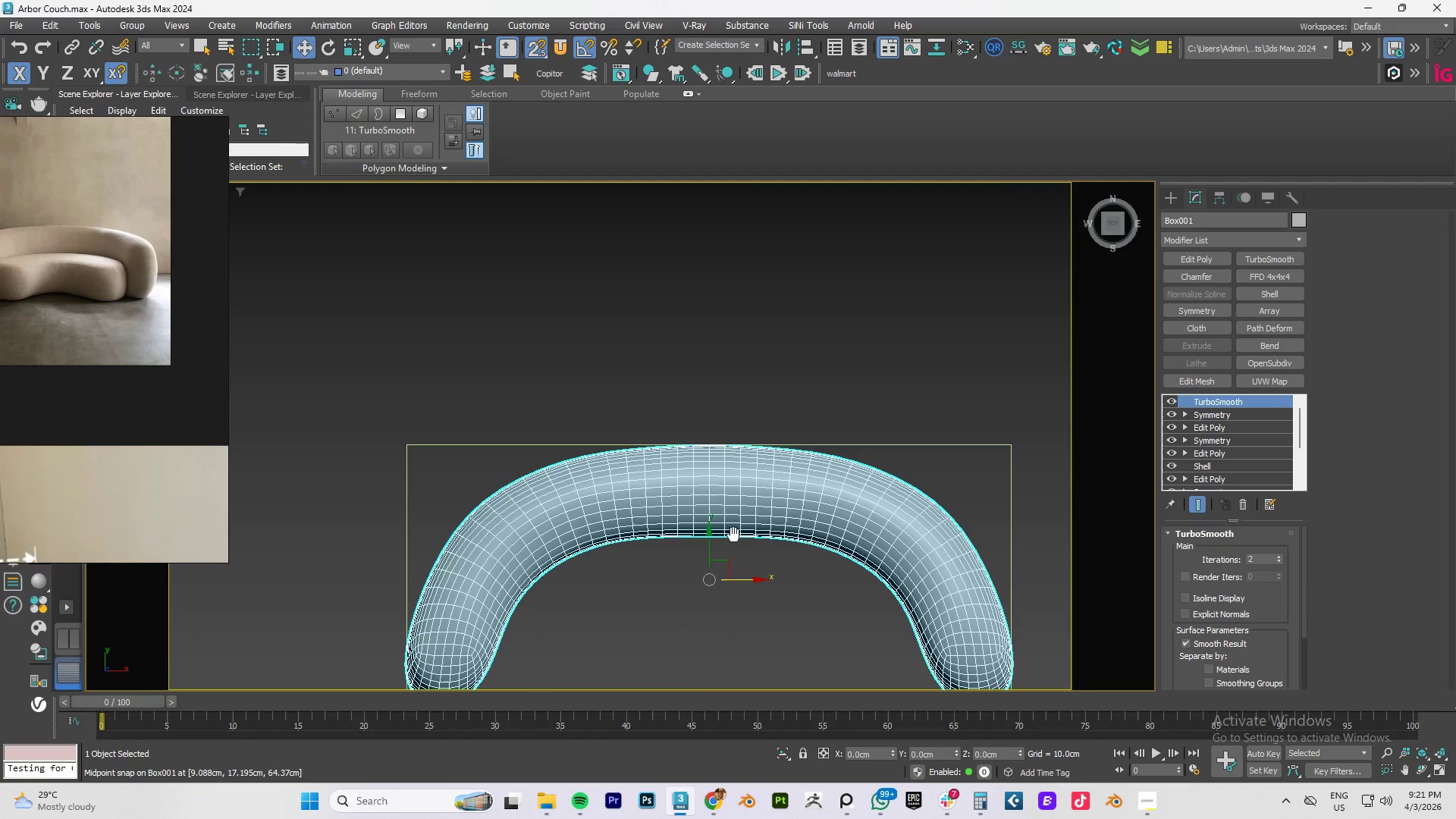 
key(Control+Z)
 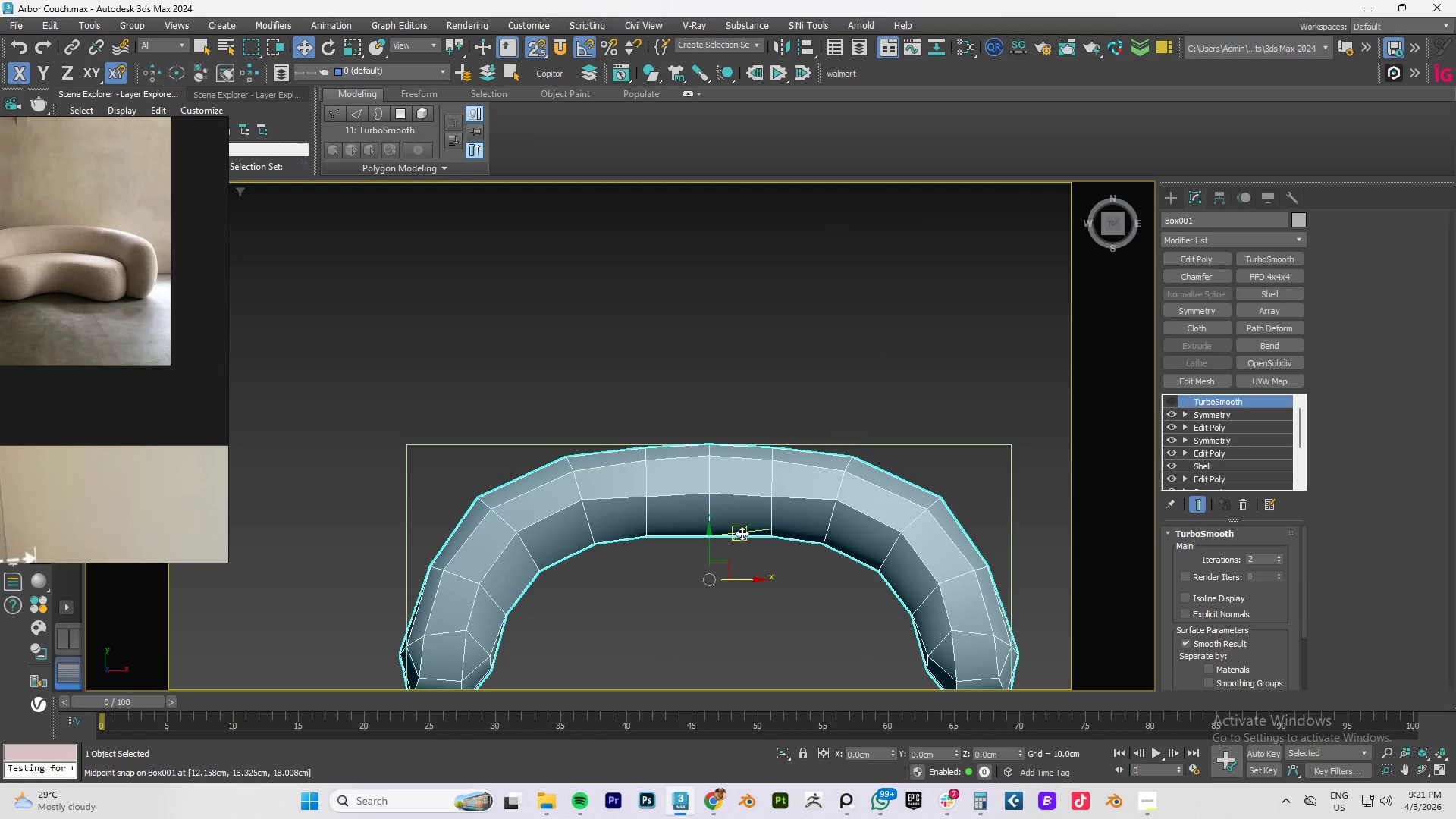 
key(Control+Z)
 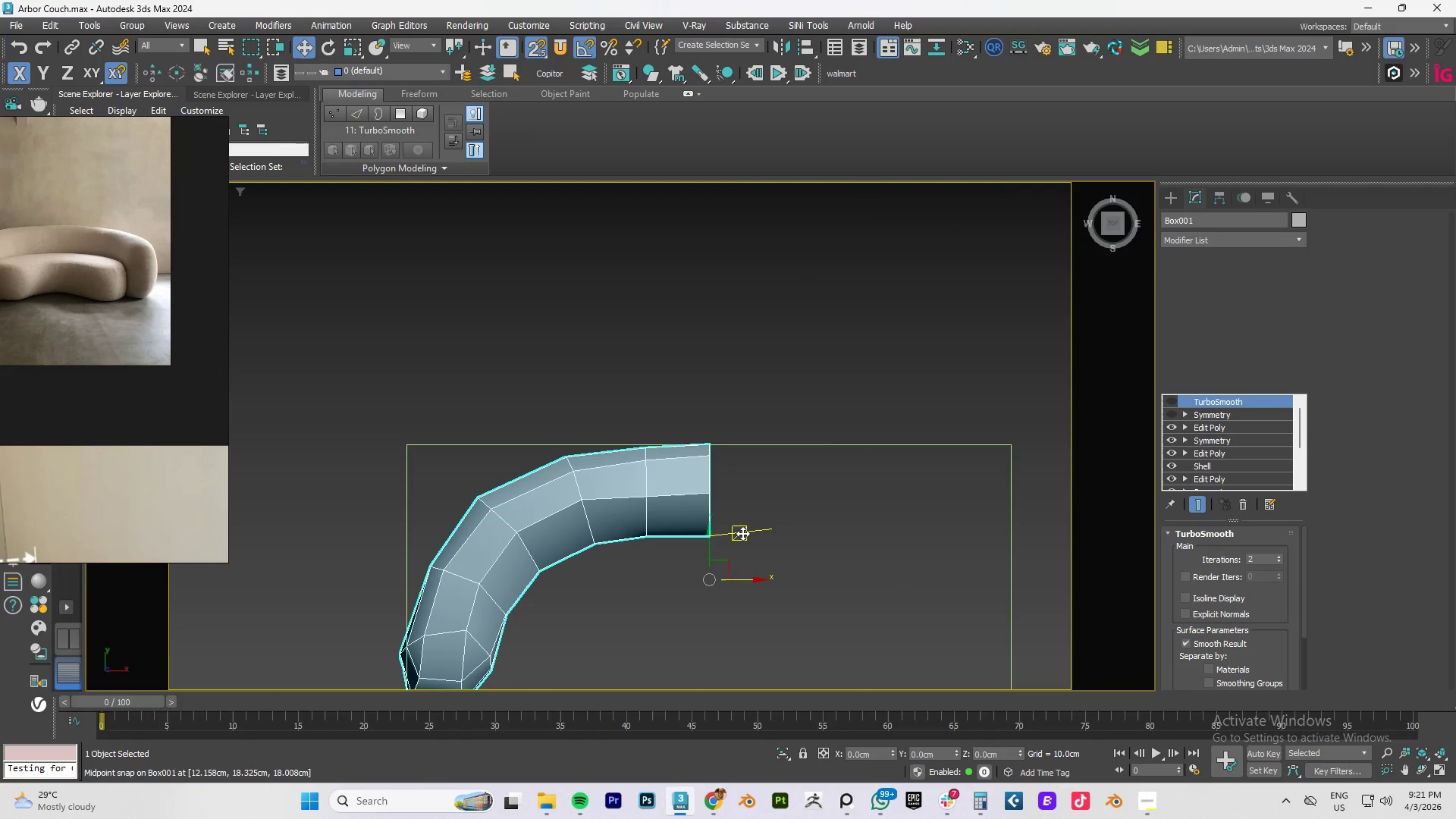 
key(Control+Z)
 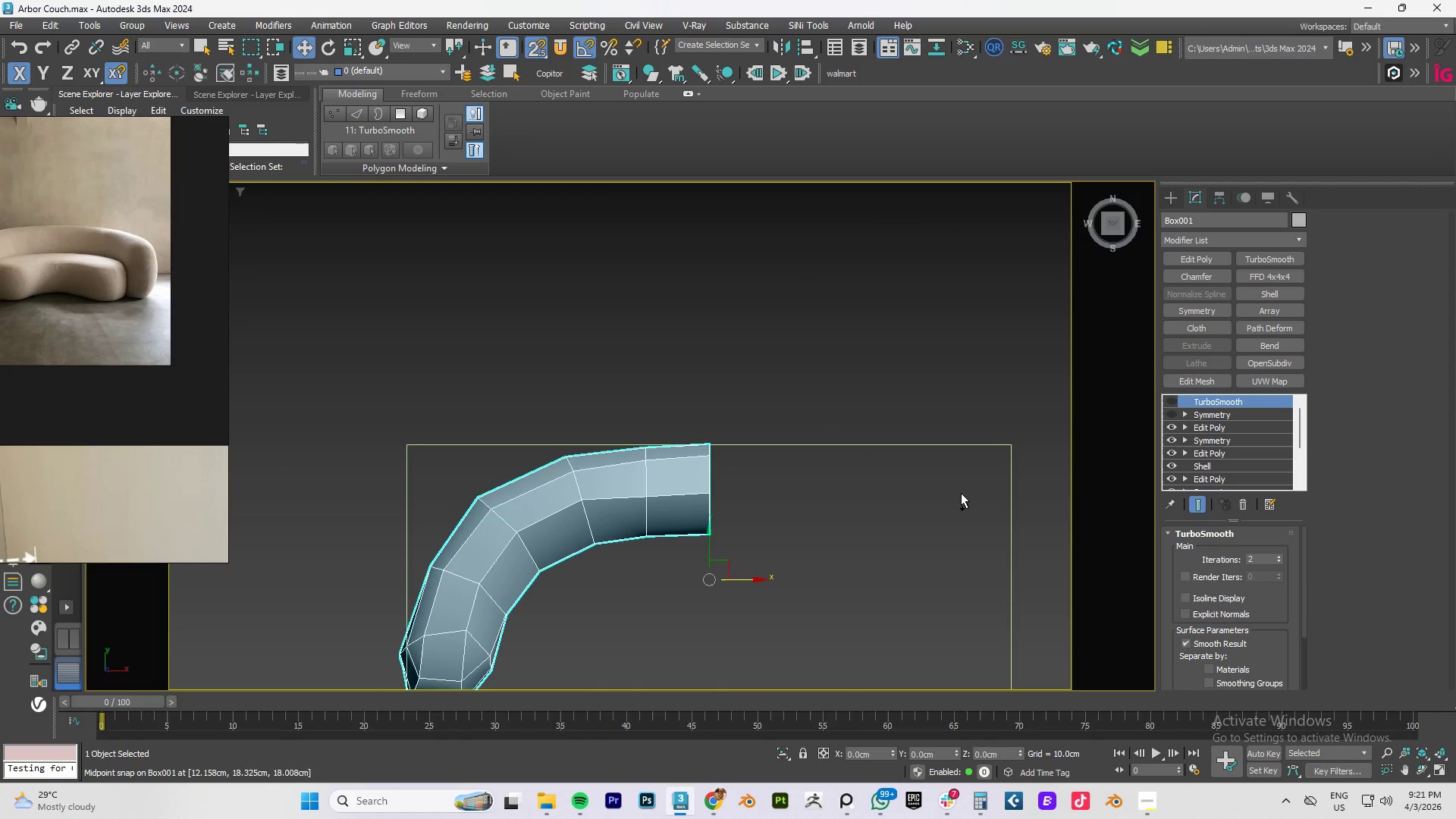 
key(Control+Z)
 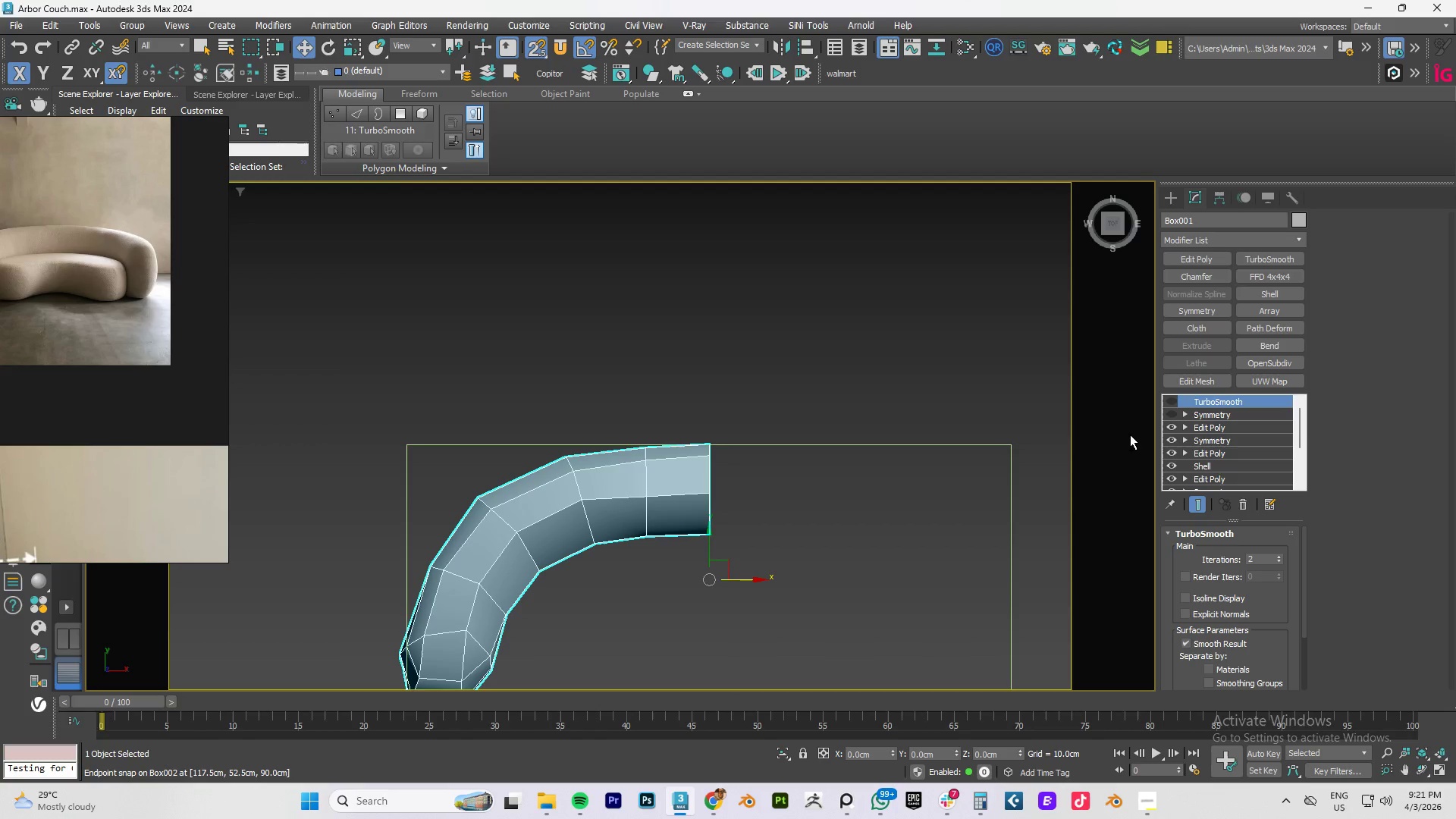 
key(Control+Z)
 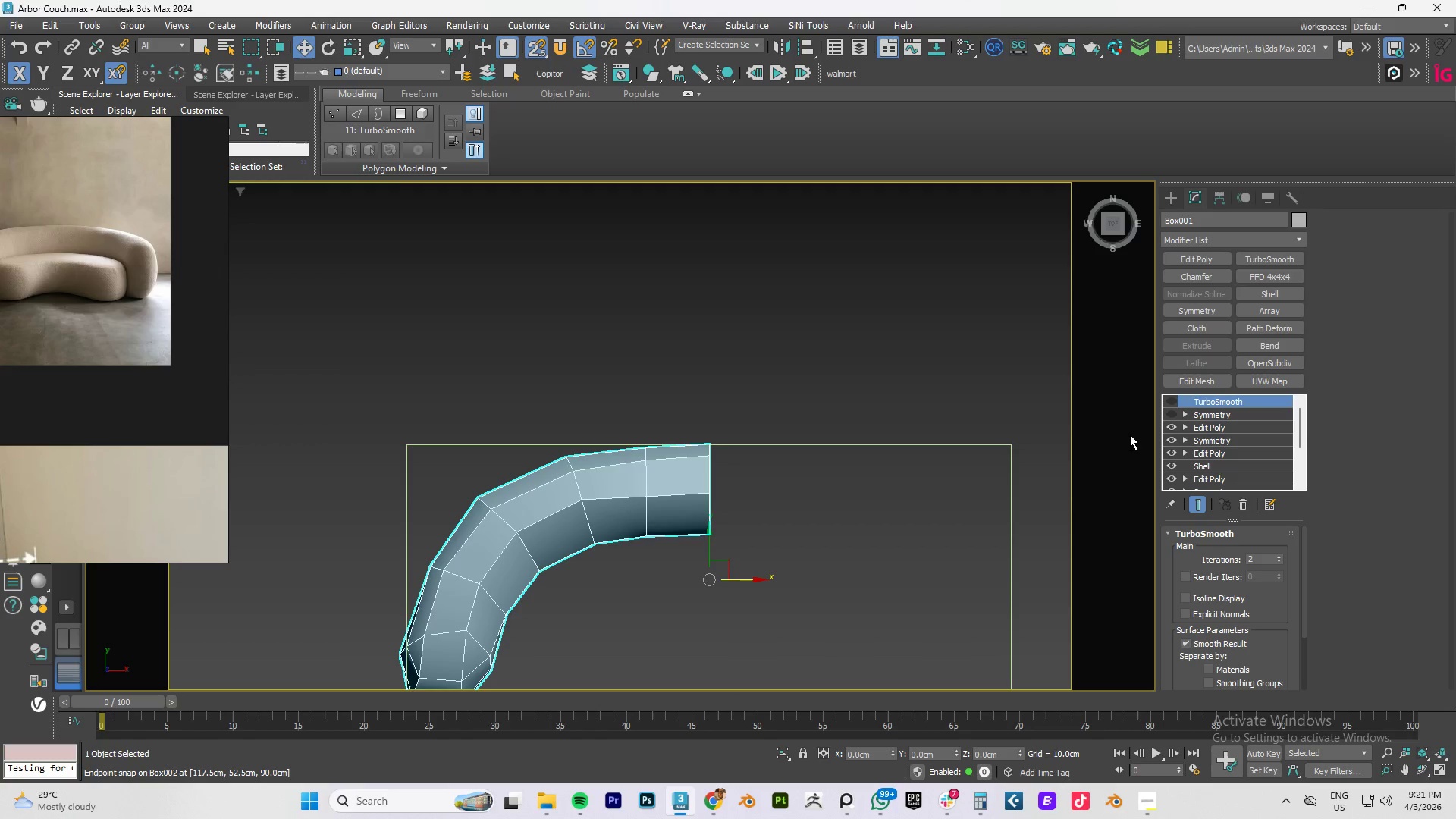 
key(Control+Z)
 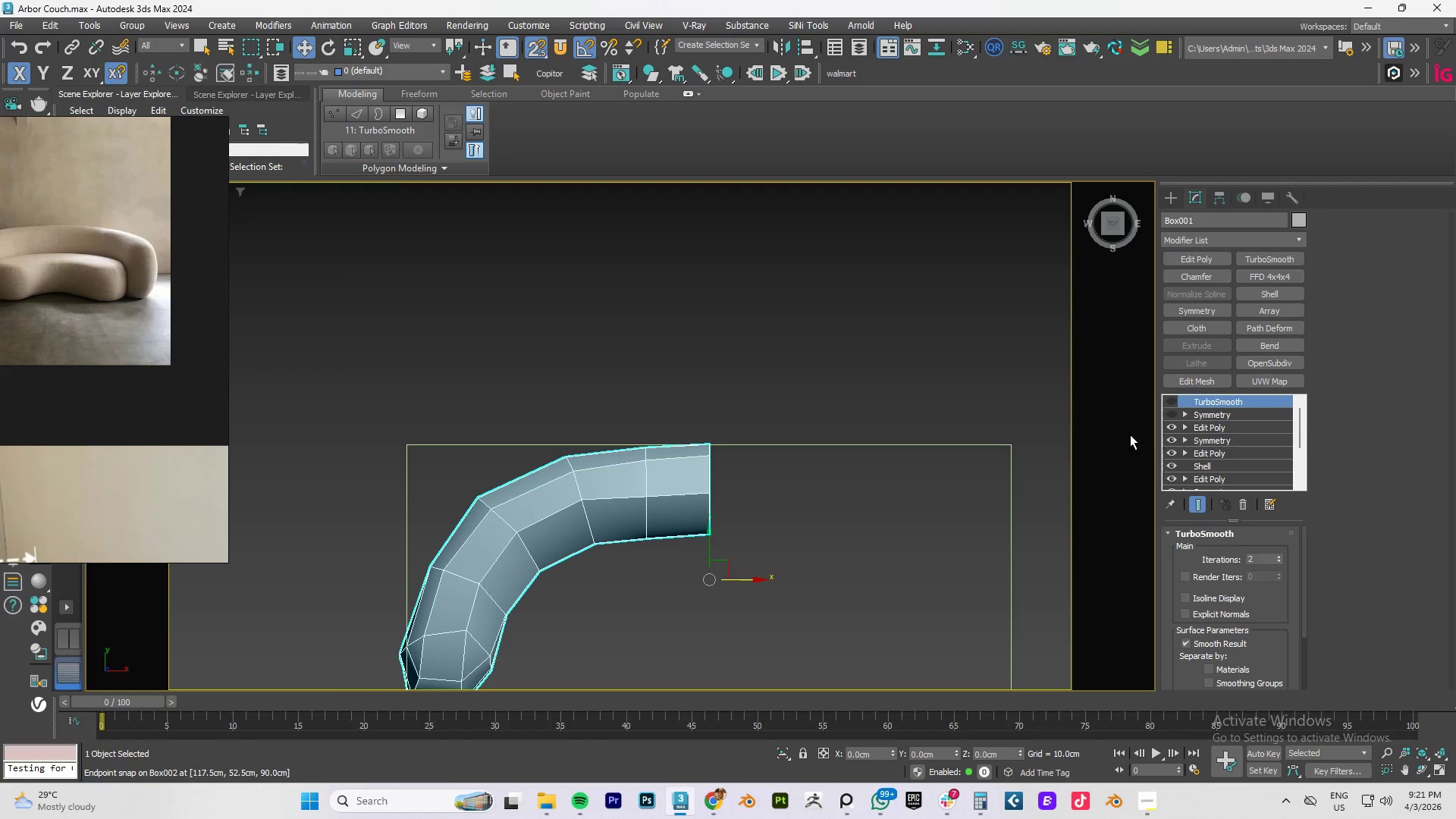 
key(Control+Z)
 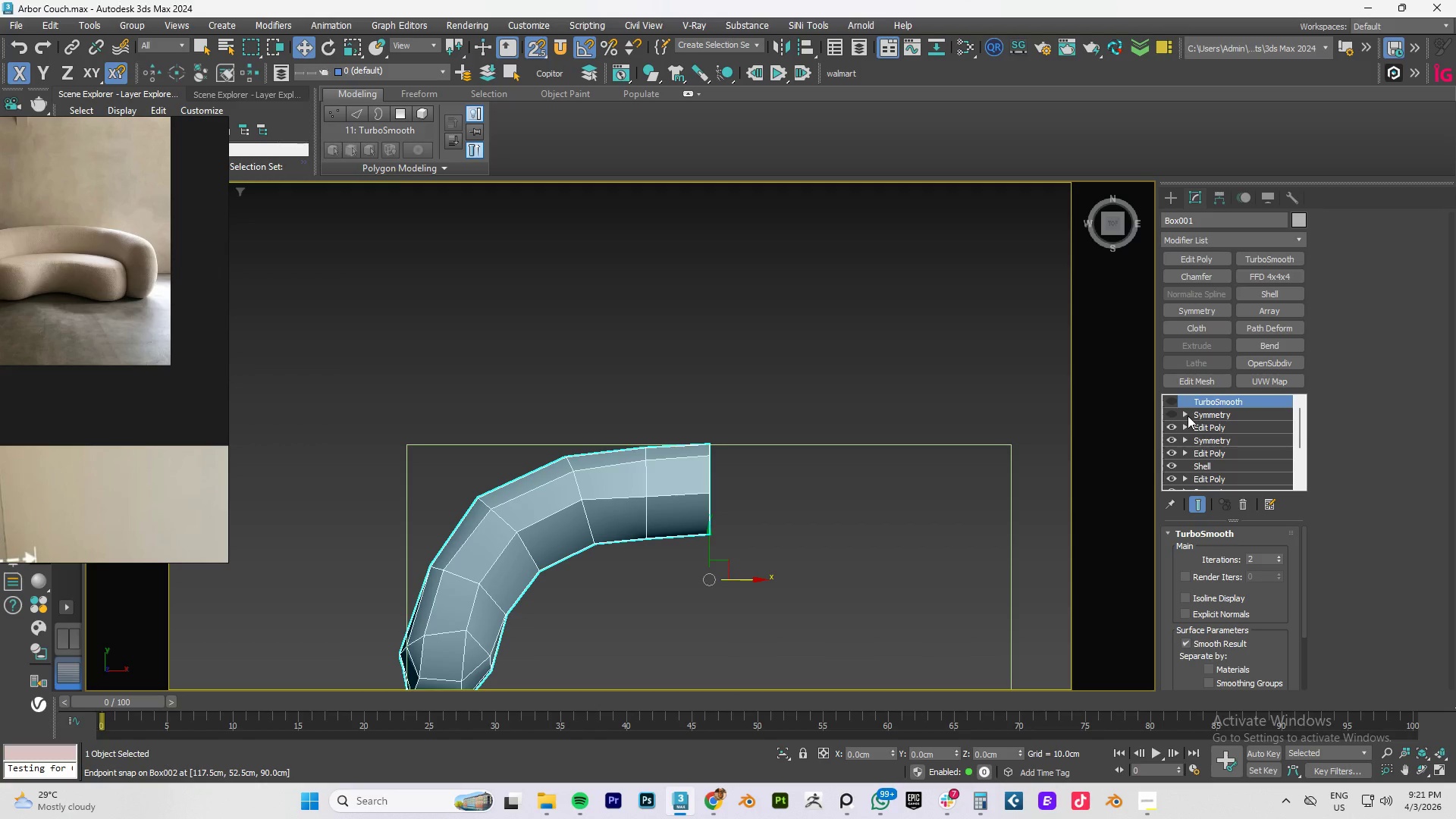 
left_click([1168, 415])
 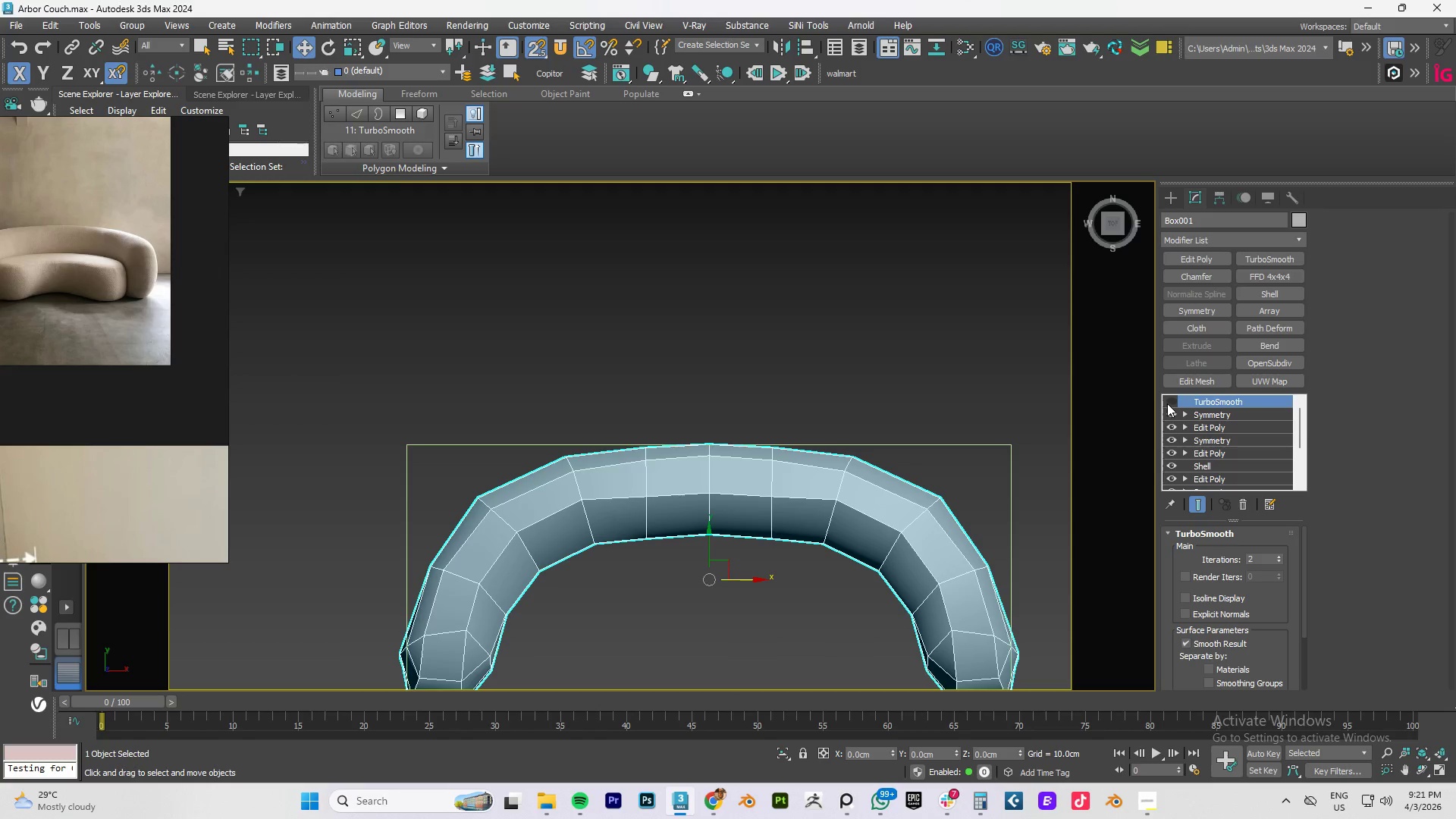 
left_click([1167, 403])
 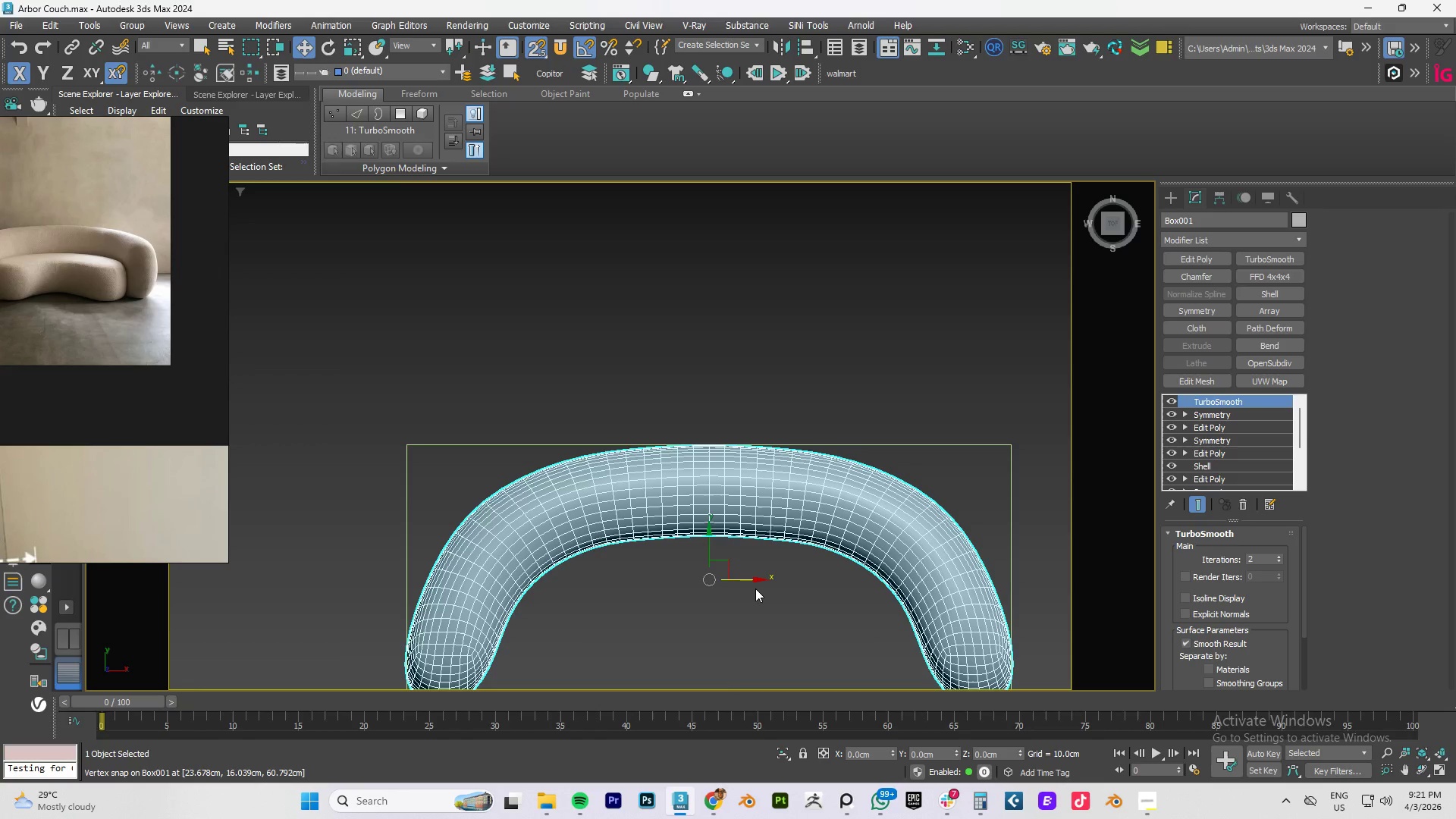 
key(S)
 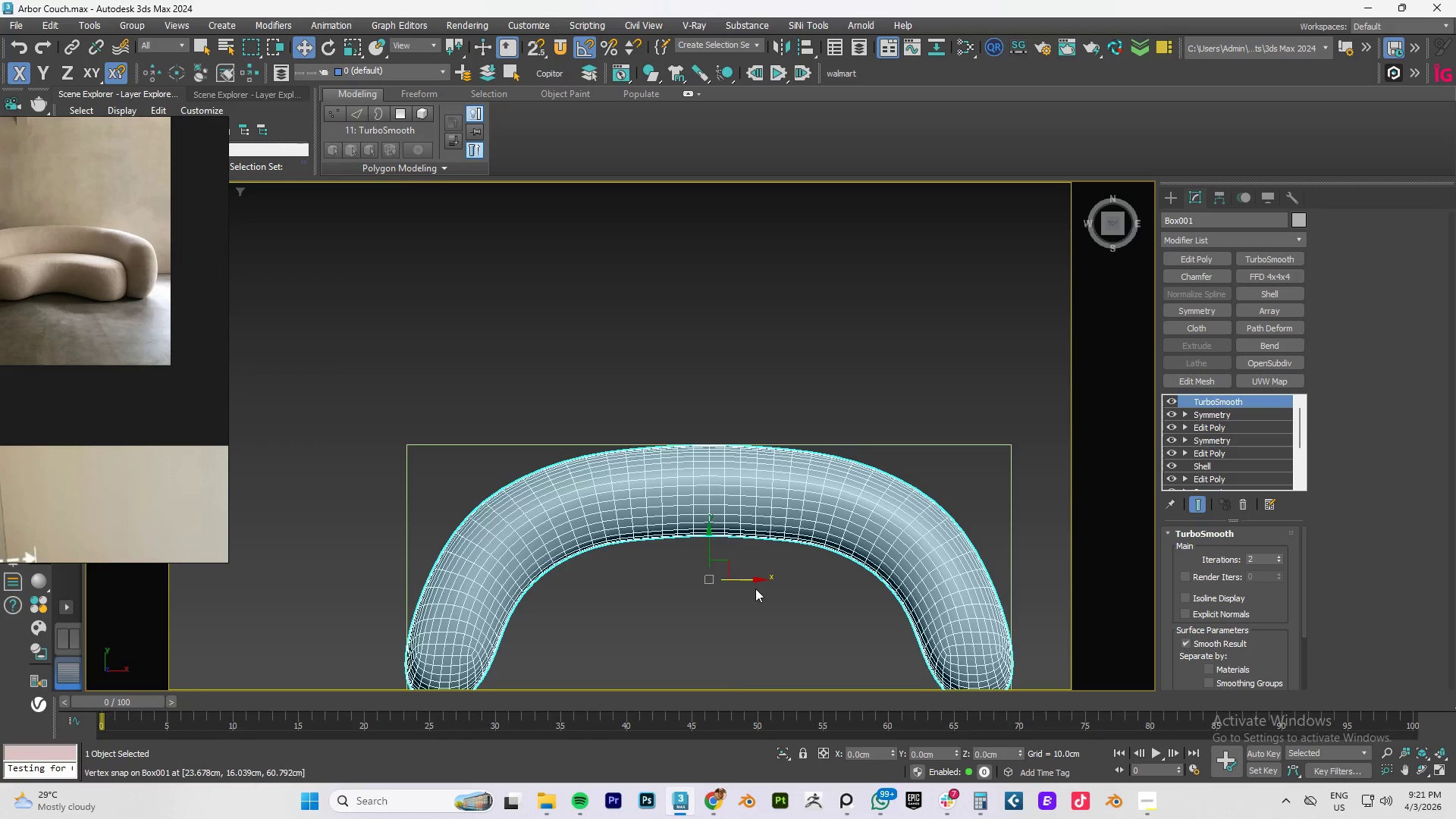 
left_click([755, 588])
 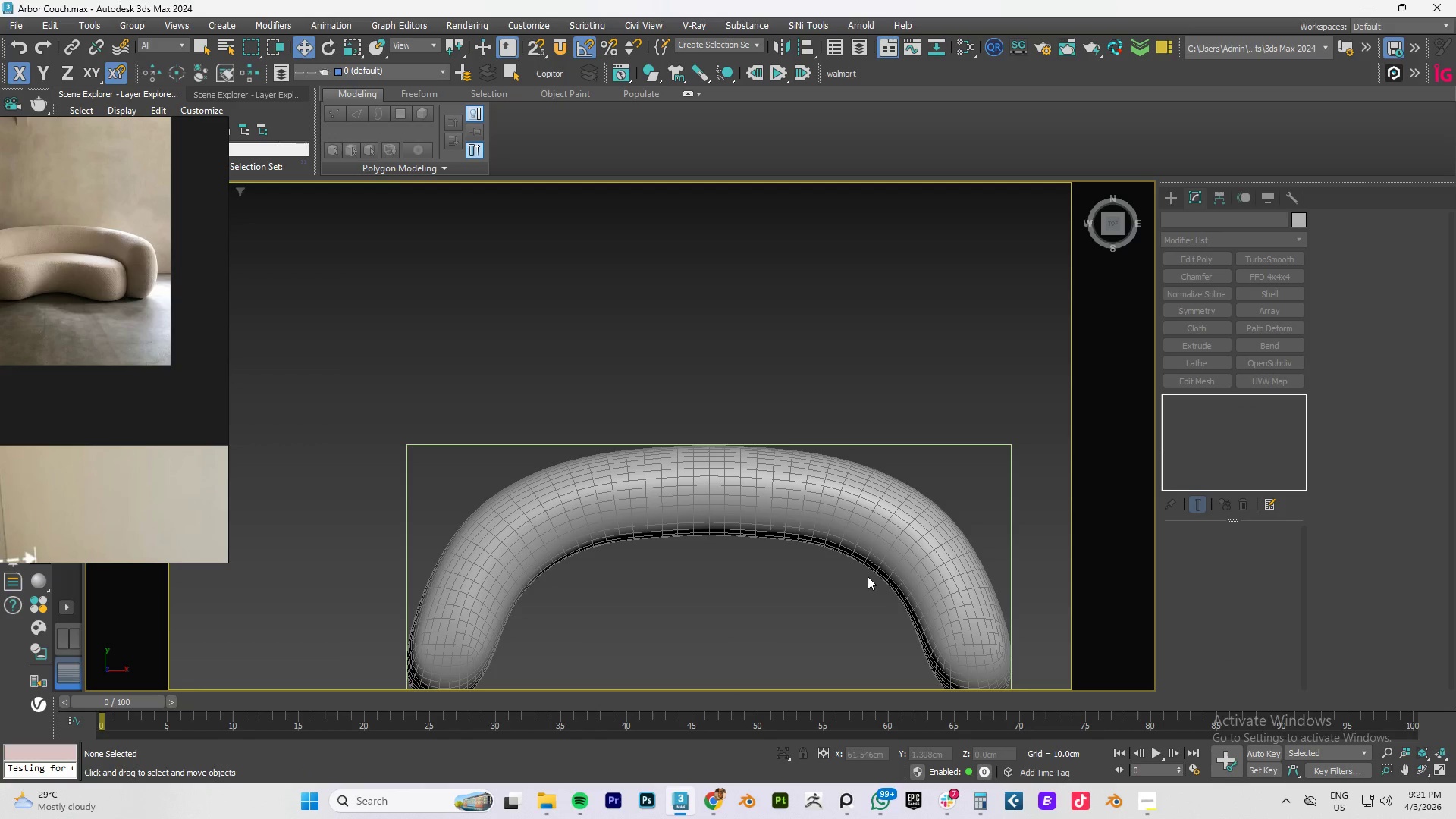 
wait(9.53)
 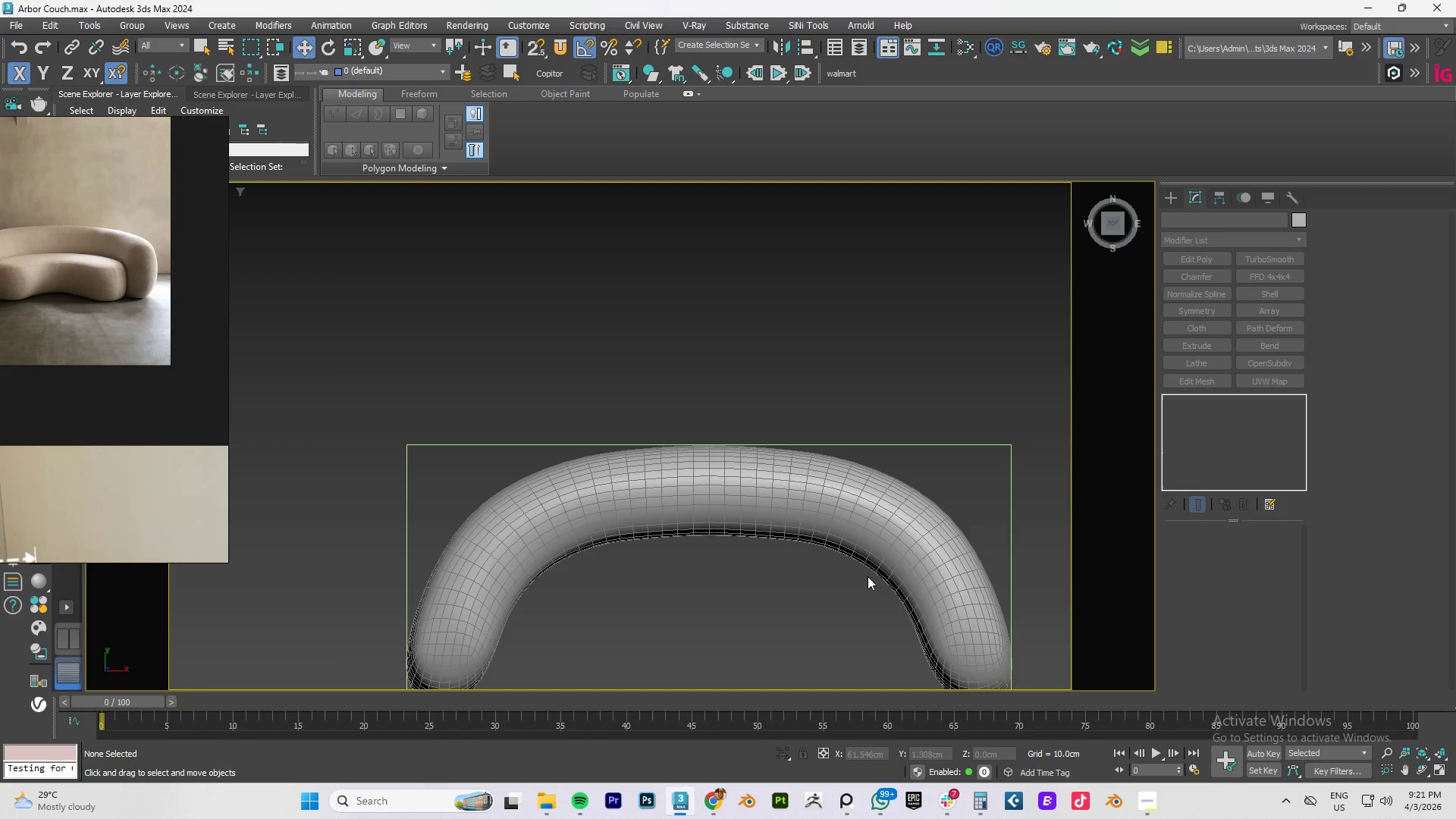 
left_click([871, 494])
 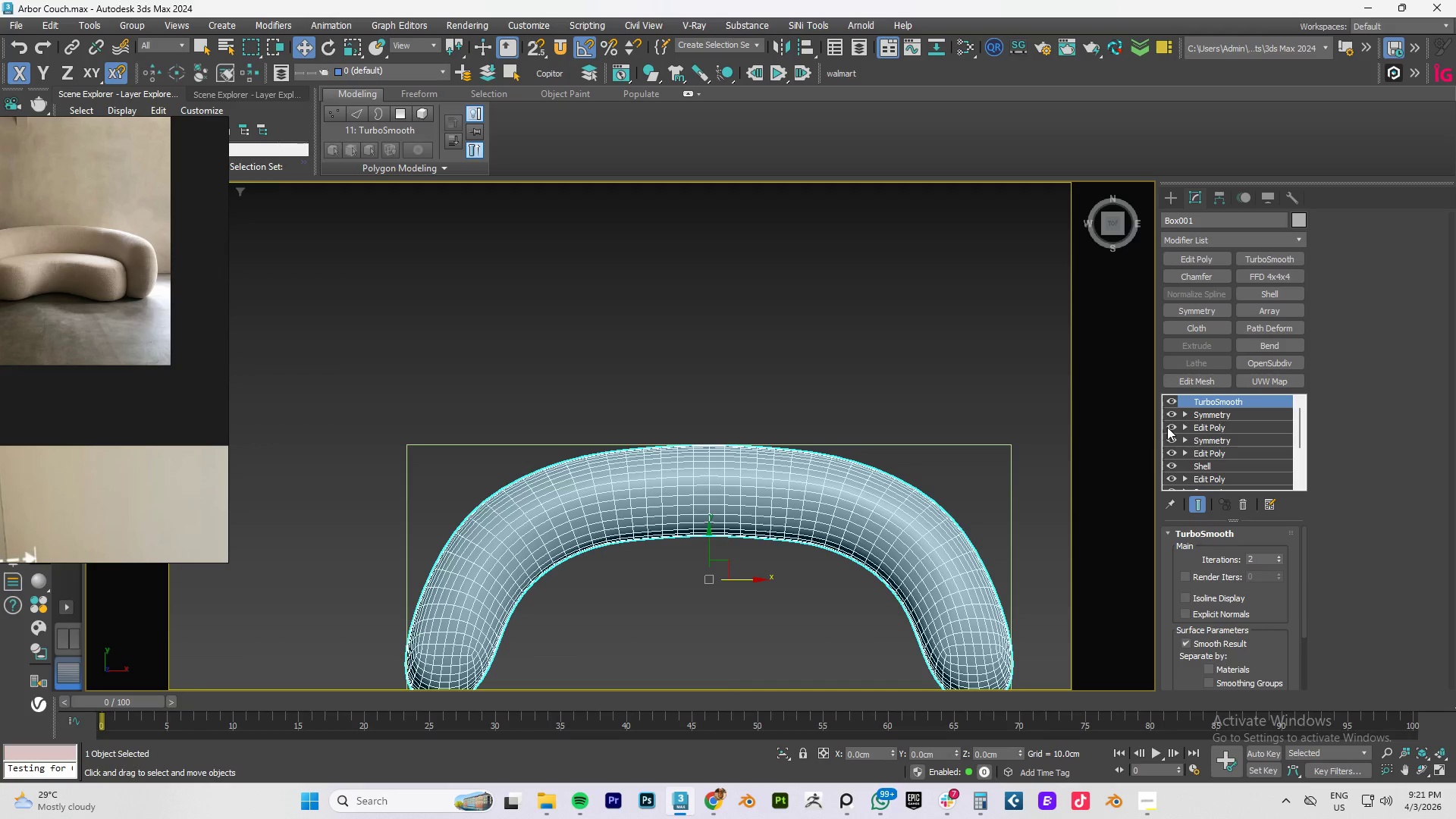 
hold_key(key=AltLeft, duration=1.5)
 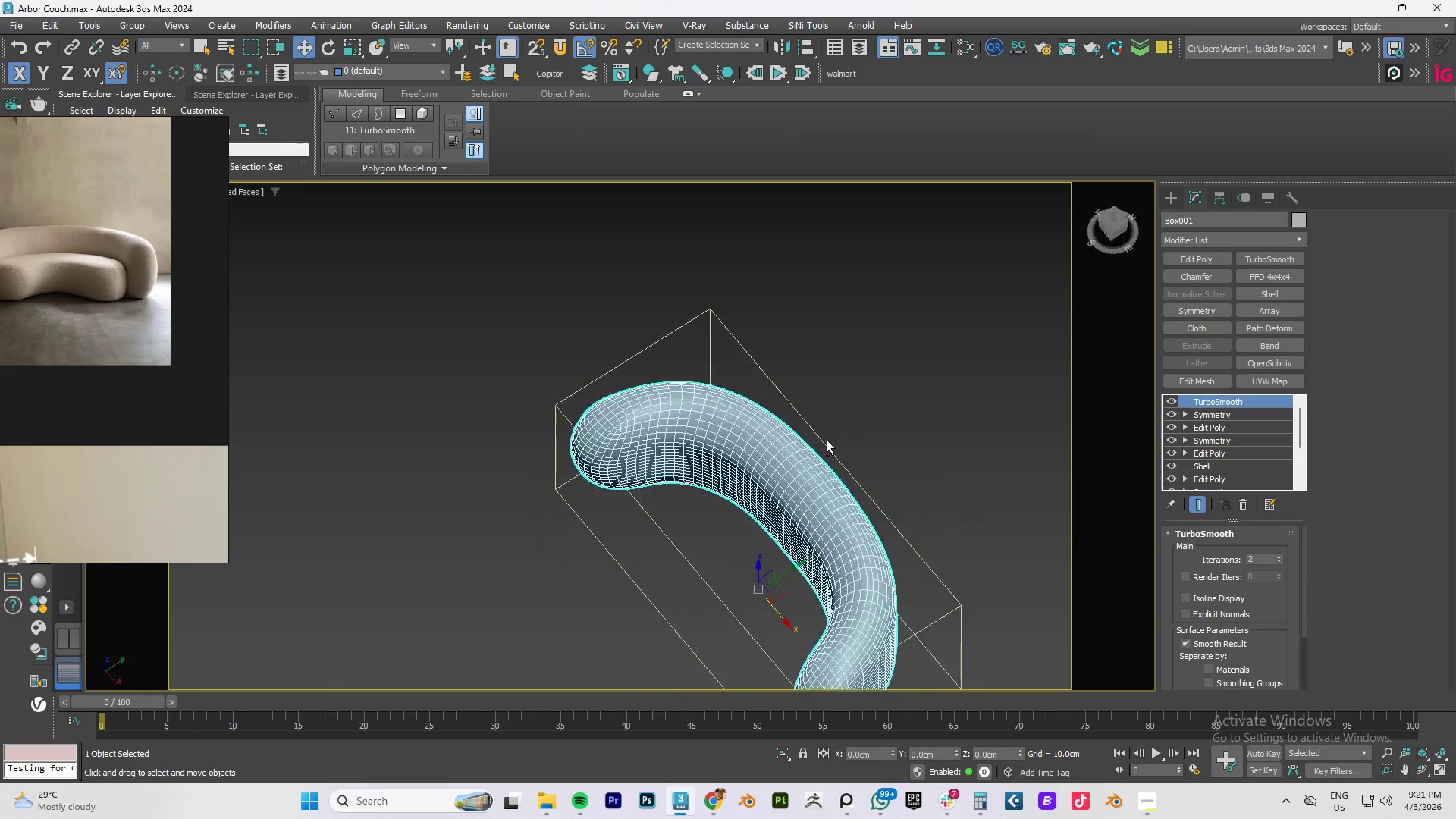 
scroll: coordinate [888, 476], scroll_direction: down, amount: 1.0
 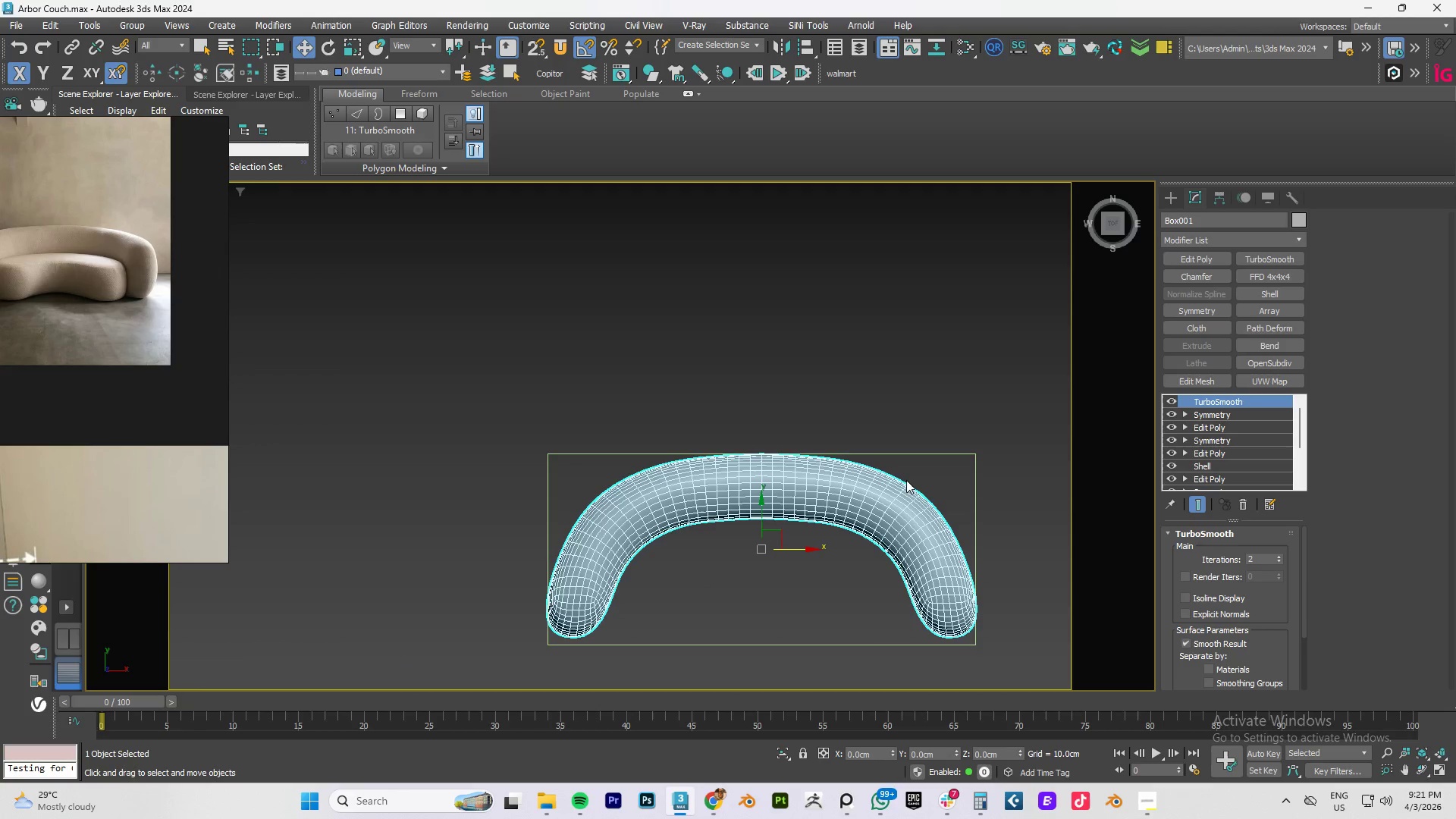 
hold_key(key=AltLeft, duration=1.52)
 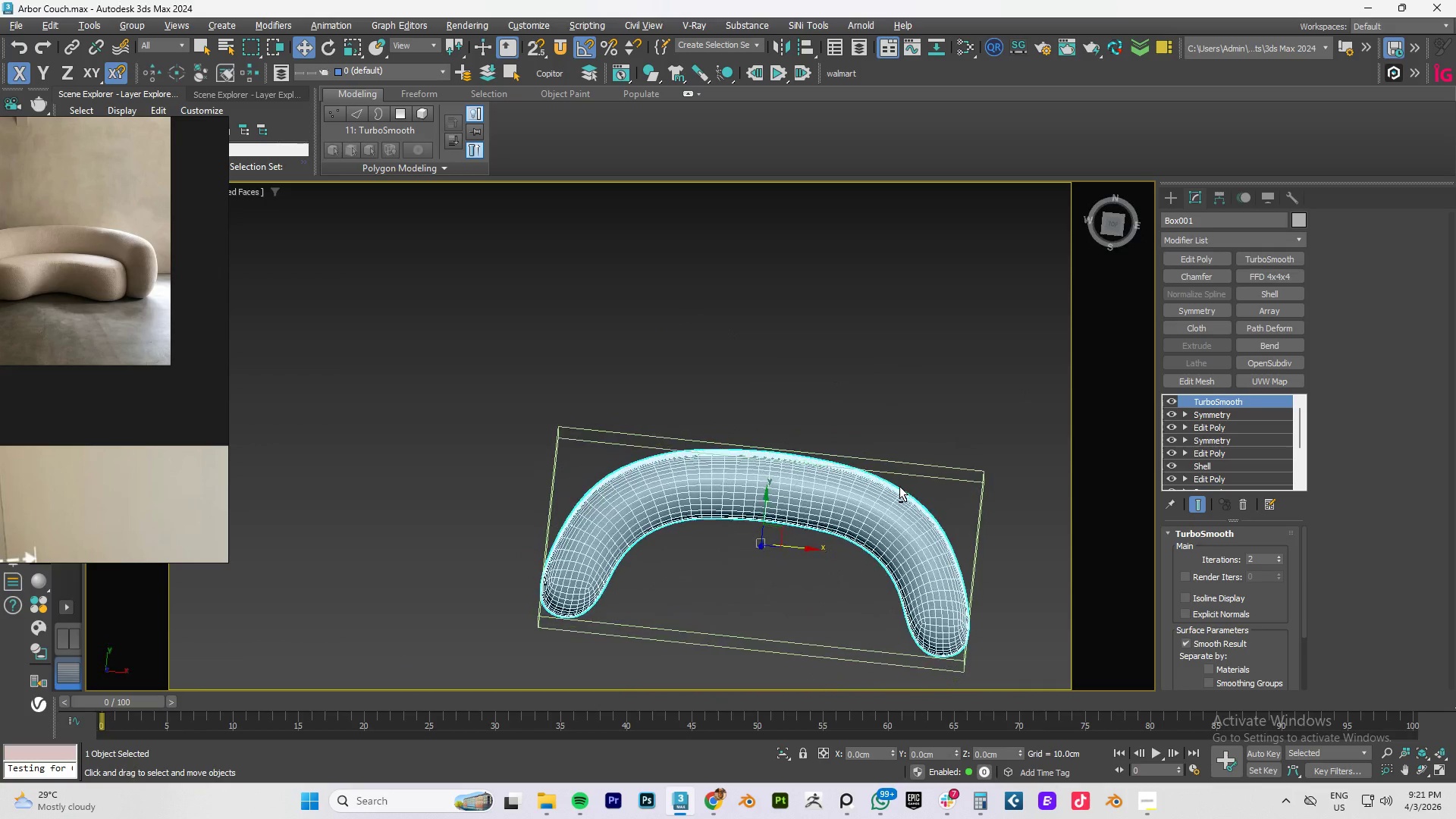 
hold_key(key=AltLeft, duration=1.51)
 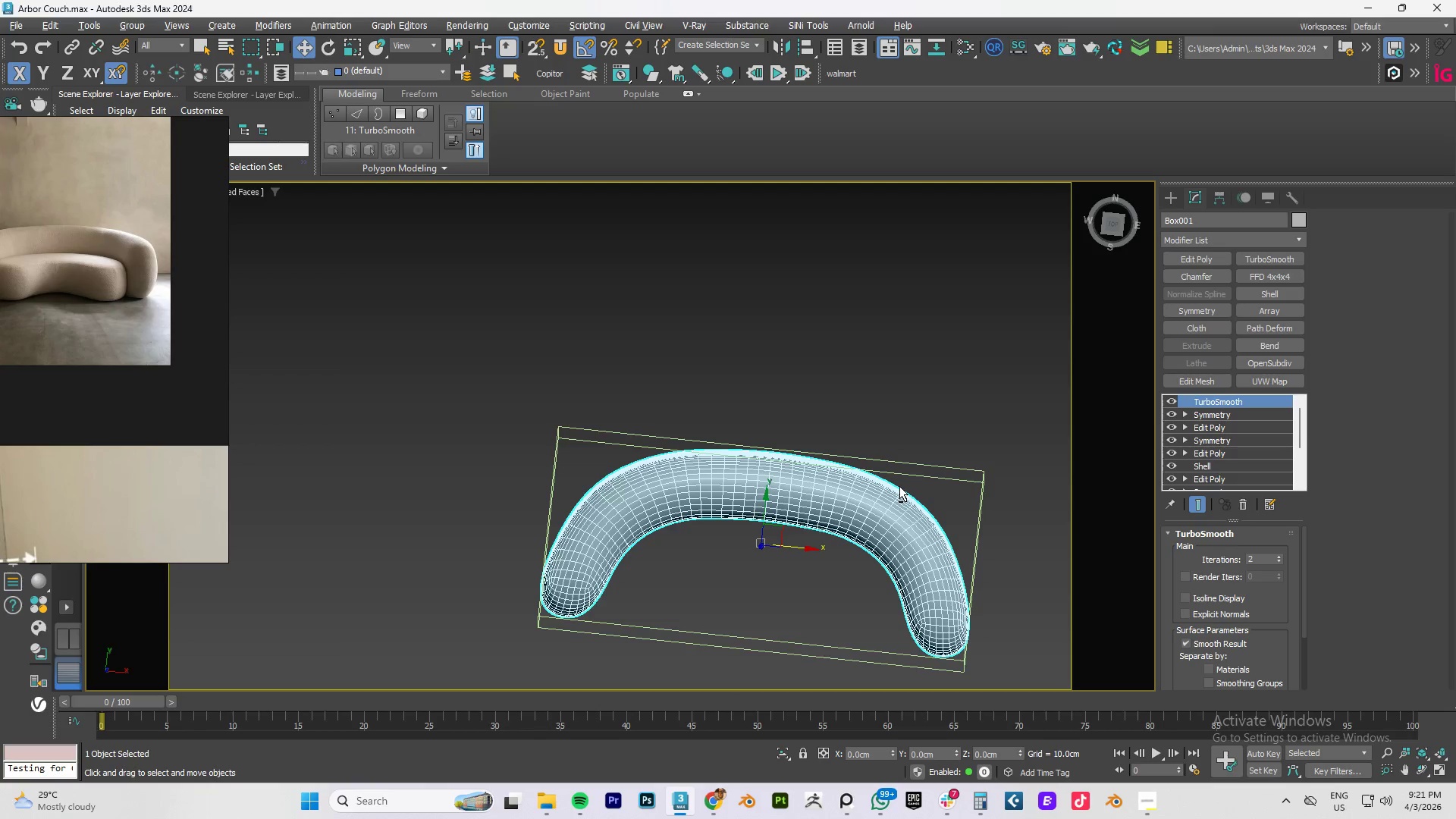 
hold_key(key=AltLeft, duration=0.56)
 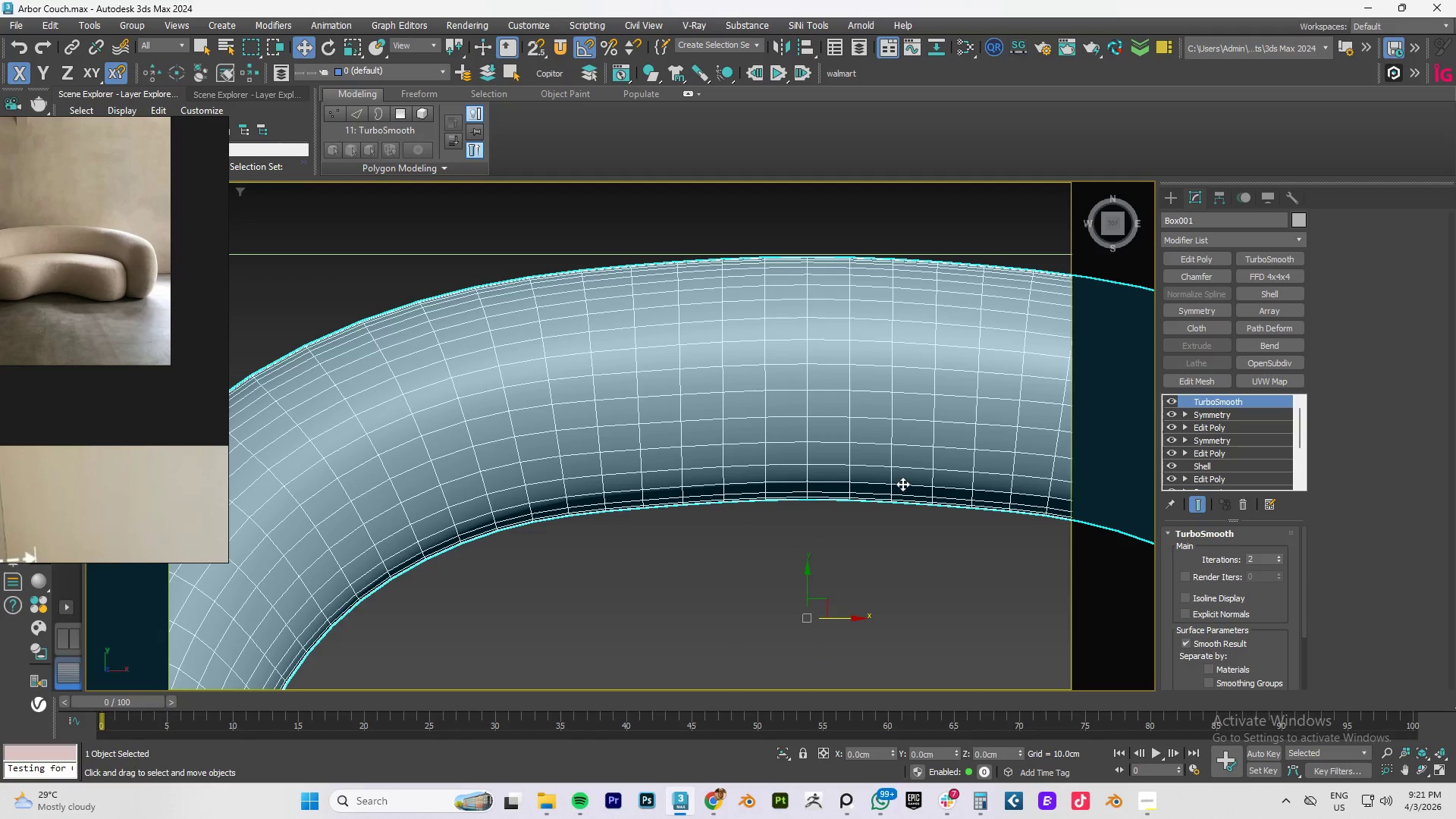 
hold_key(key=AltLeft, duration=25.08)
 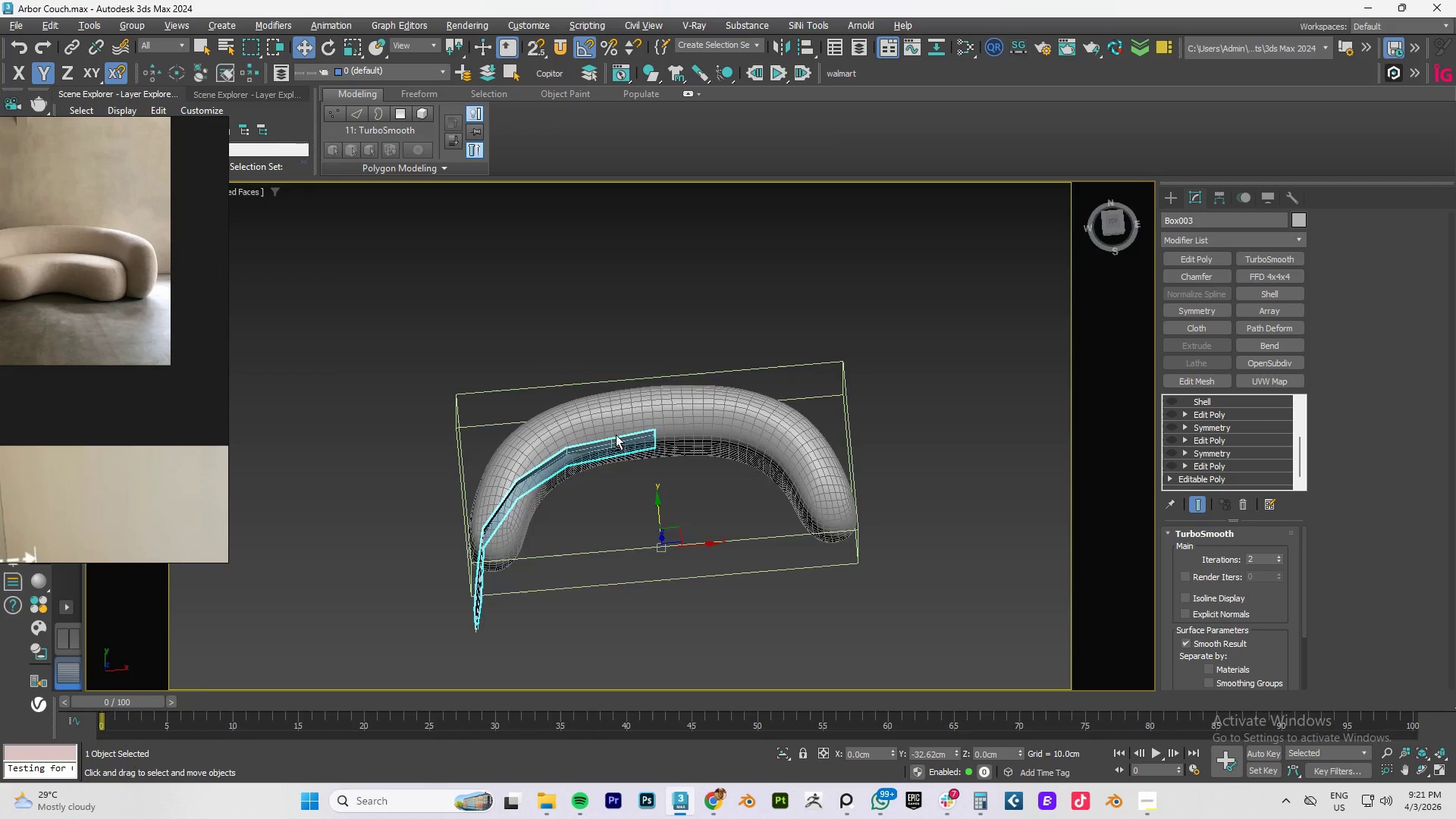 
key(T)
 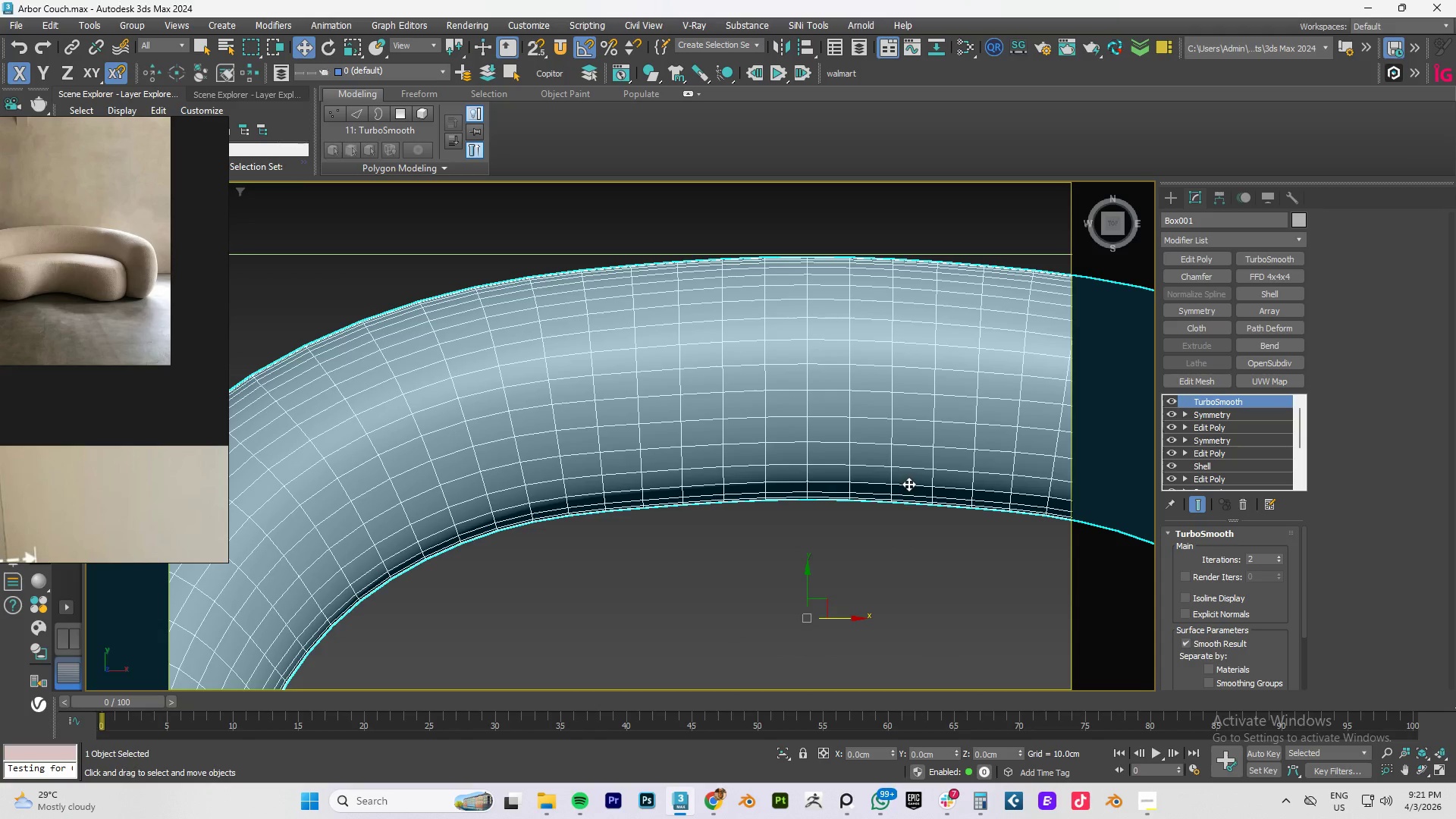 
key(Z)
 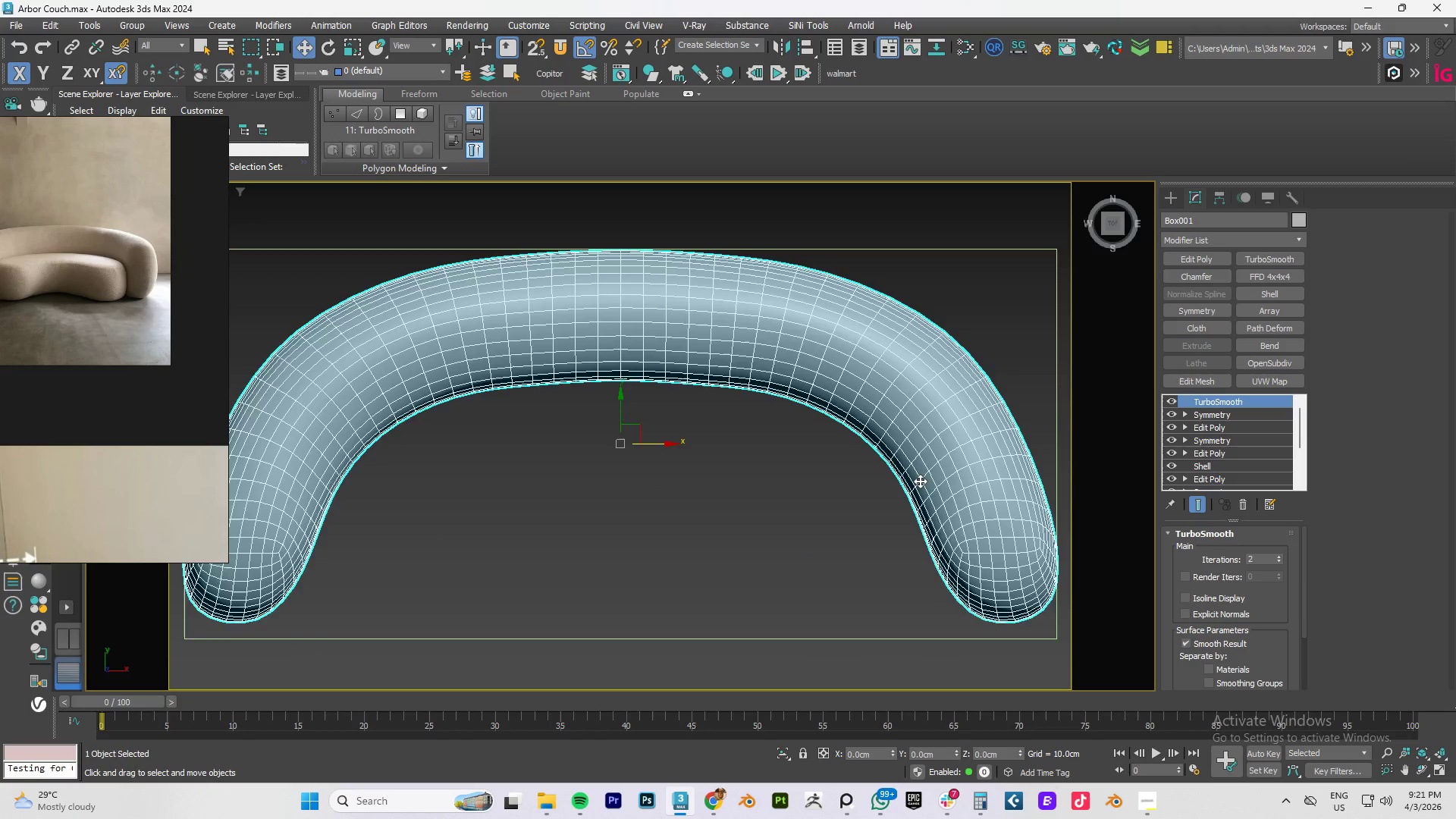 
scroll: coordinate [920, 481], scroll_direction: down, amount: 1.0
 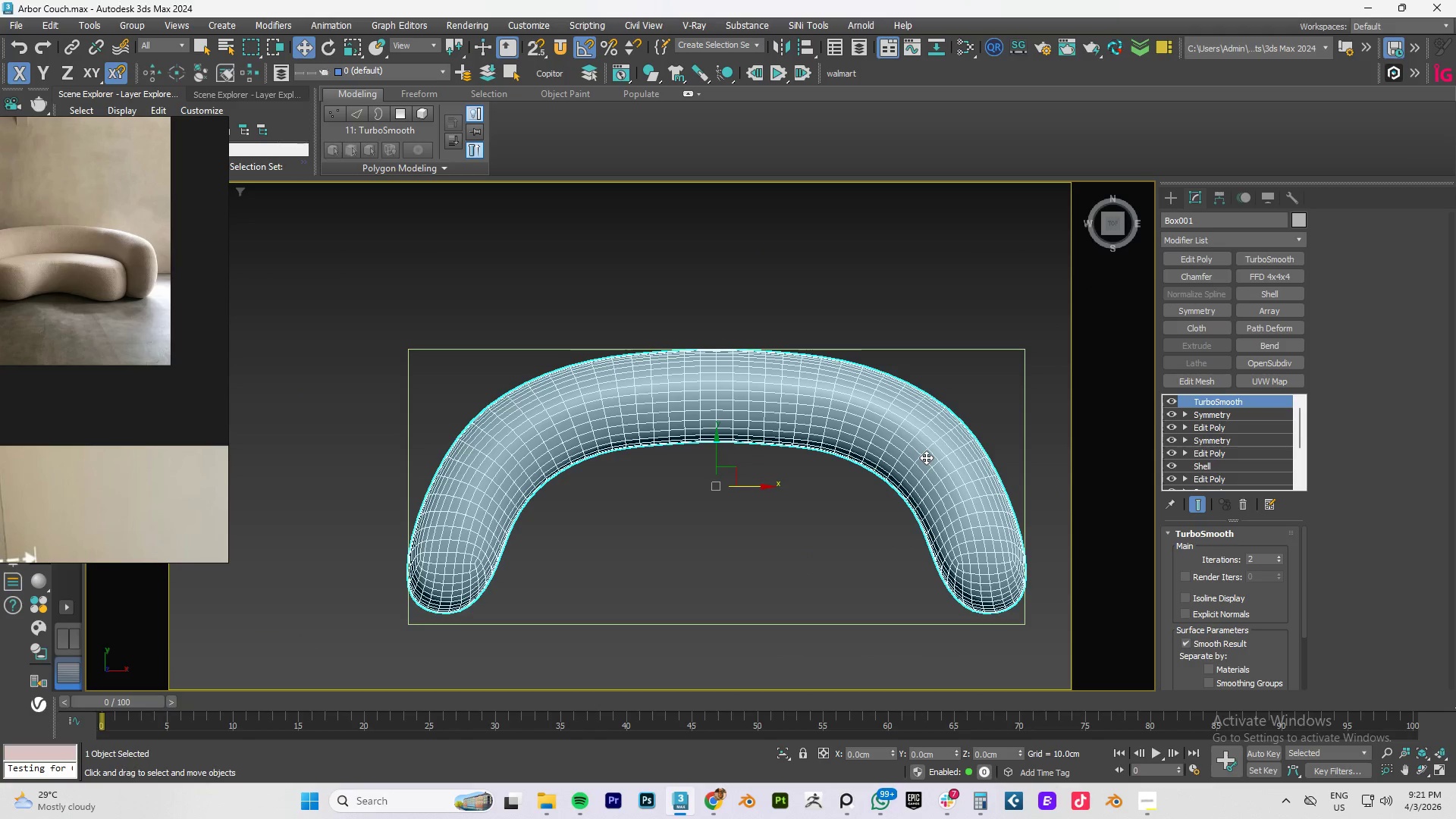 
hold_key(key=ShiftLeft, duration=1.5)
left_click_drag(start_coordinate=[714, 444], to_coordinate=[703, 530])
 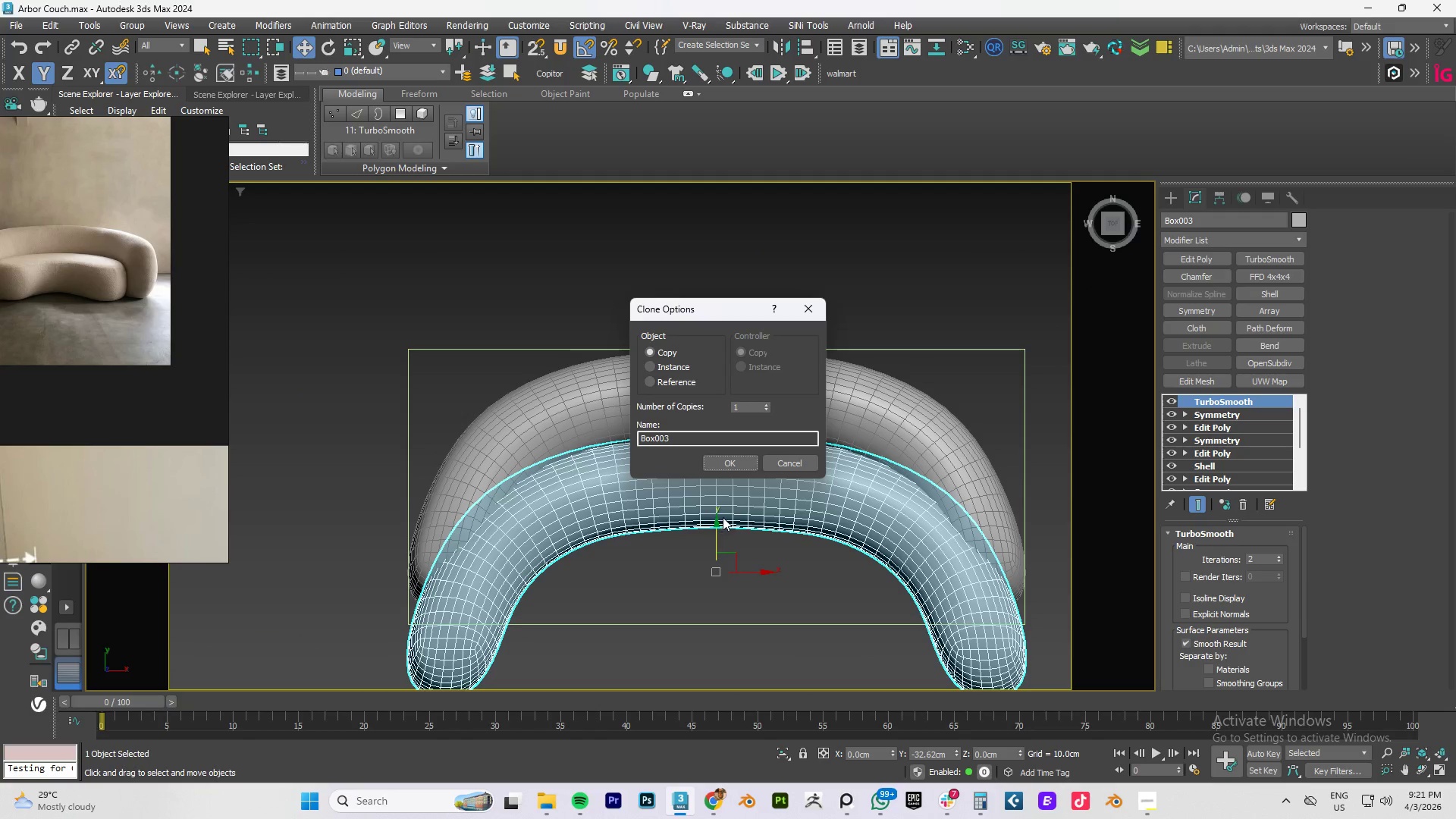 
hold_key(key=ShiftLeft, duration=1.41)
 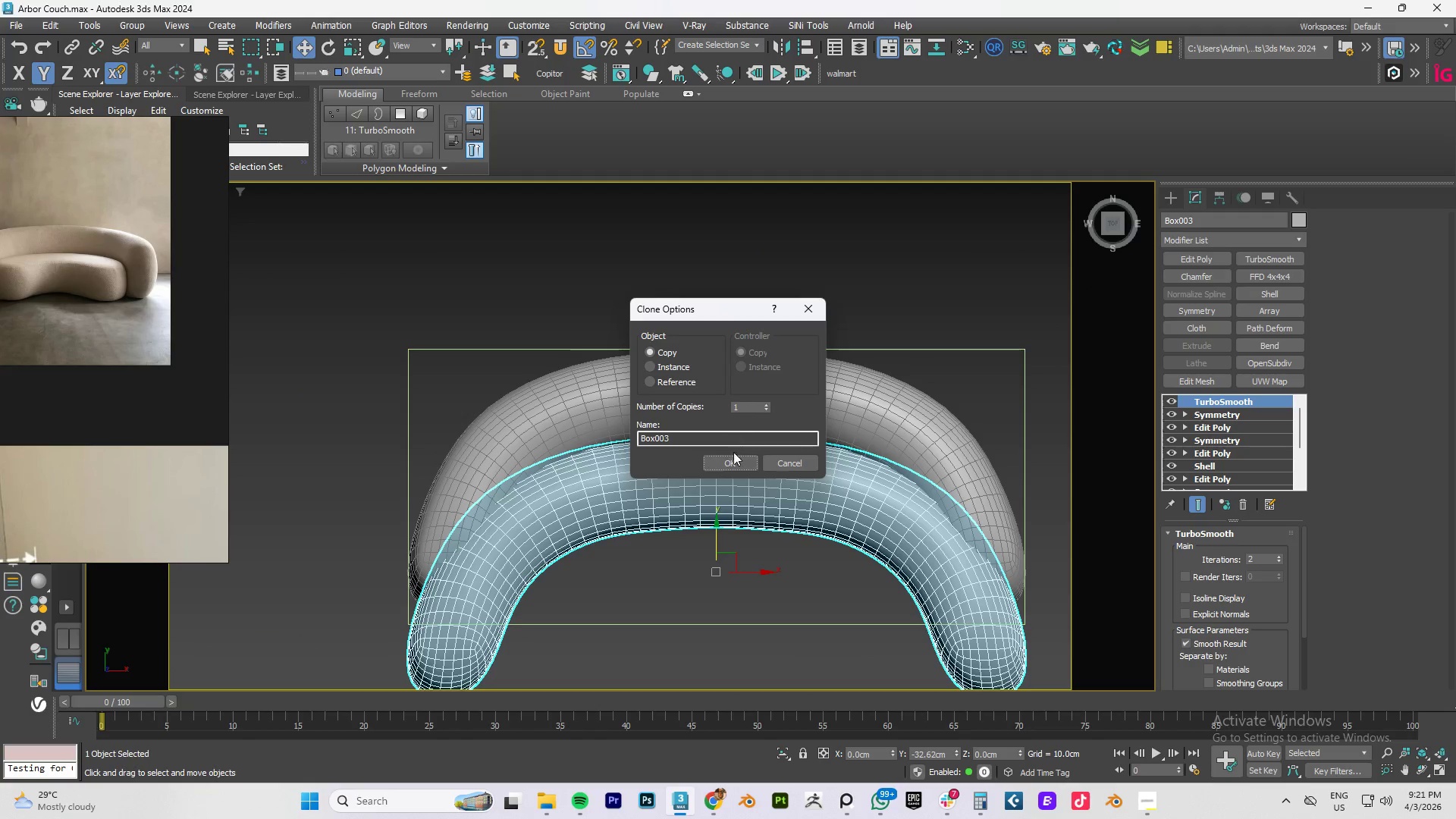 
left_click([727, 468])
 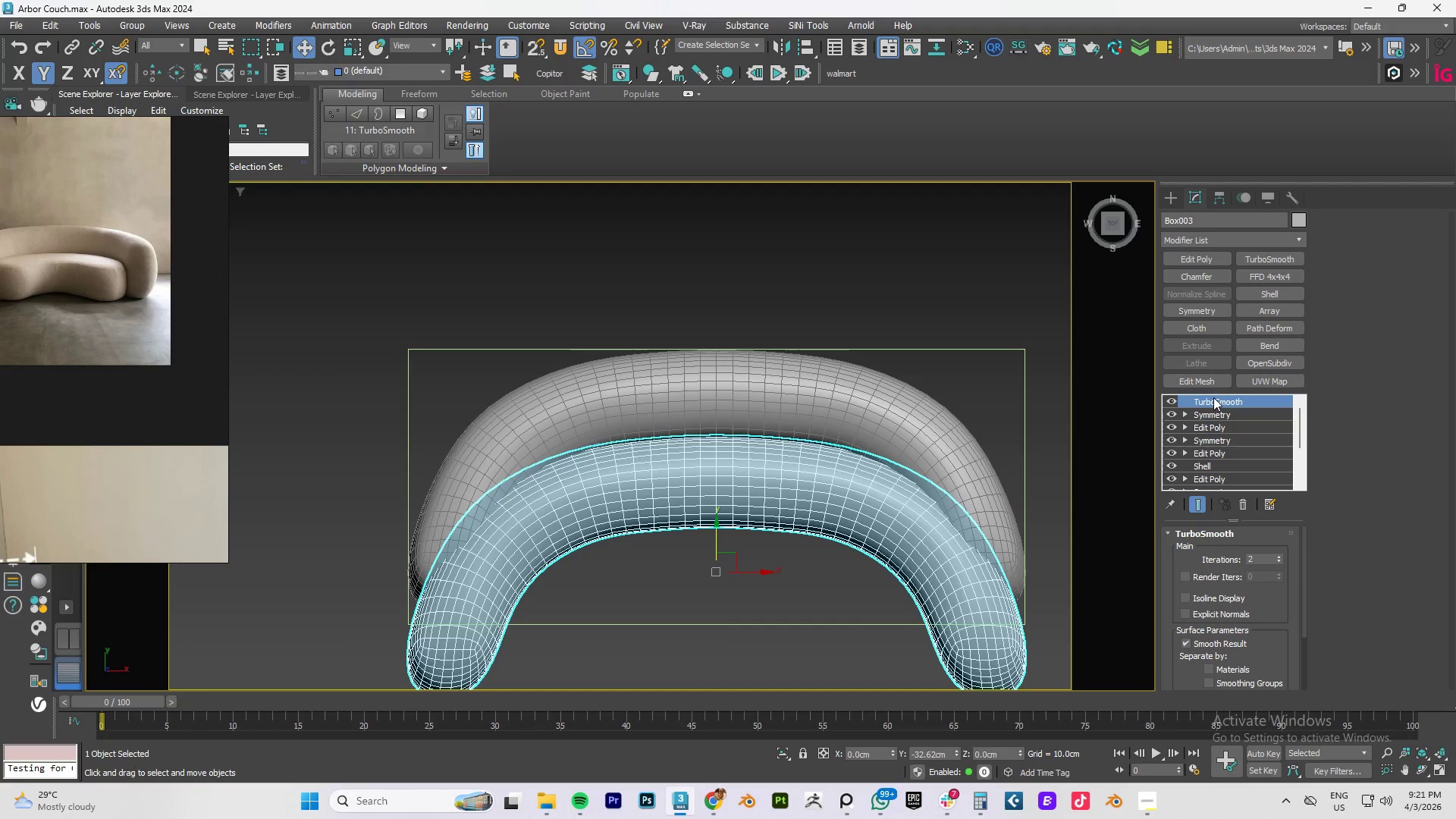 
double_click([1172, 415])
 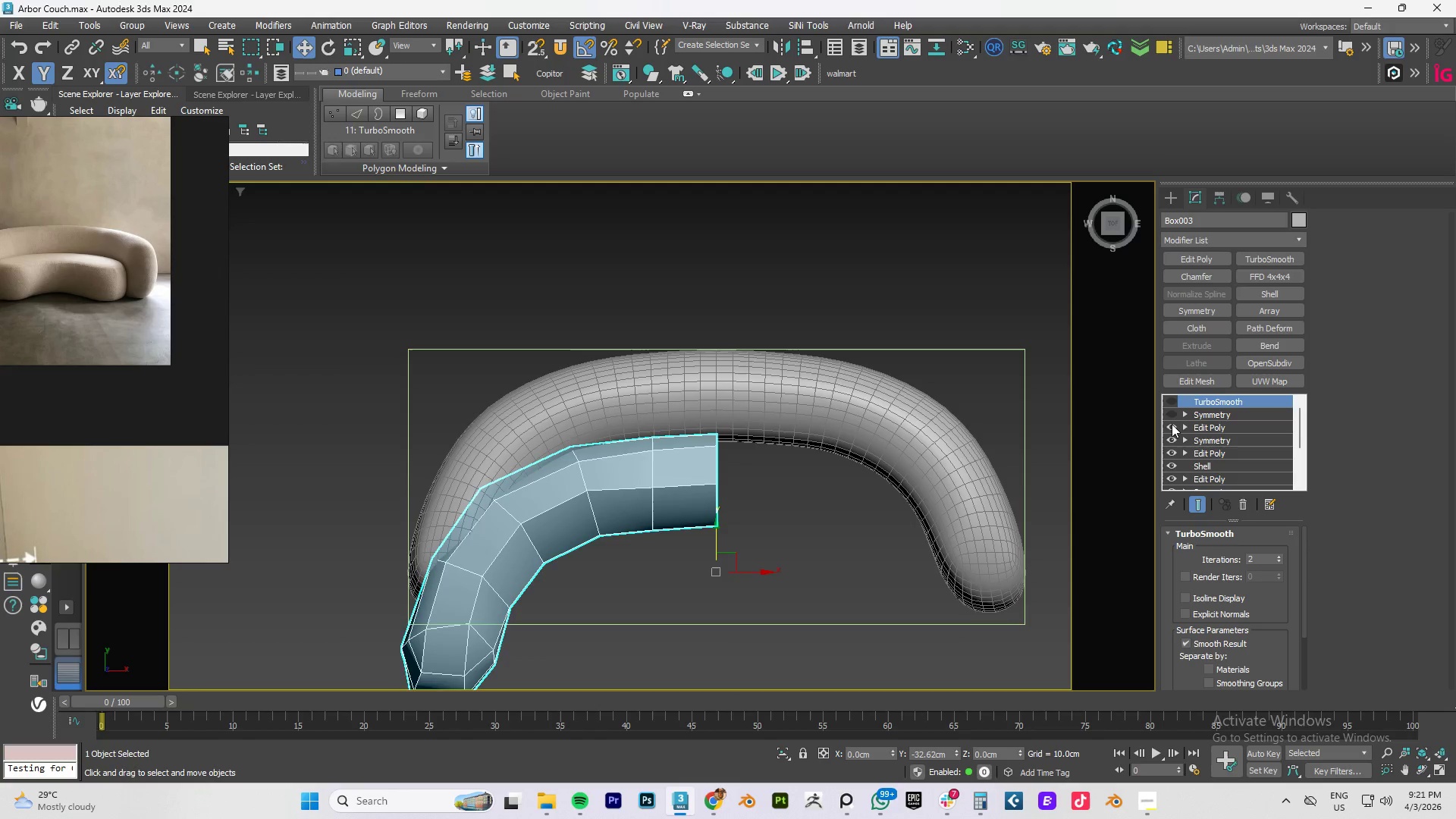 
triple_click([1172, 425])
 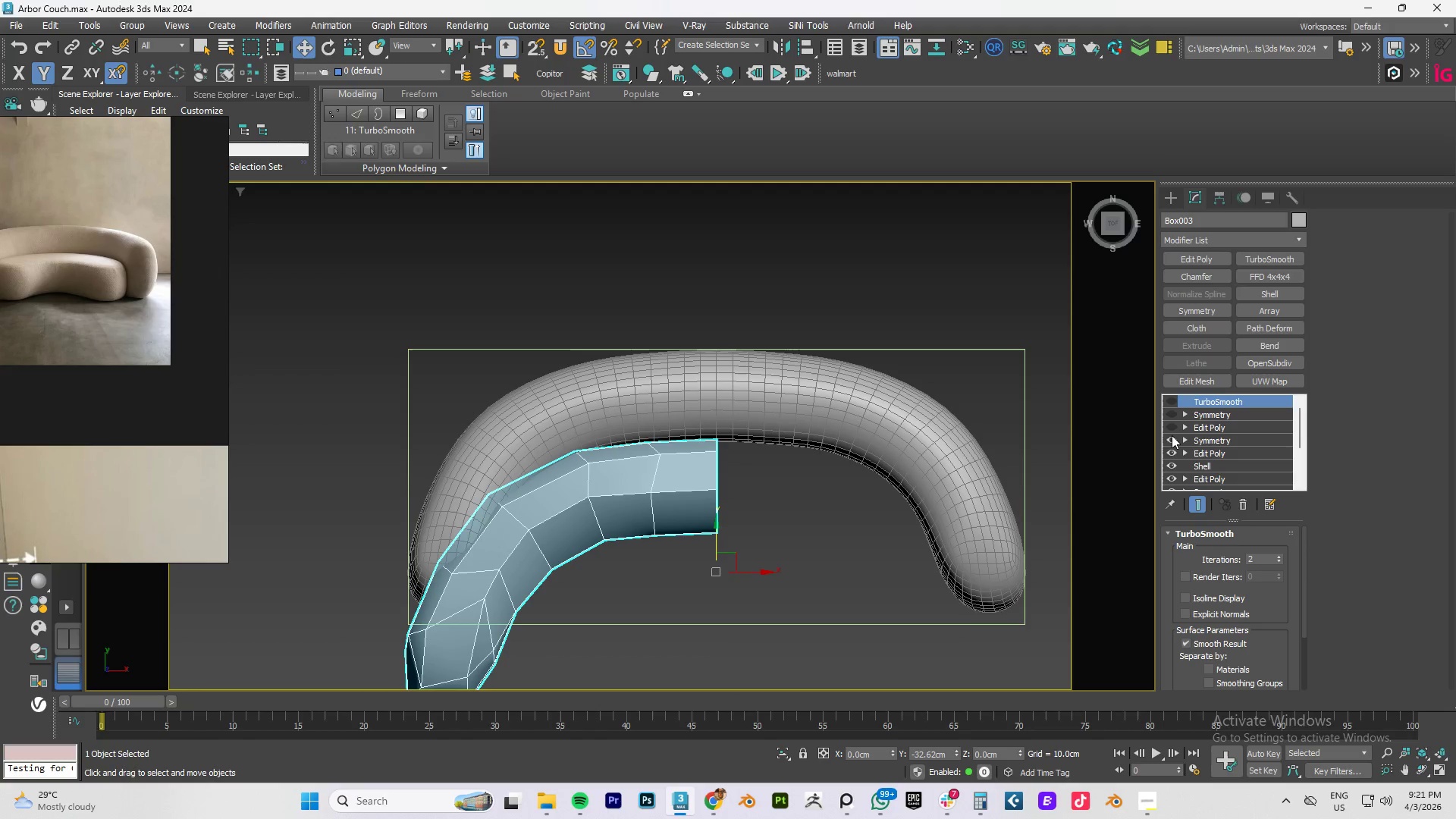 
triple_click([1172, 435])
 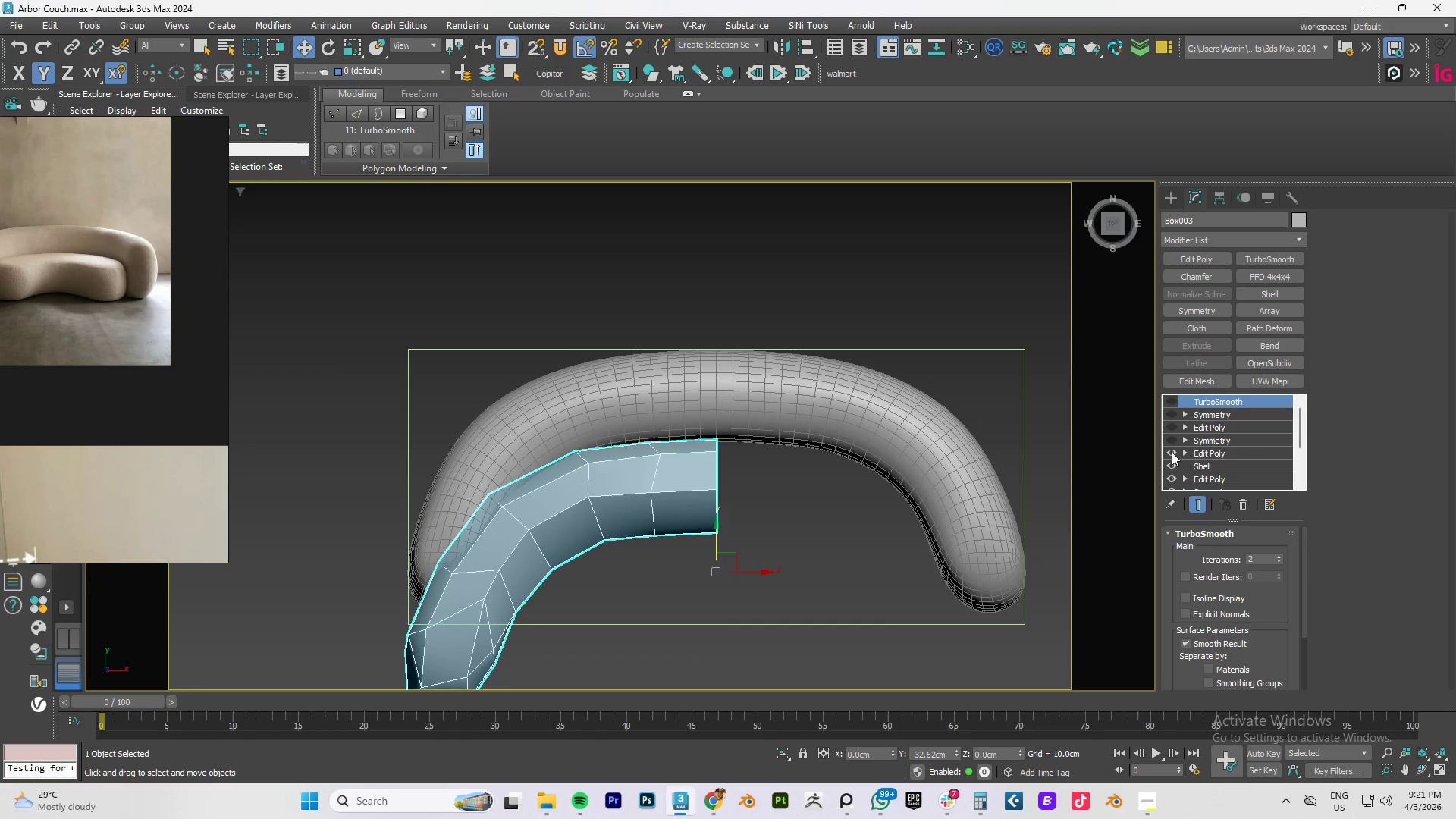 
triple_click([1172, 452])
 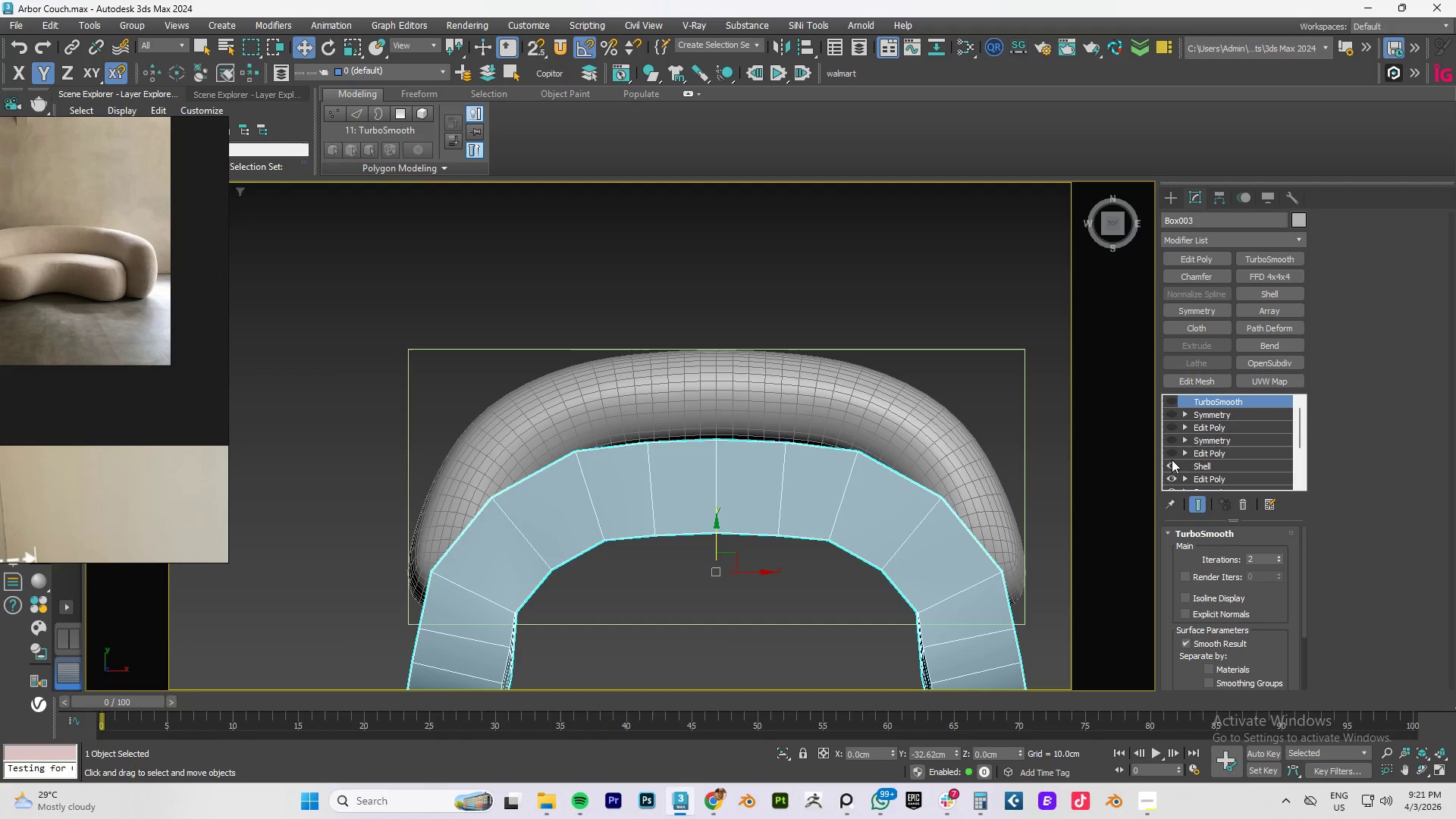 
triple_click([1172, 466])
 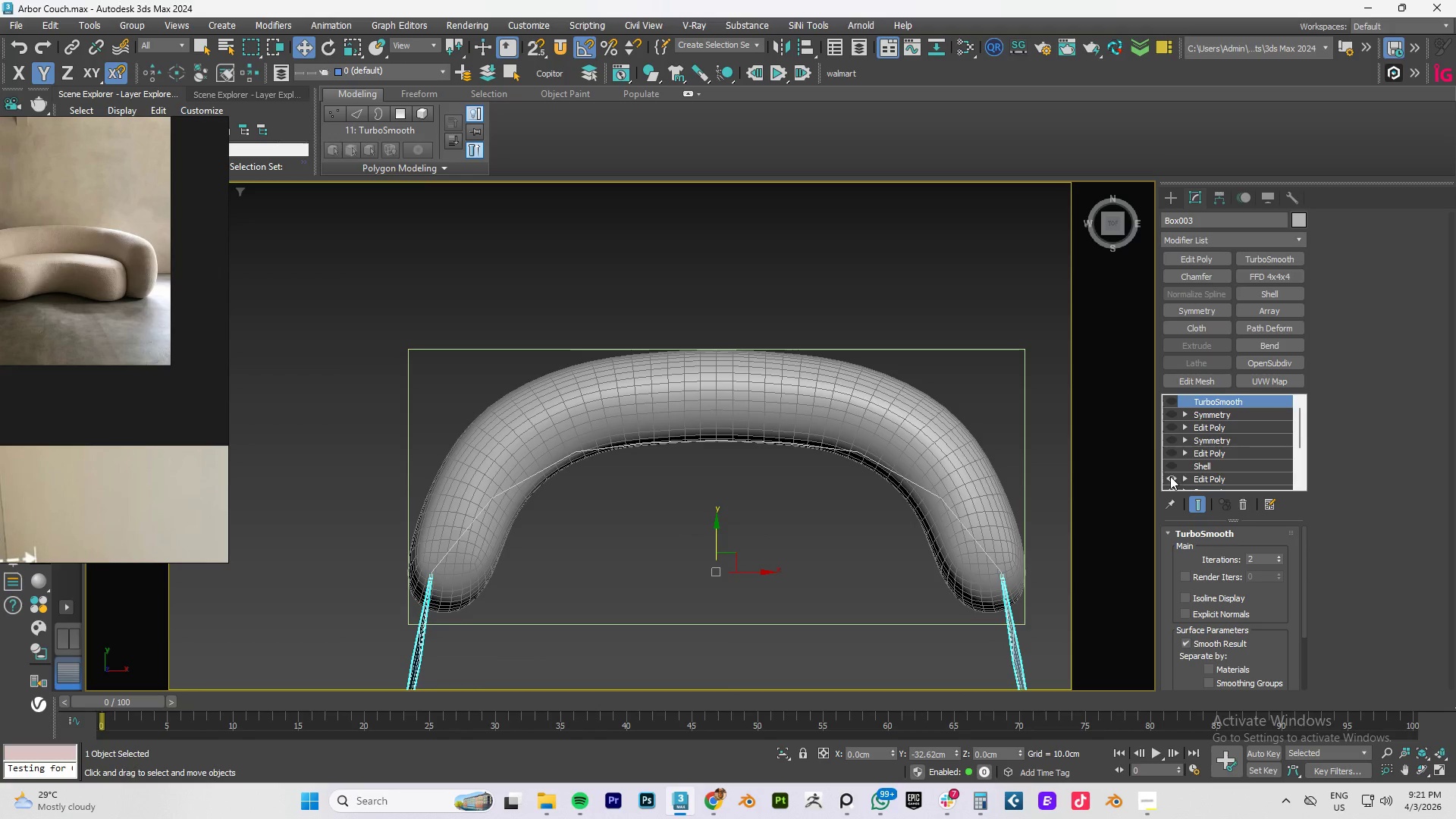 
left_click([1170, 477])
 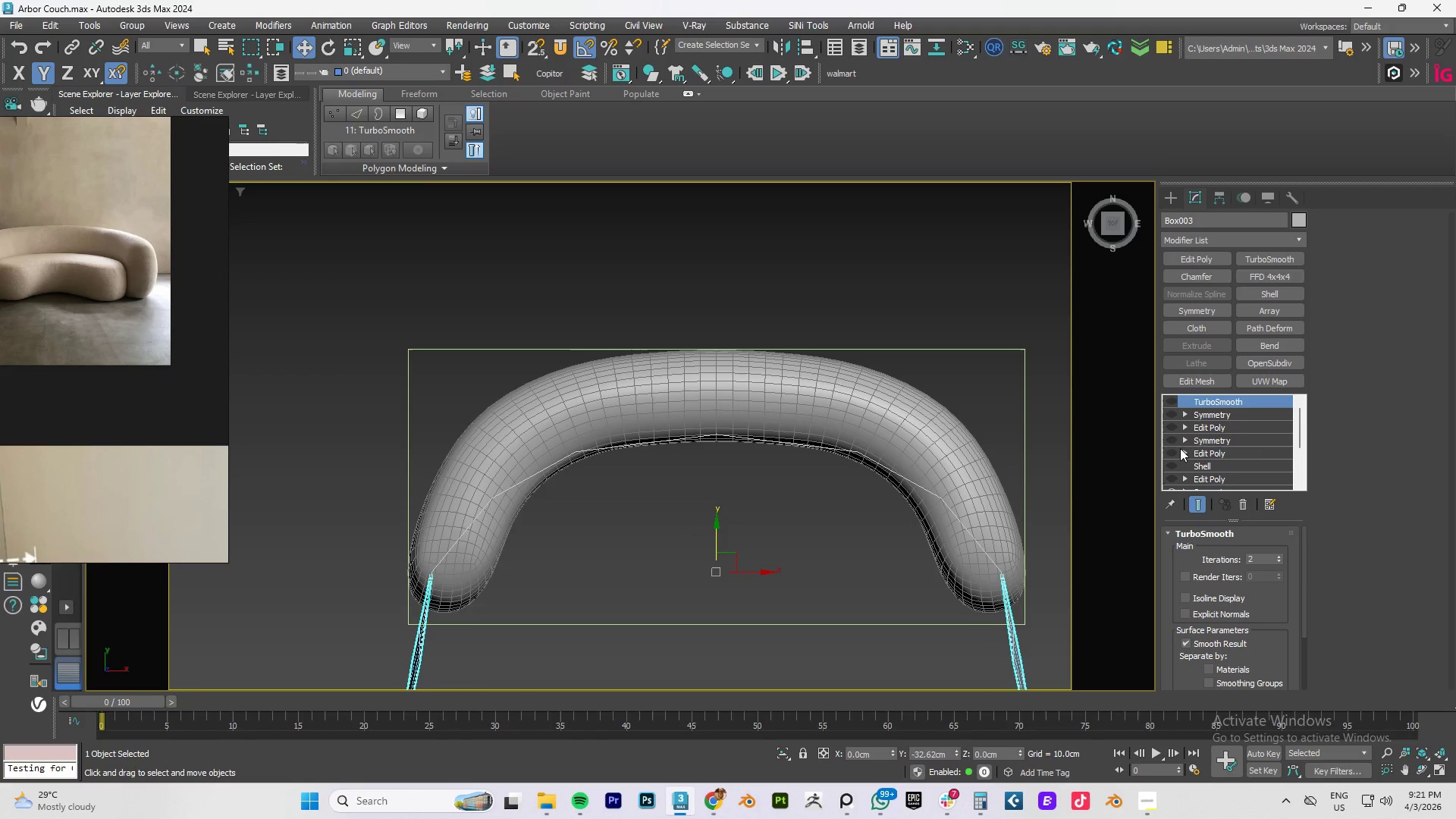 
scroll: coordinate [1196, 440], scroll_direction: down, amount: 3.0
 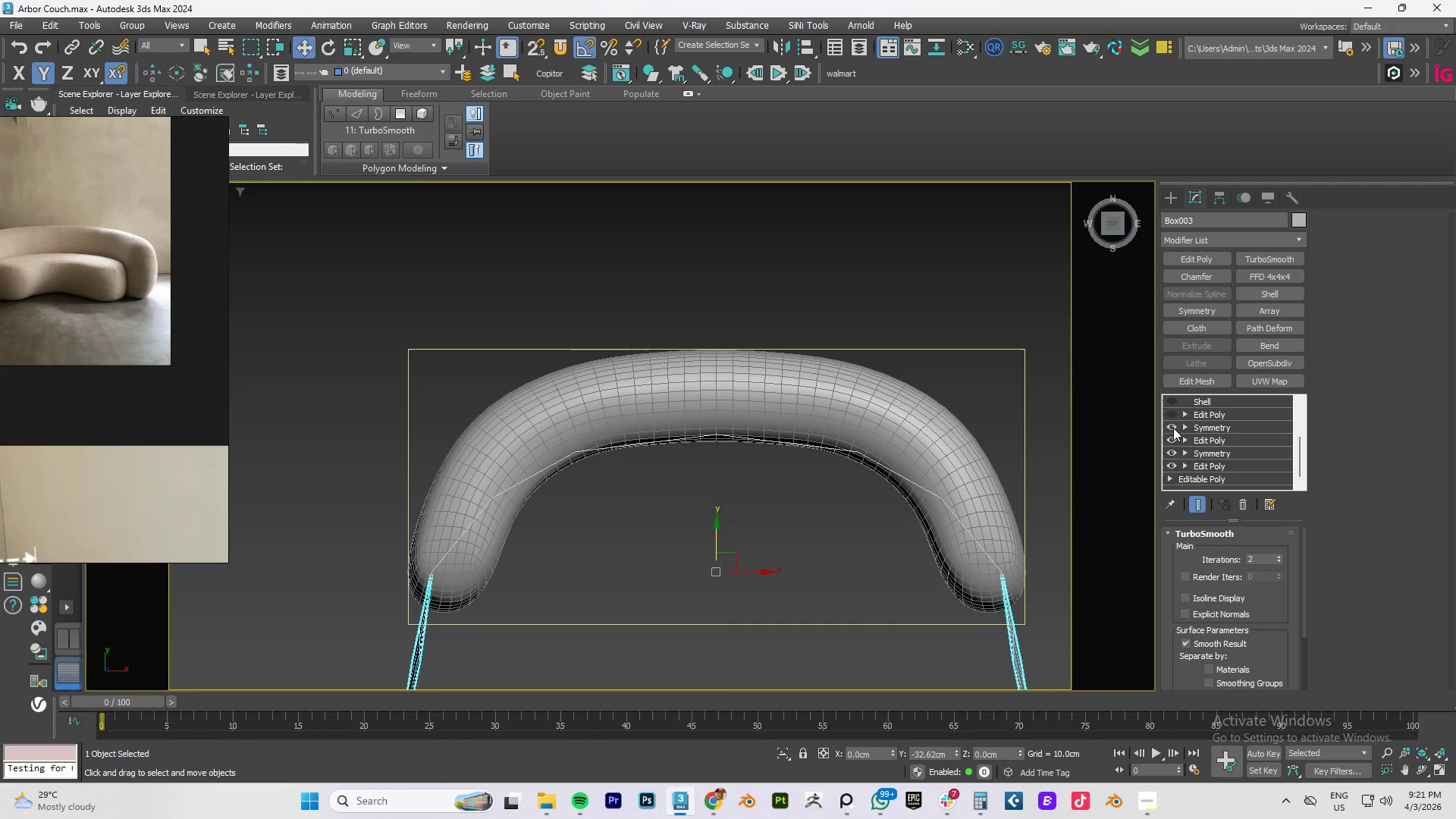 
left_click([1169, 427])
 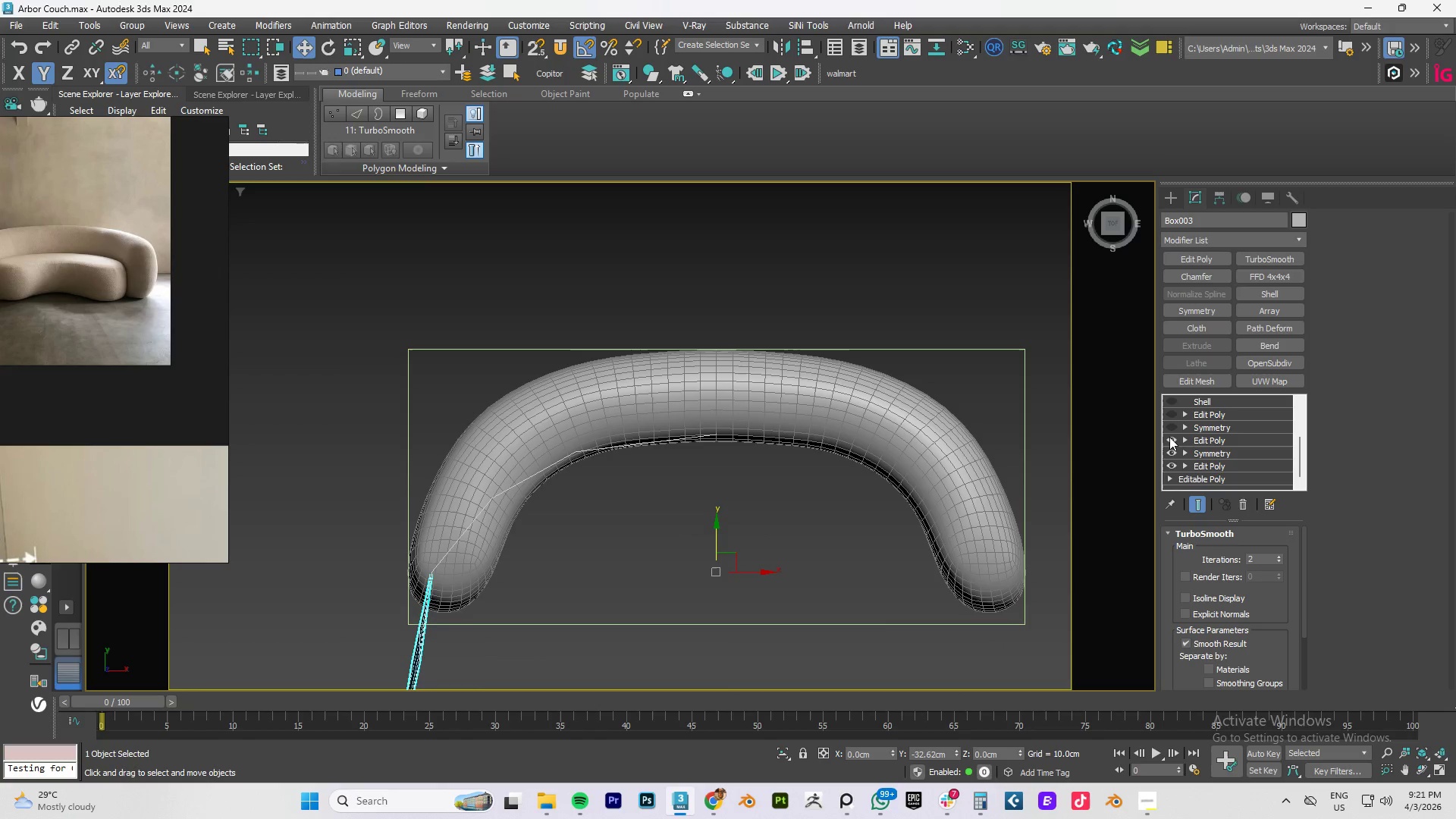 
left_click([1170, 438])
 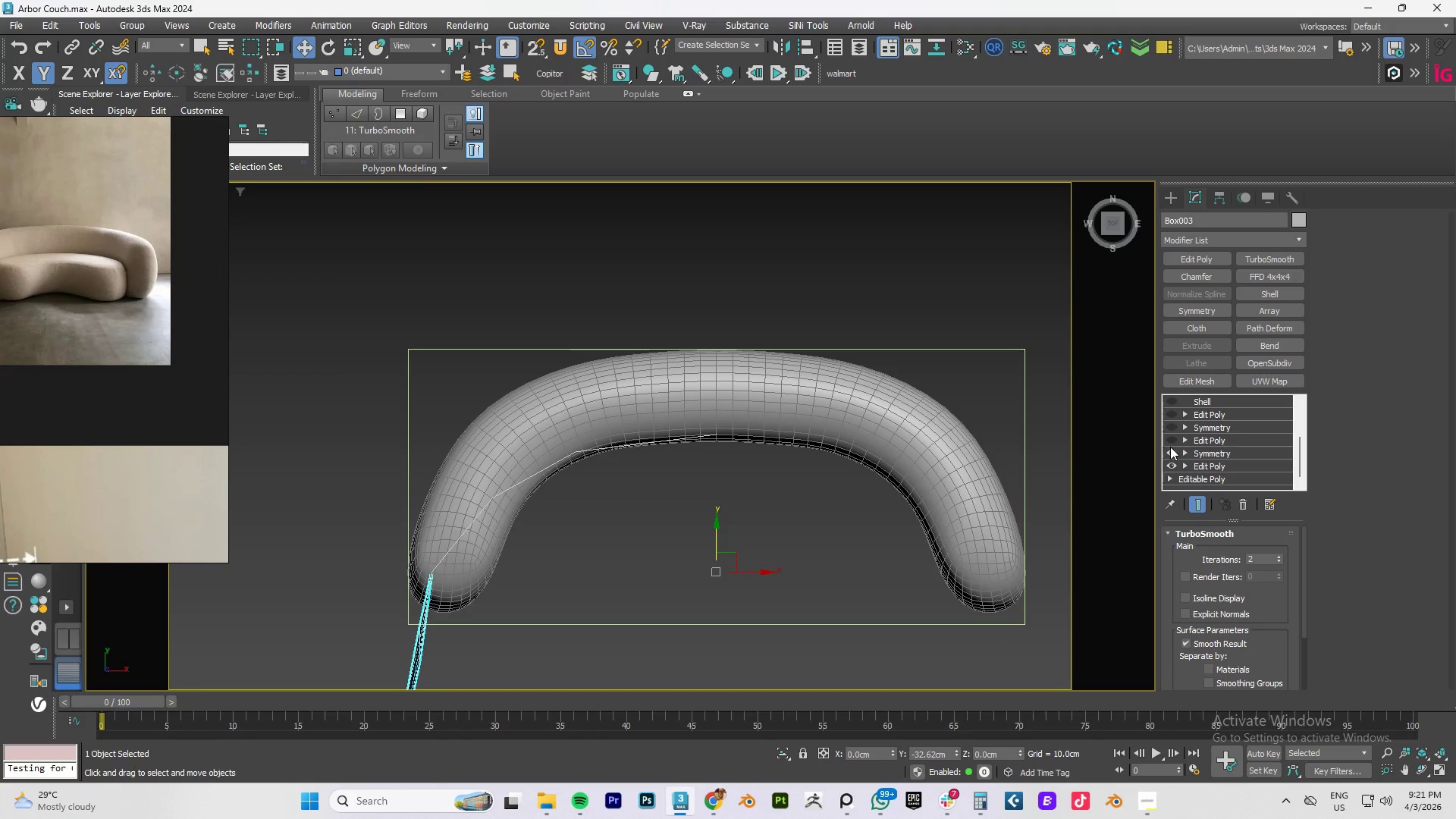 
left_click([1171, 449])
 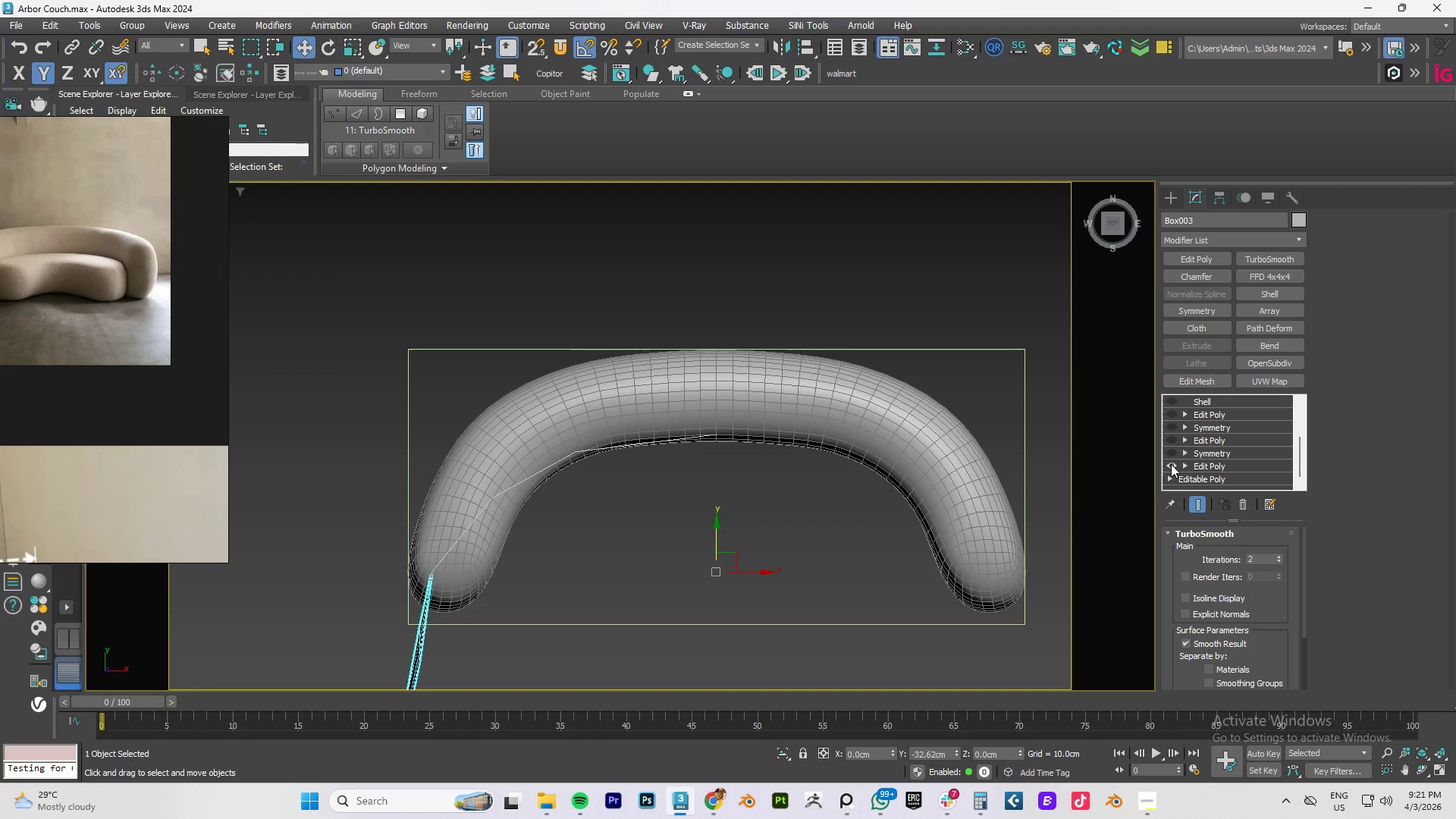 
left_click([1171, 464])
 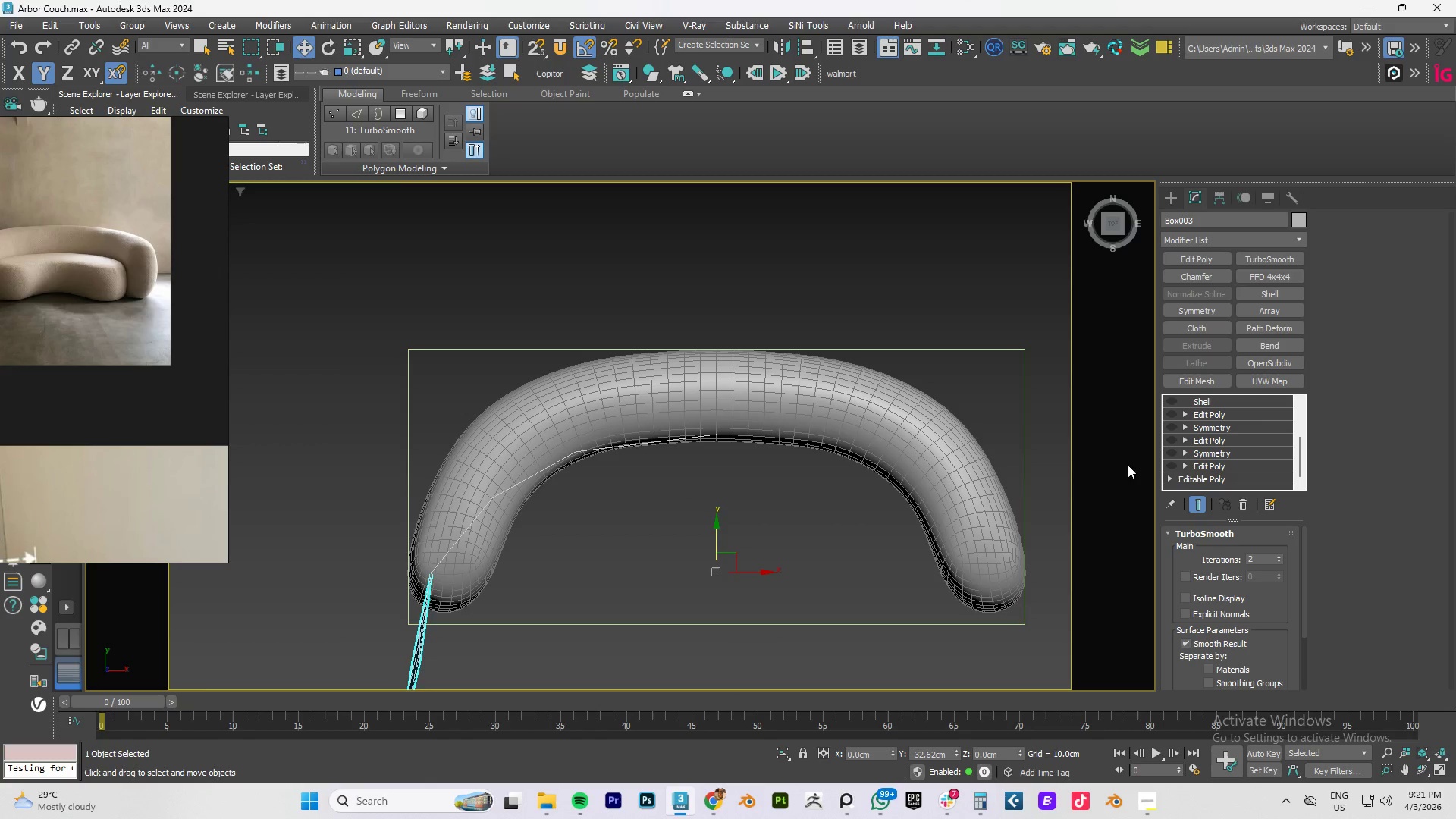 
hold_key(key=AltLeft, duration=1.51)
scroll: coordinate [605, 460], scroll_direction: down, amount: 2.0
 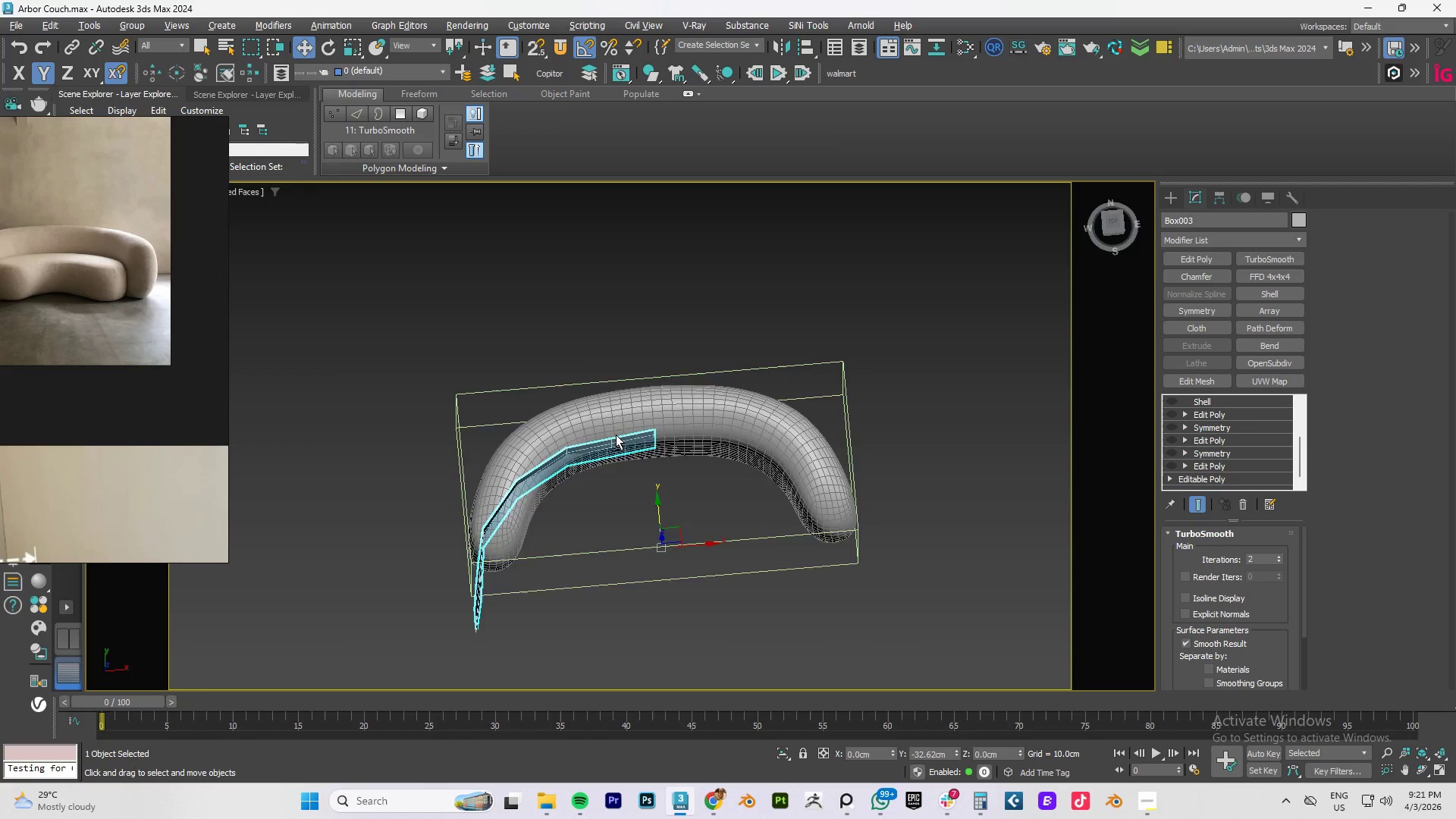 
hold_key(key=AltLeft, duration=1.52)
 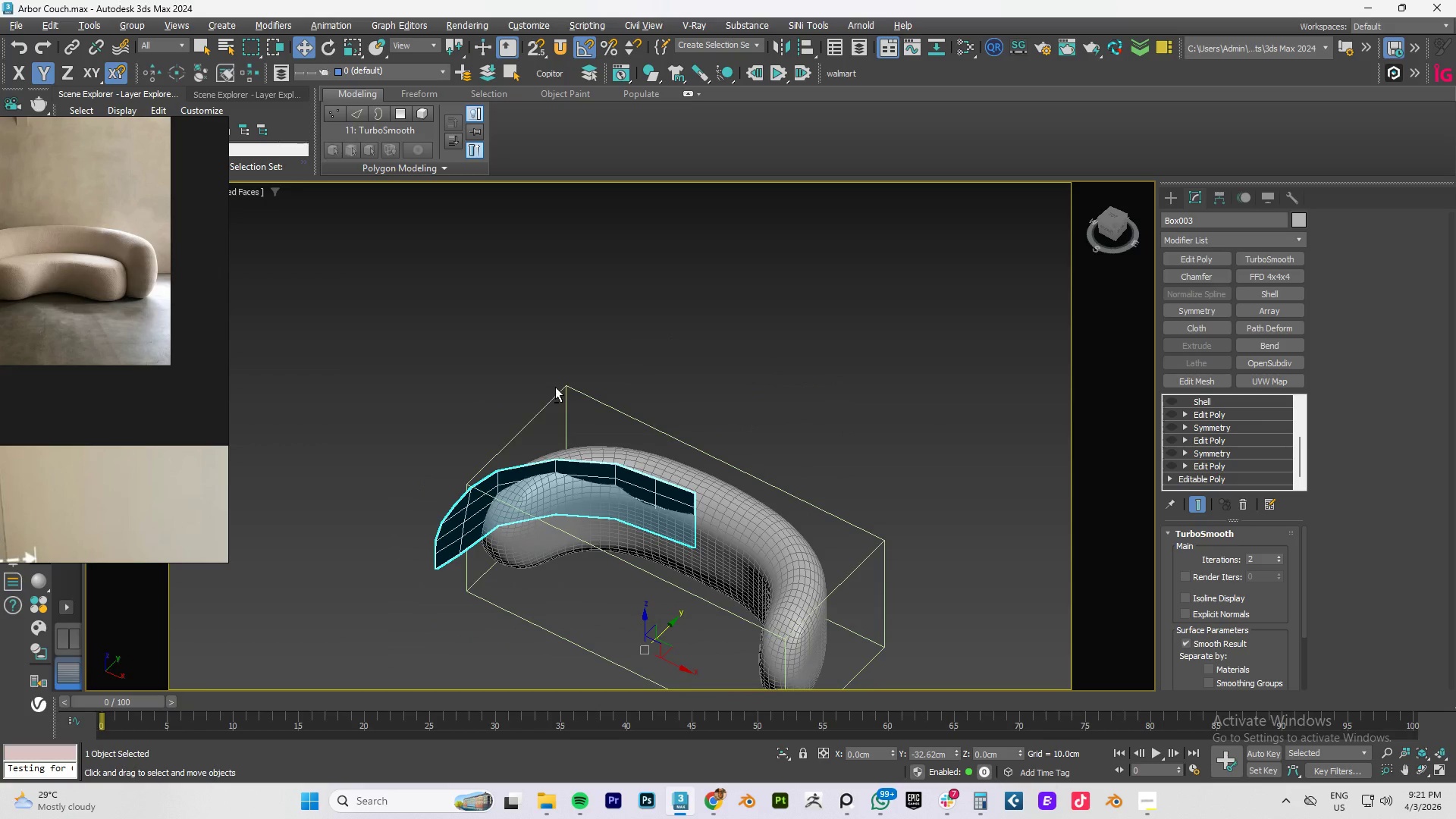 
key(Alt+AltLeft)
 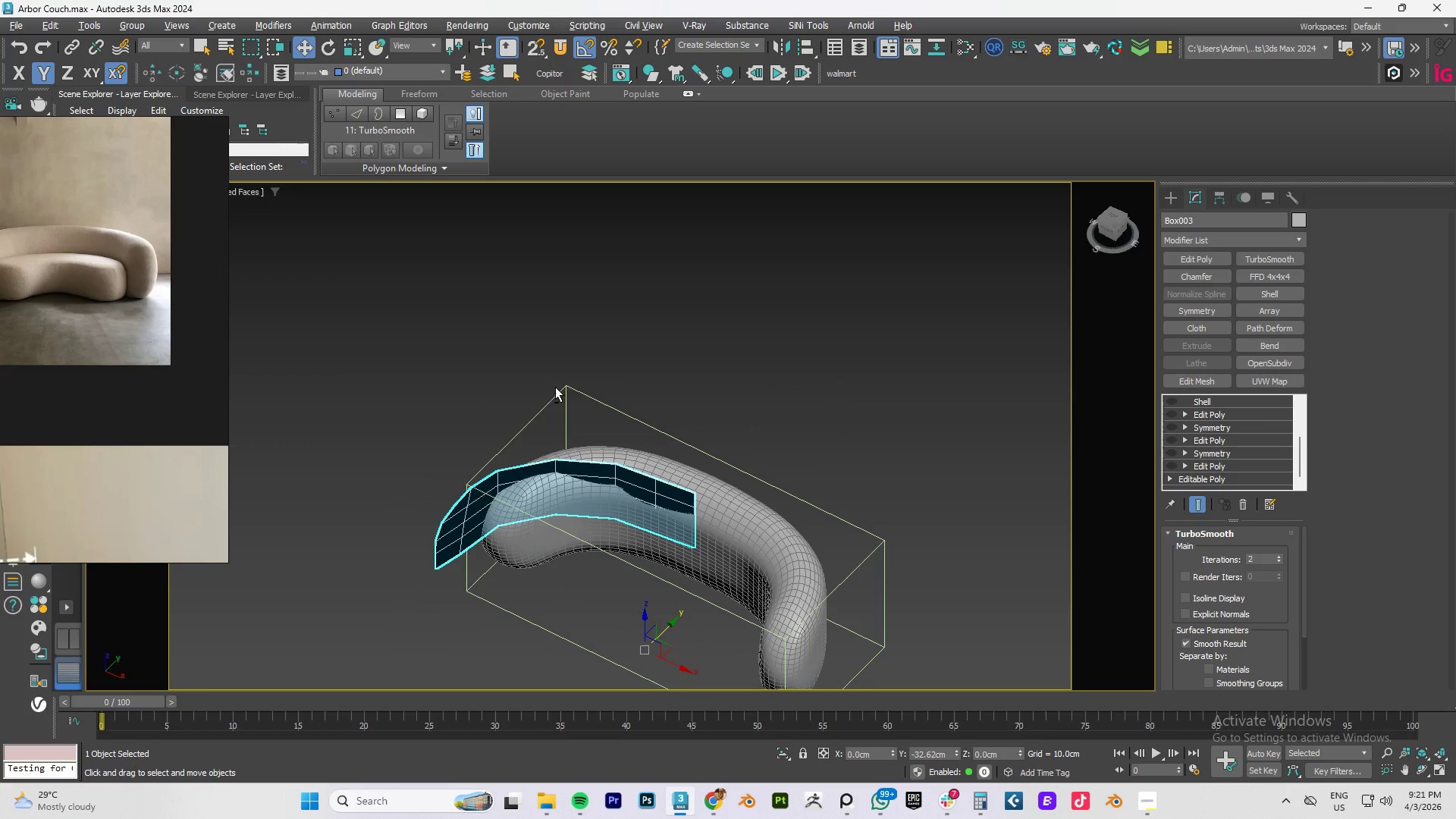 
key(Alt+AltLeft)
 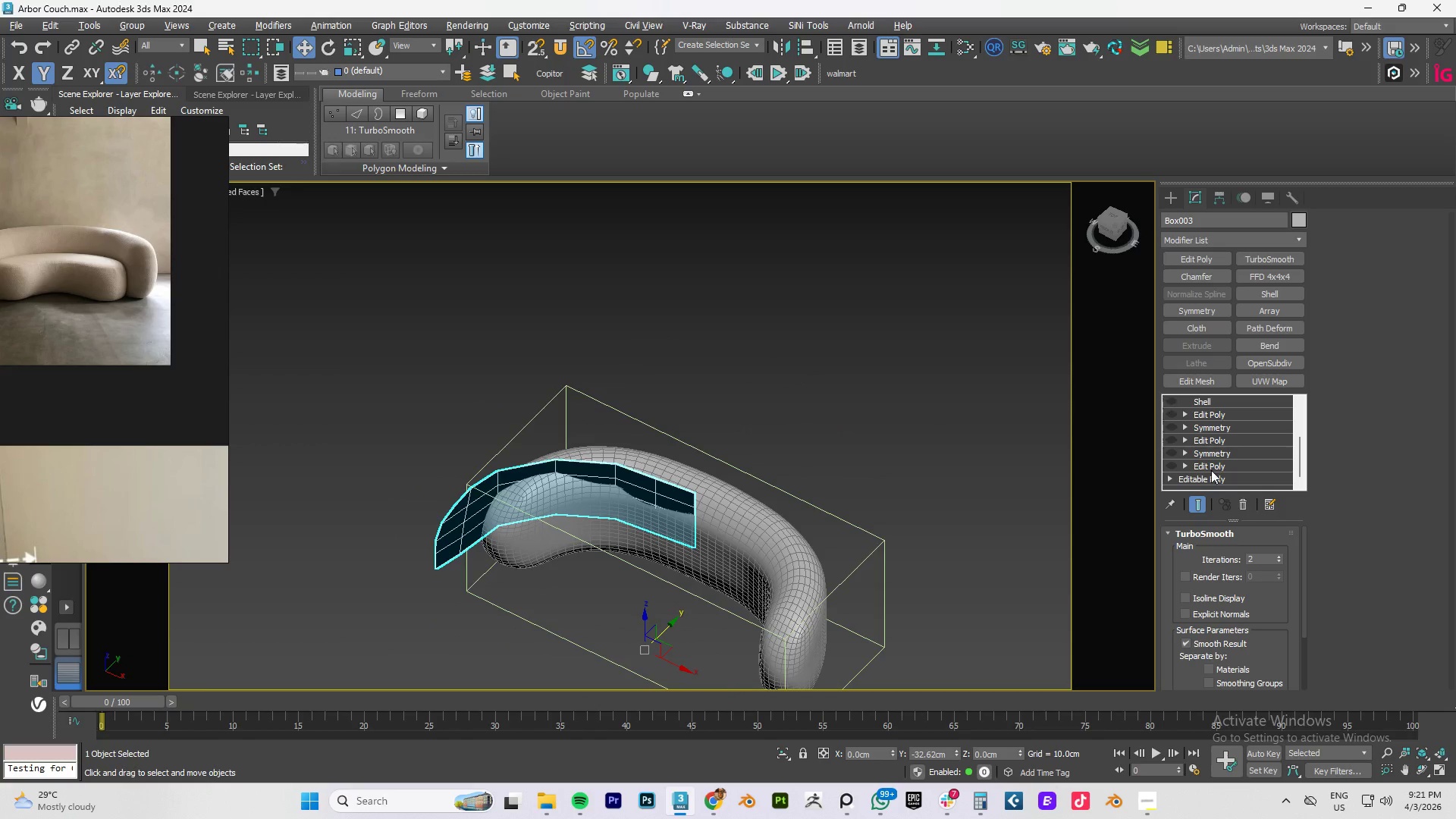 
scroll: coordinate [127, 312], scroll_direction: down, amount: 18.0
 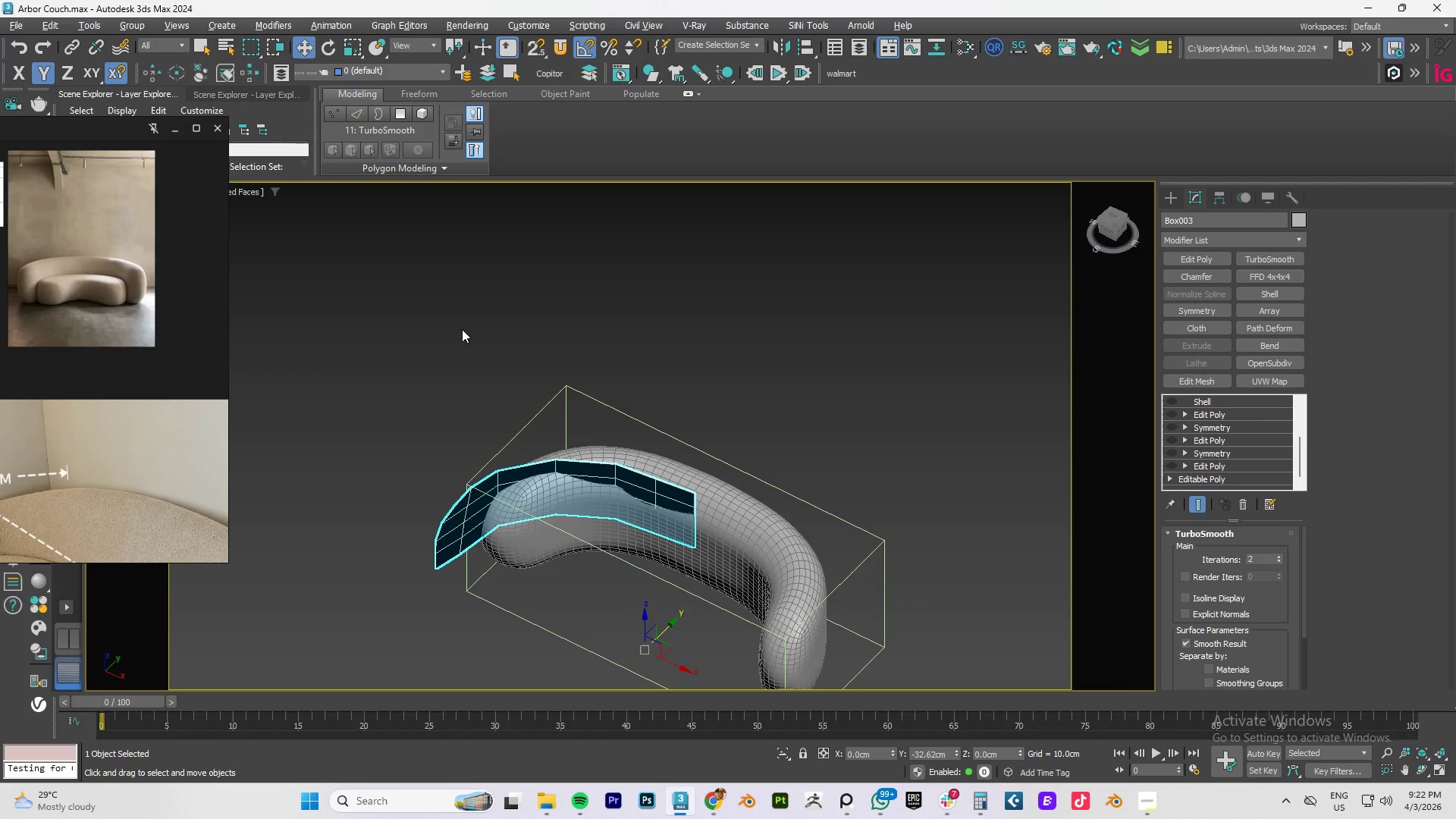 
type(tz)
 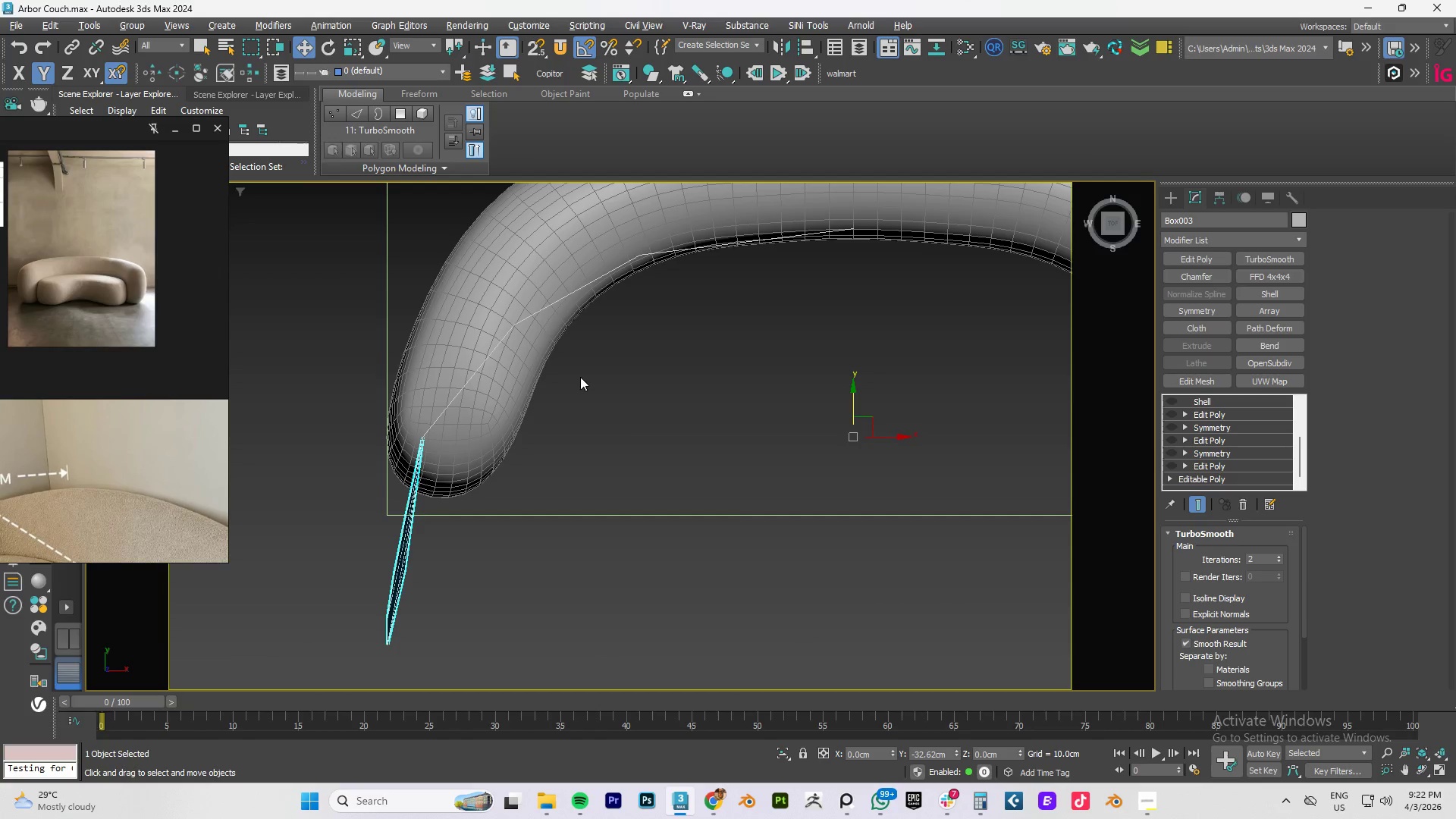 
scroll: coordinate [581, 377], scroll_direction: down, amount: 2.0
 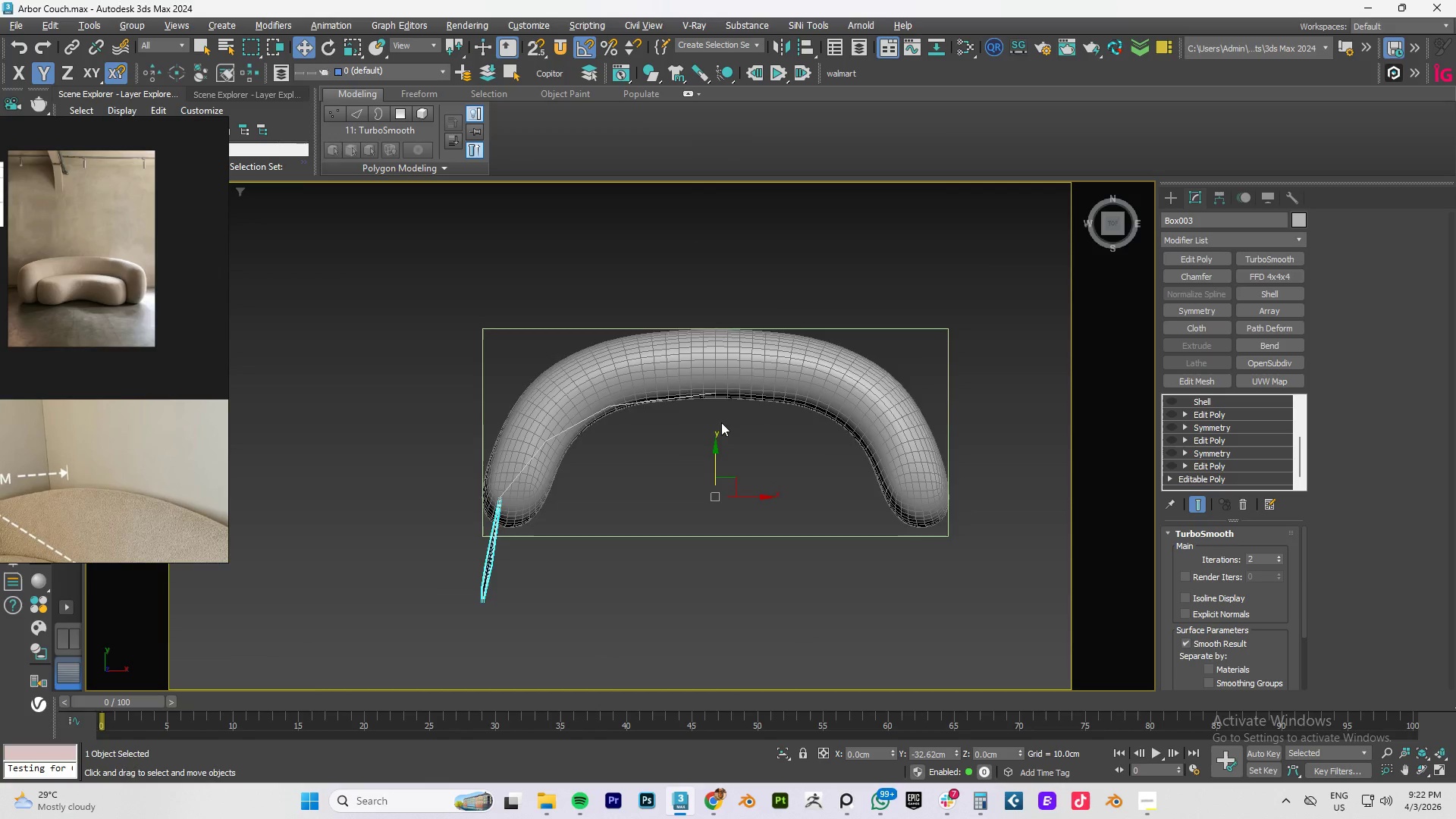 
left_click([871, 382])
 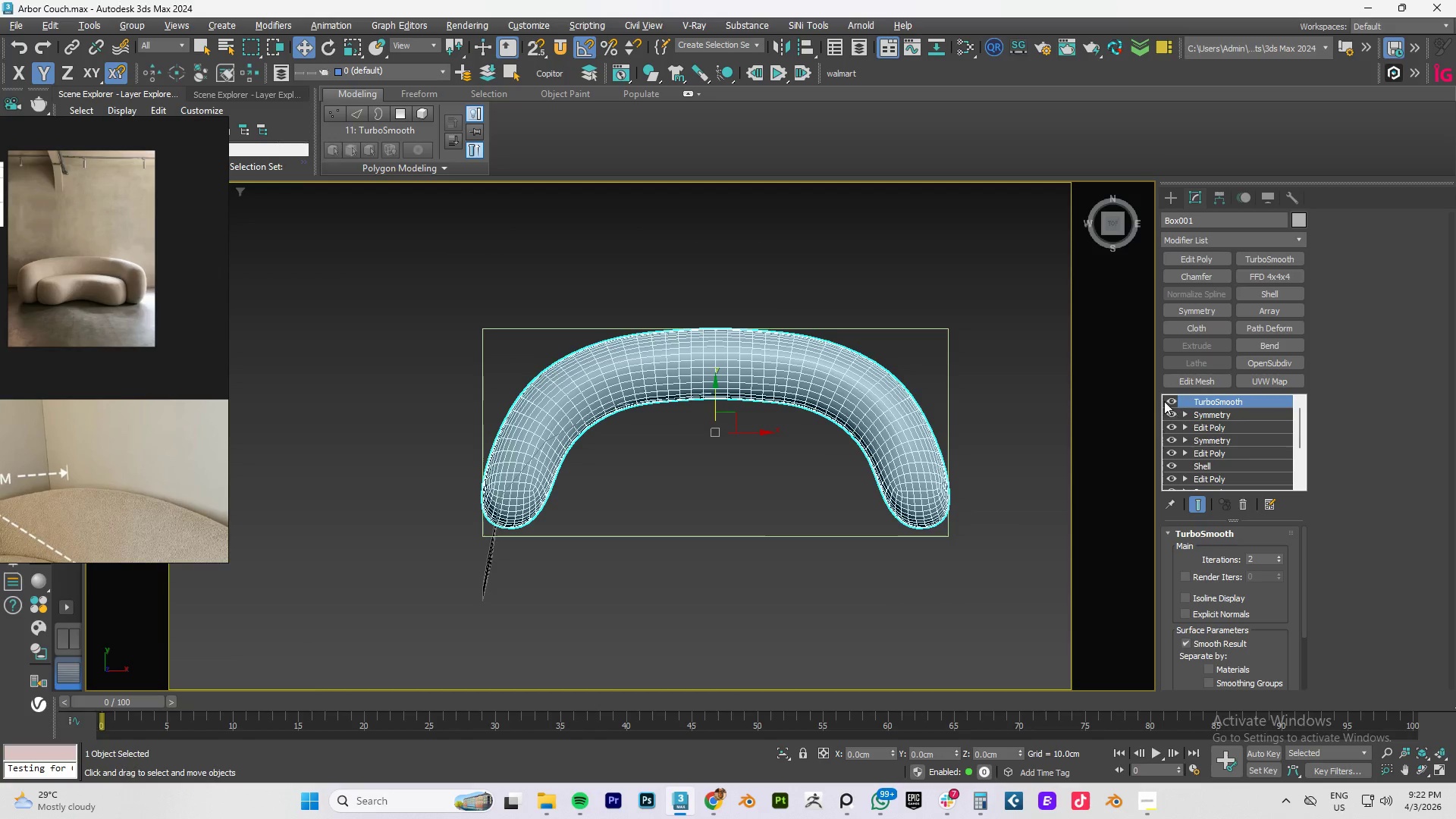 
left_click([1174, 398])
 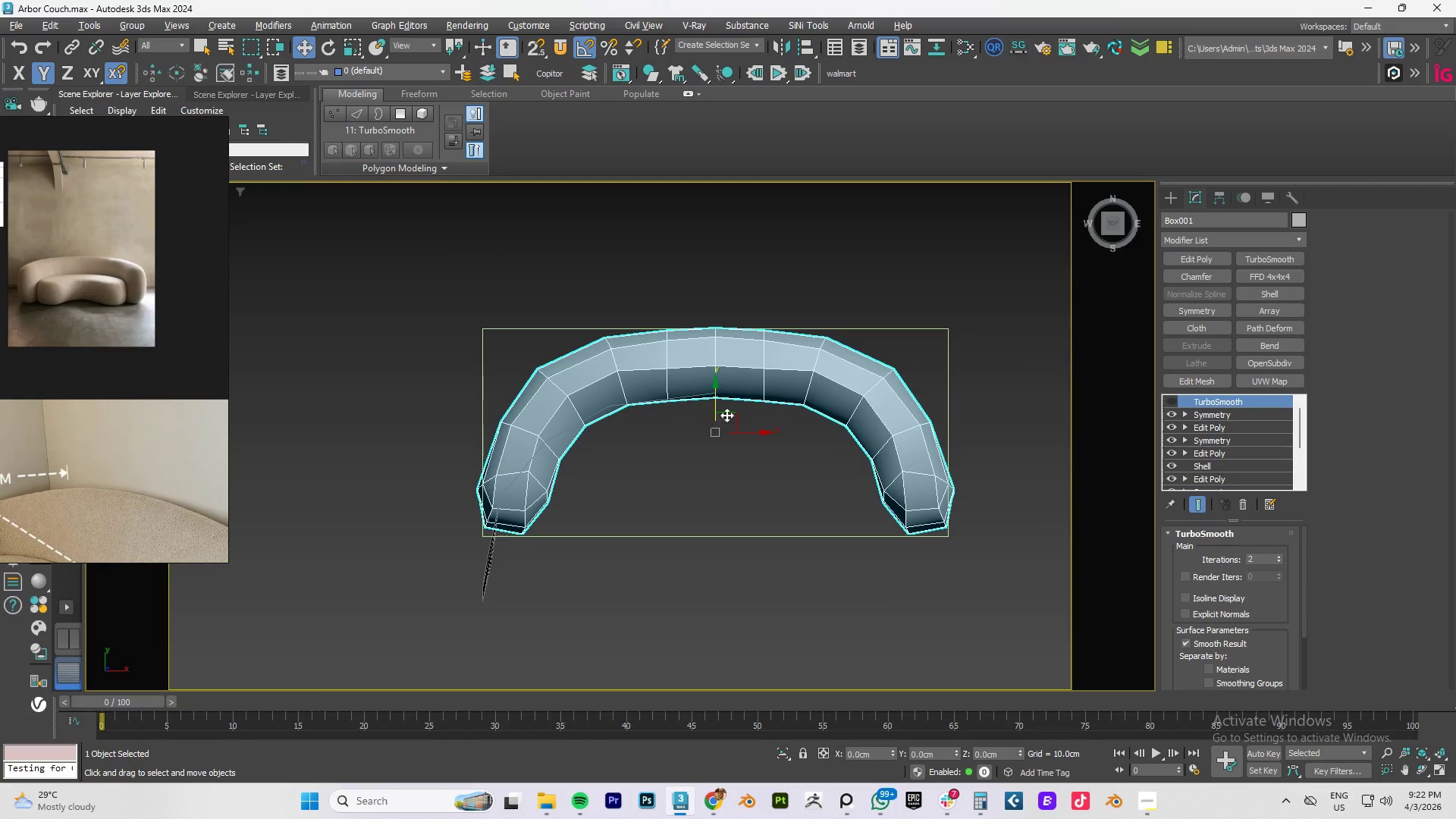 
scroll: coordinate [1243, 438], scroll_direction: down, amount: 3.0
 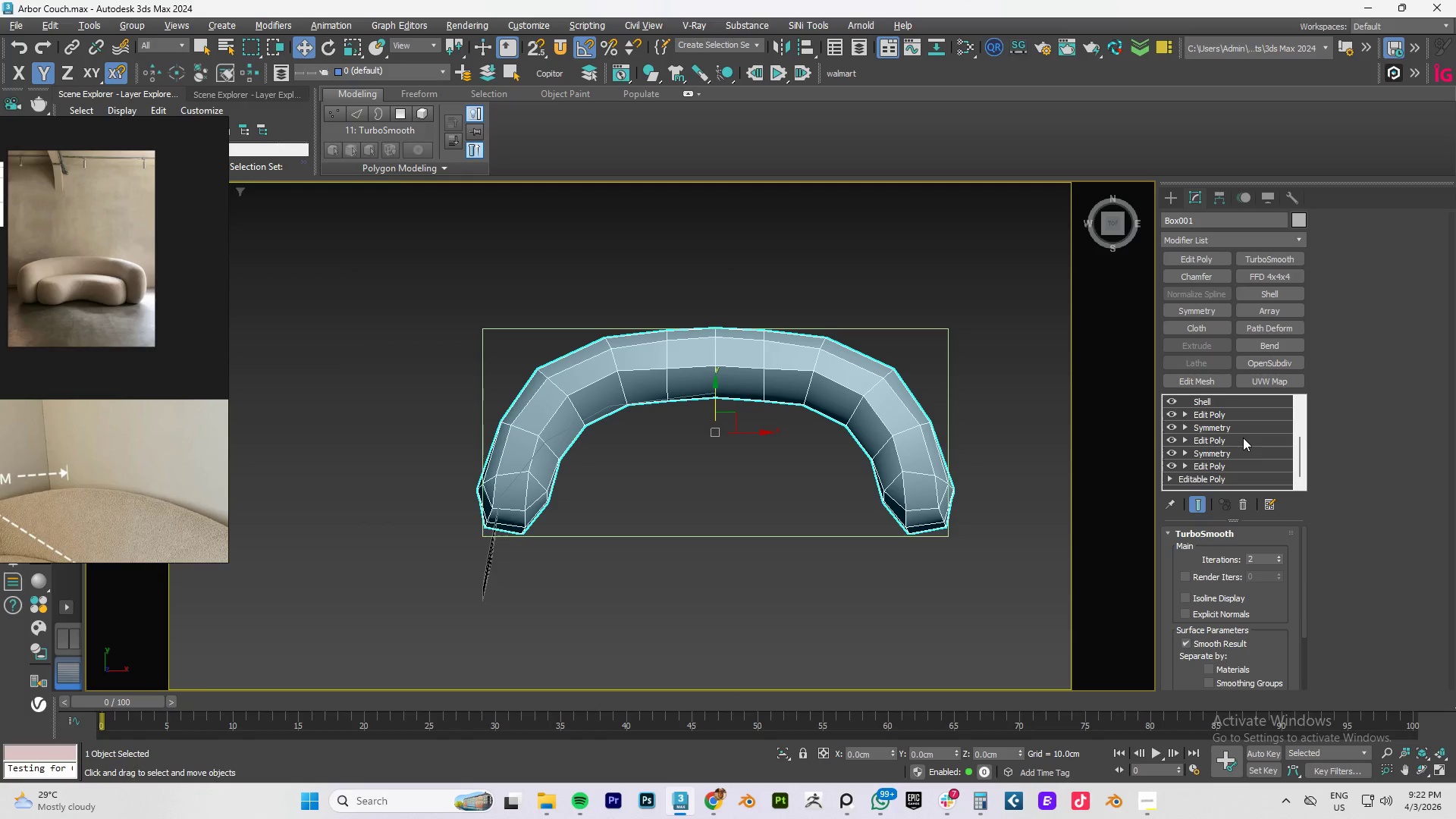 
scroll: coordinate [1241, 438], scroll_direction: up, amount: 1.0
 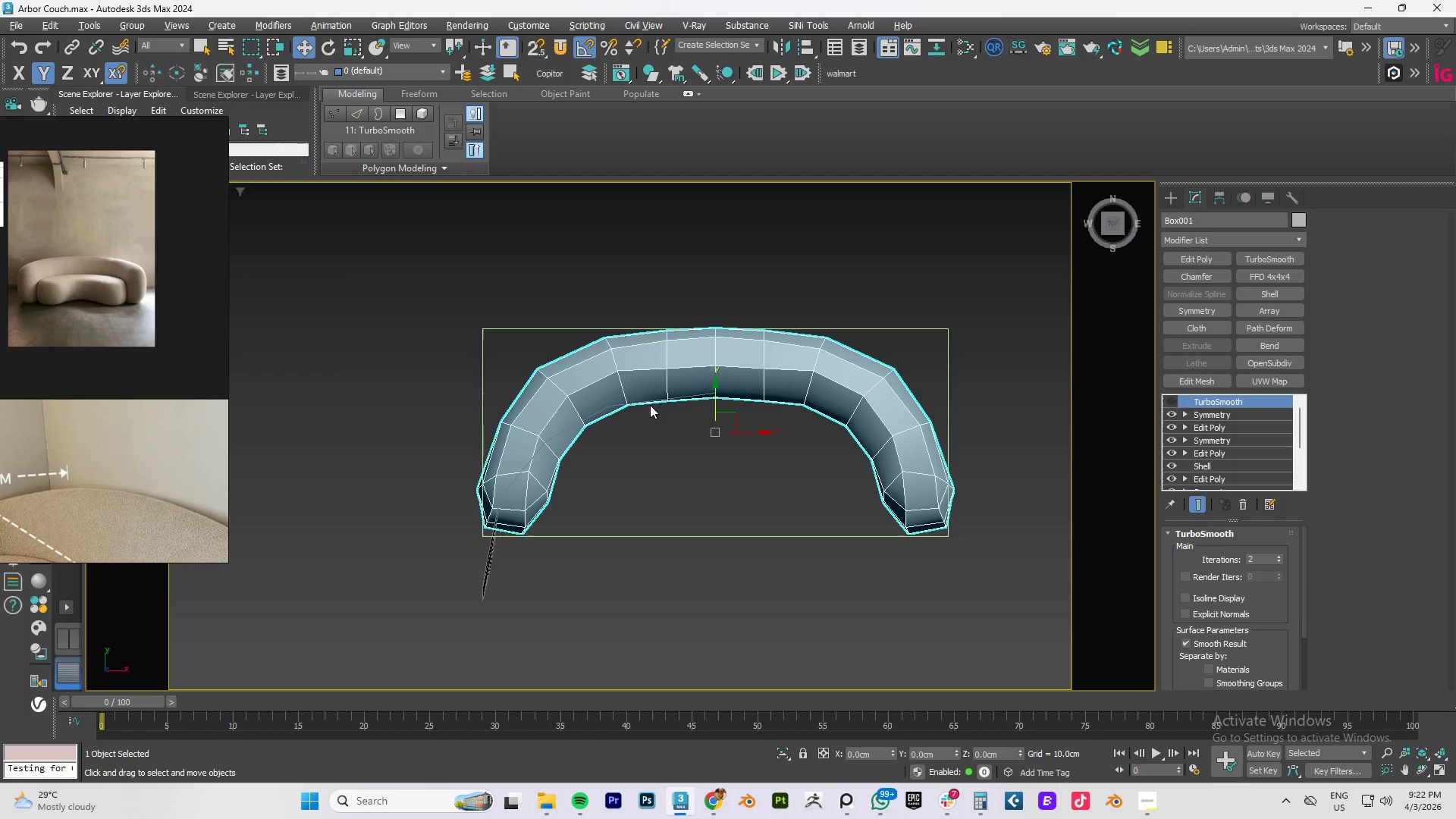 
type(tz)
 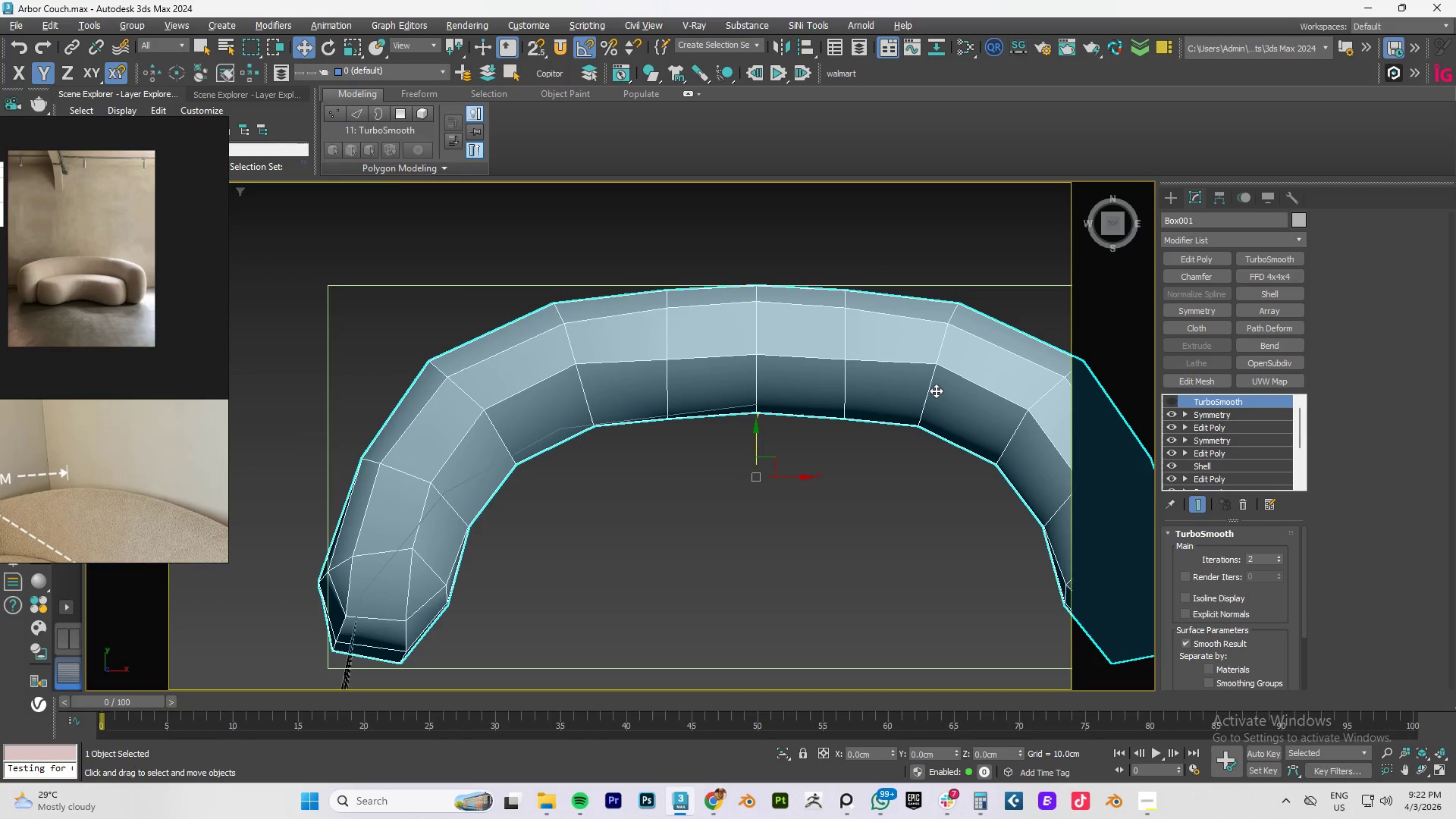 
left_click([704, 410])
 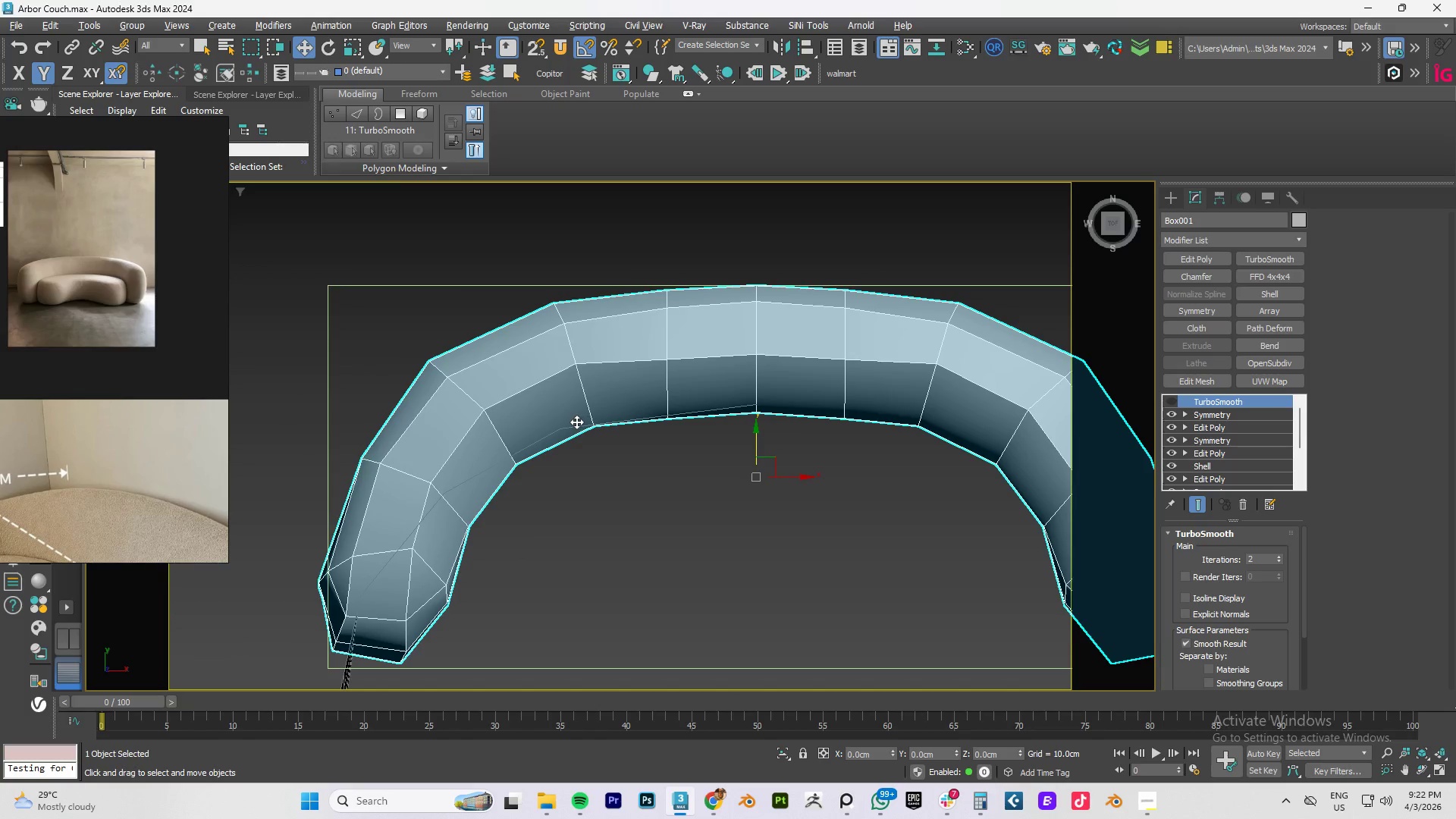 
hold_key(key=AltLeft, duration=0.58)
 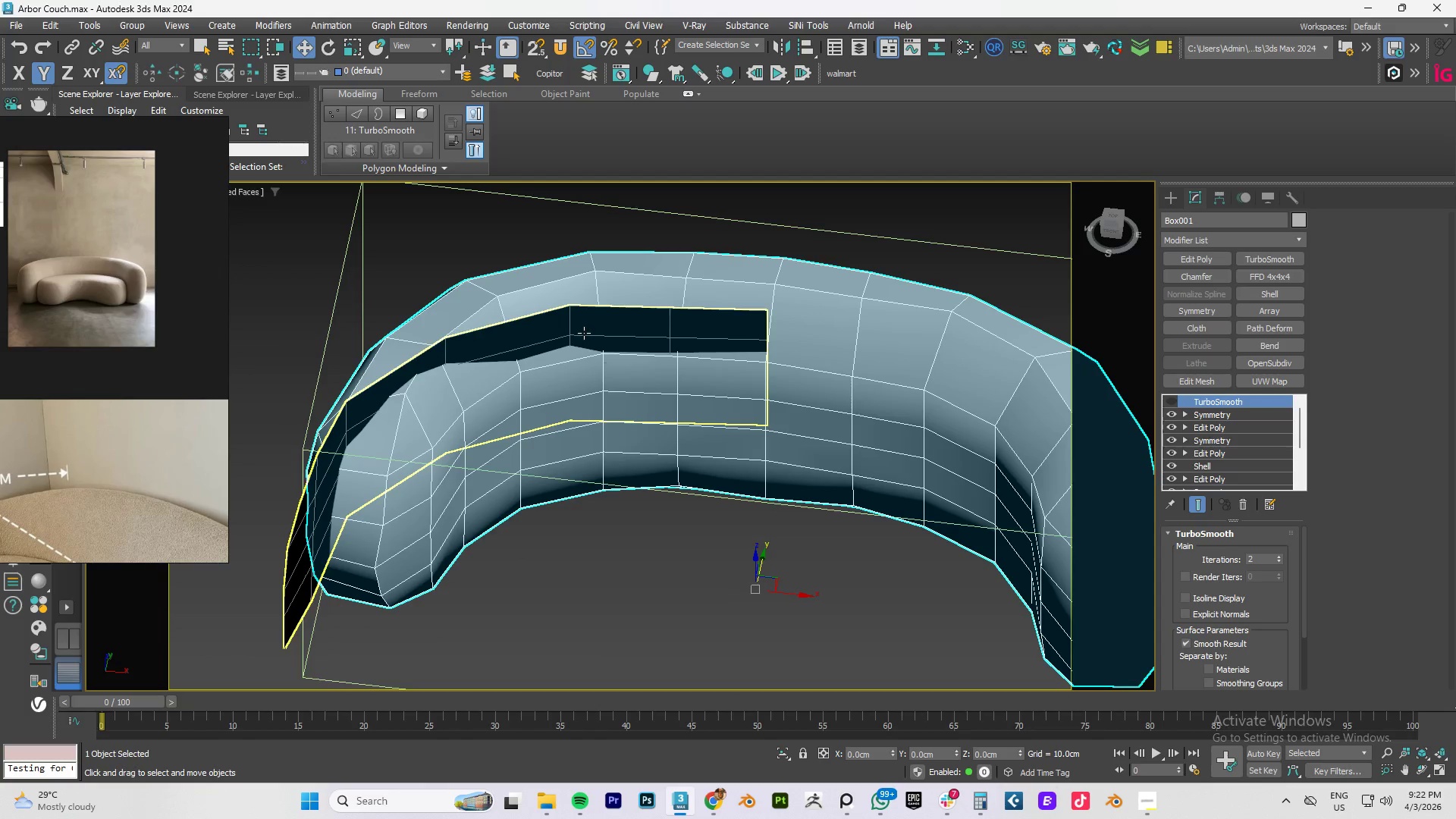 
left_click([584, 333])
 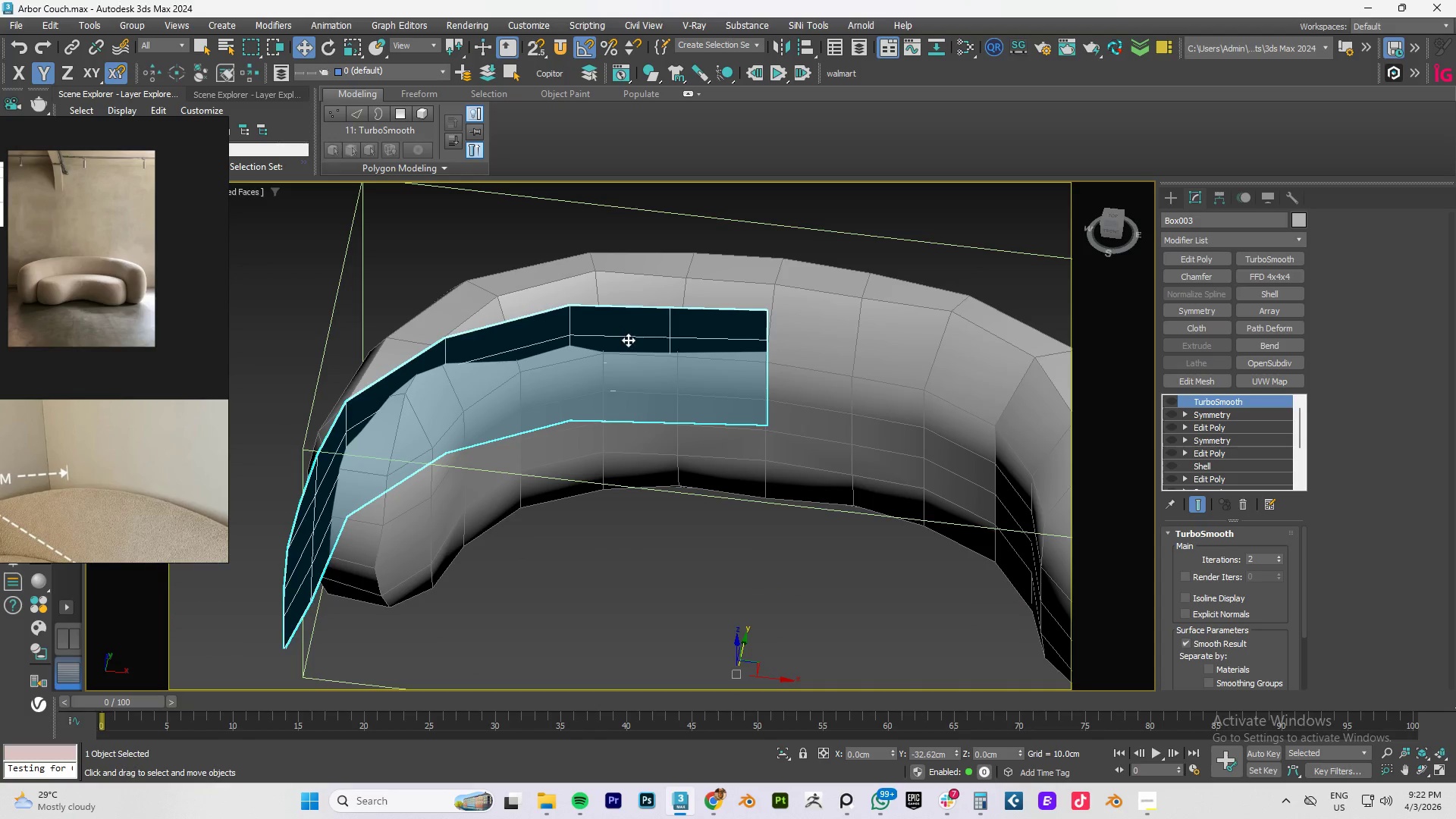 
type(fz)
 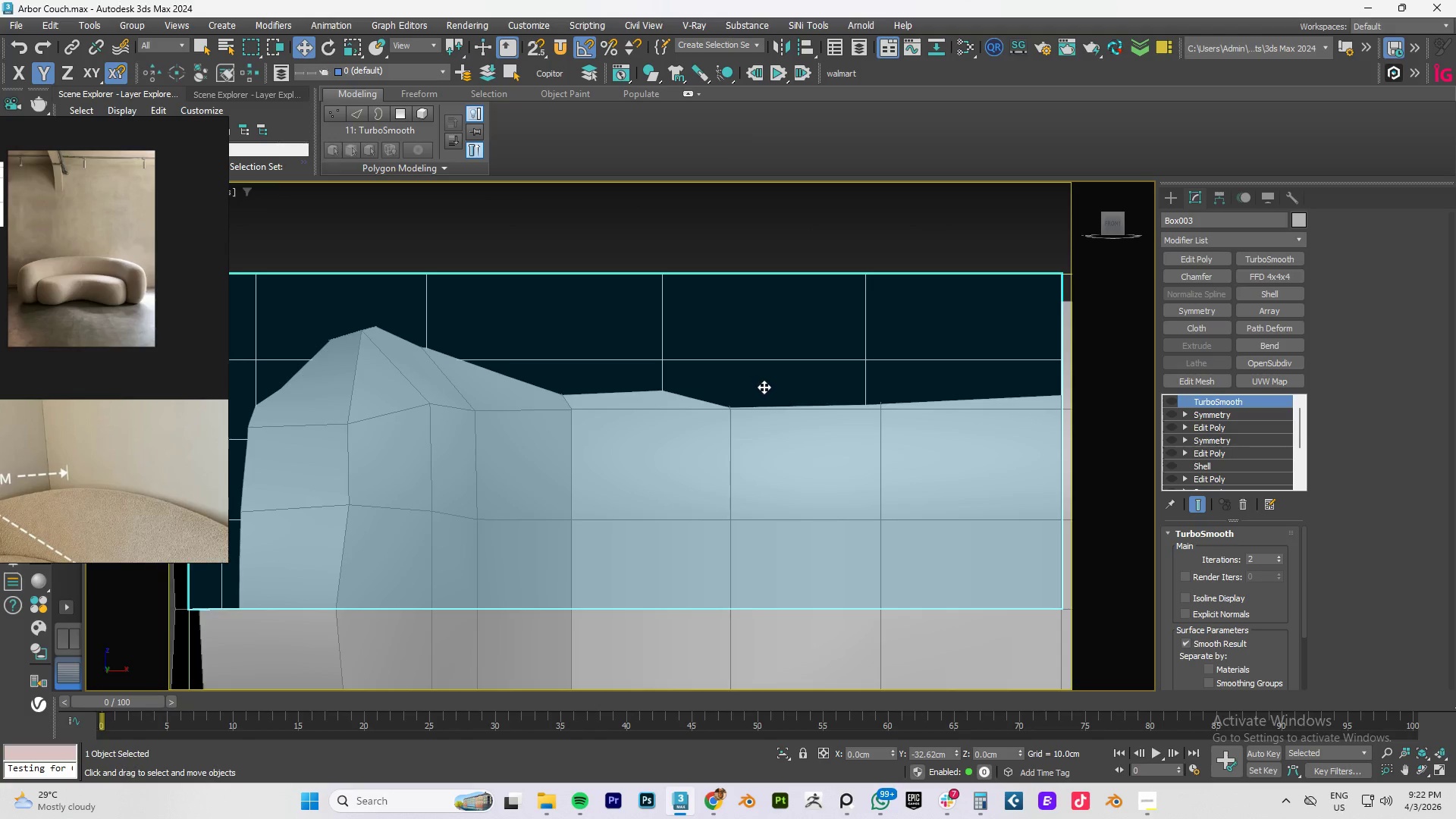 
scroll: coordinate [765, 388], scroll_direction: down, amount: 3.0
 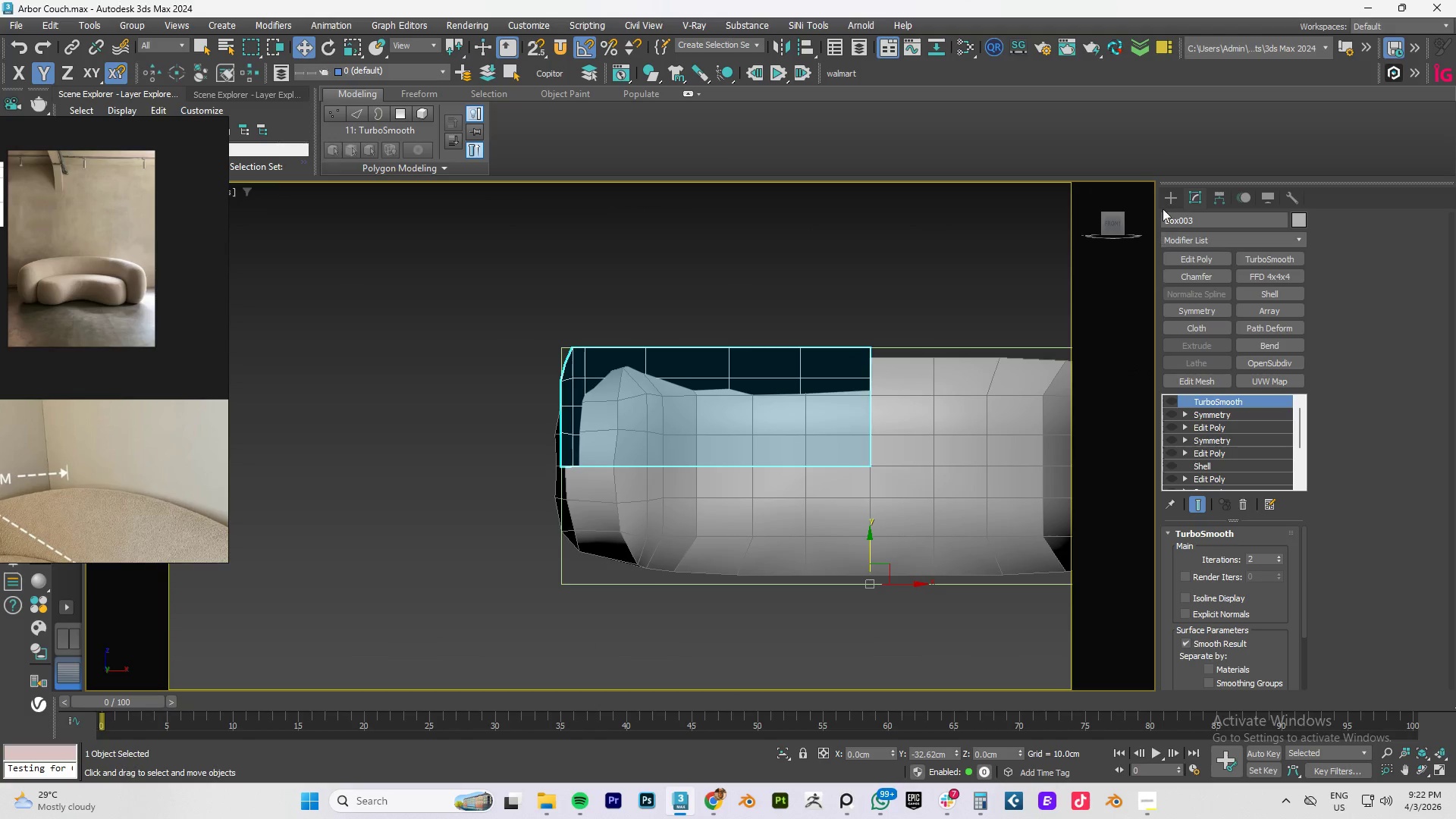 
left_click([1222, 197])
 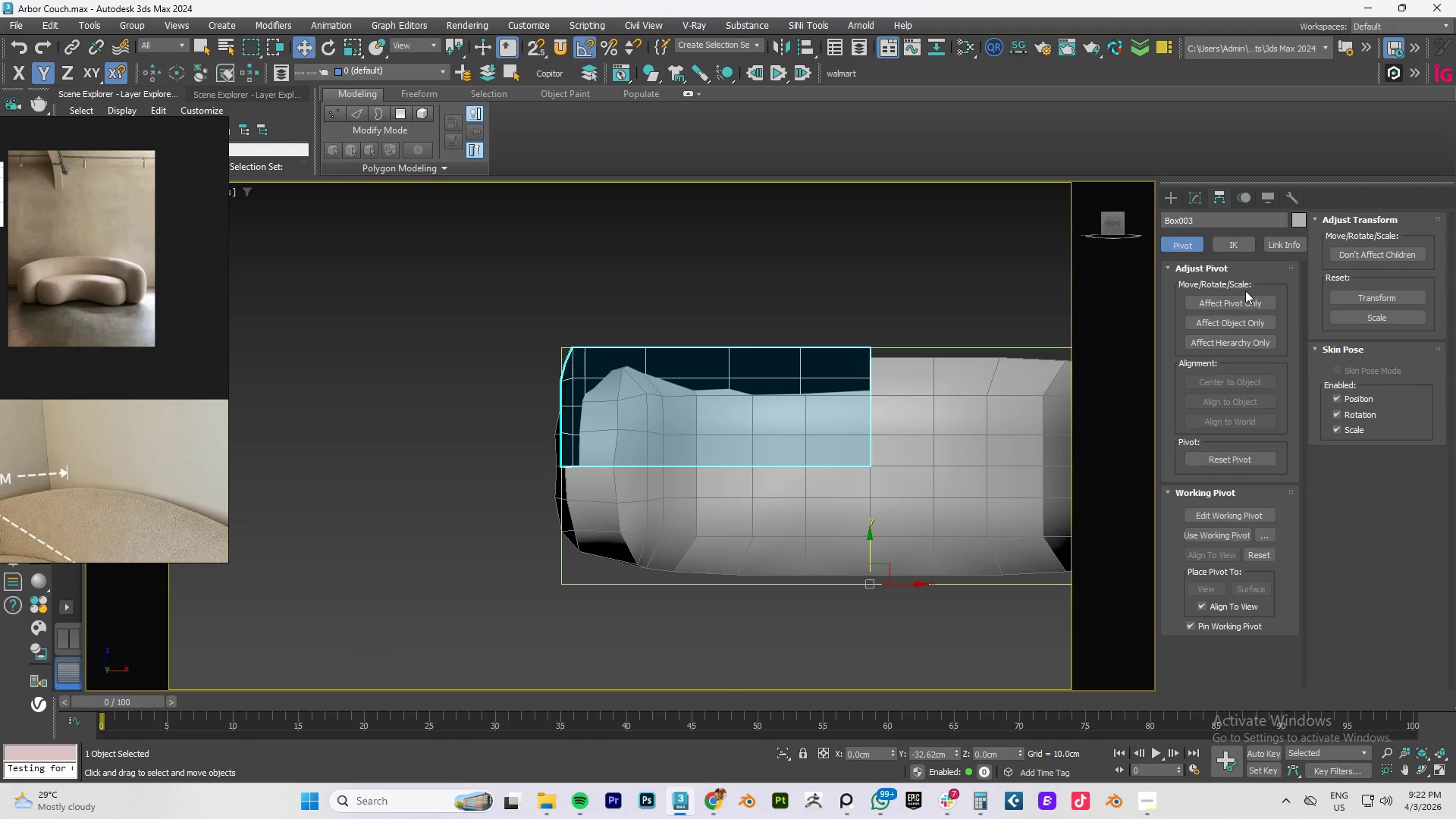 
left_click([1237, 300])
 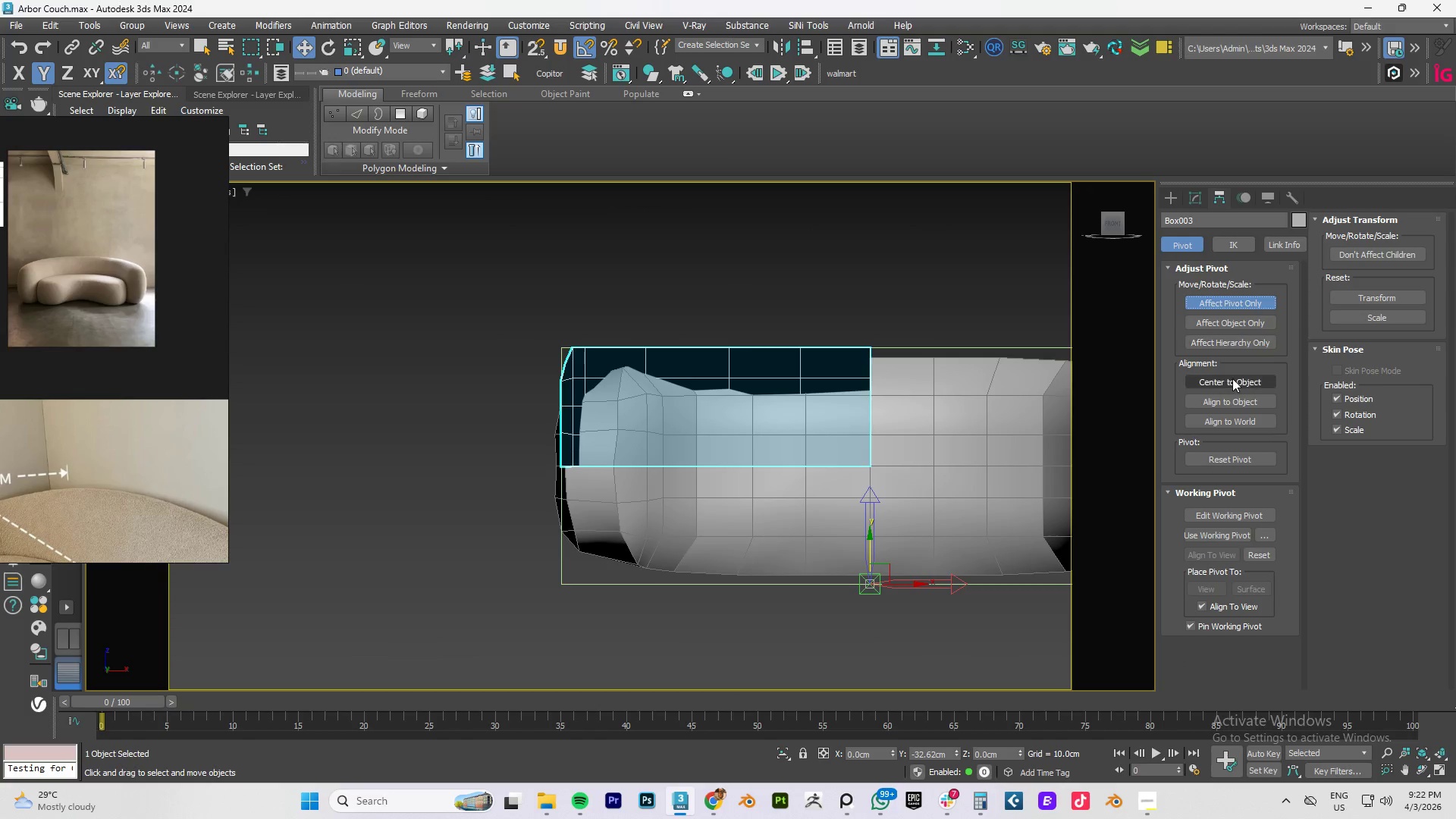 
left_click([1232, 379])
 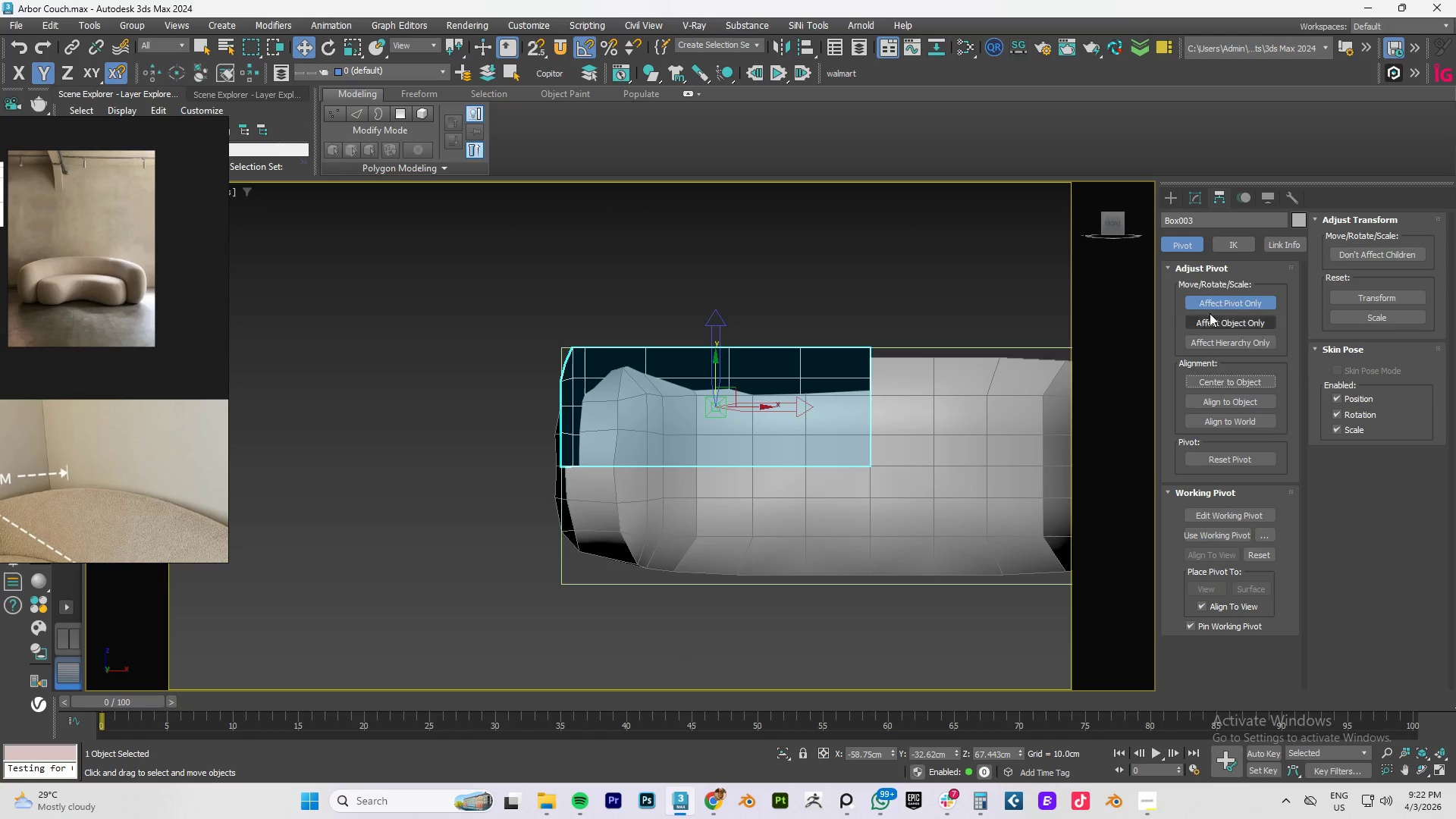 
left_click([1226, 302])
 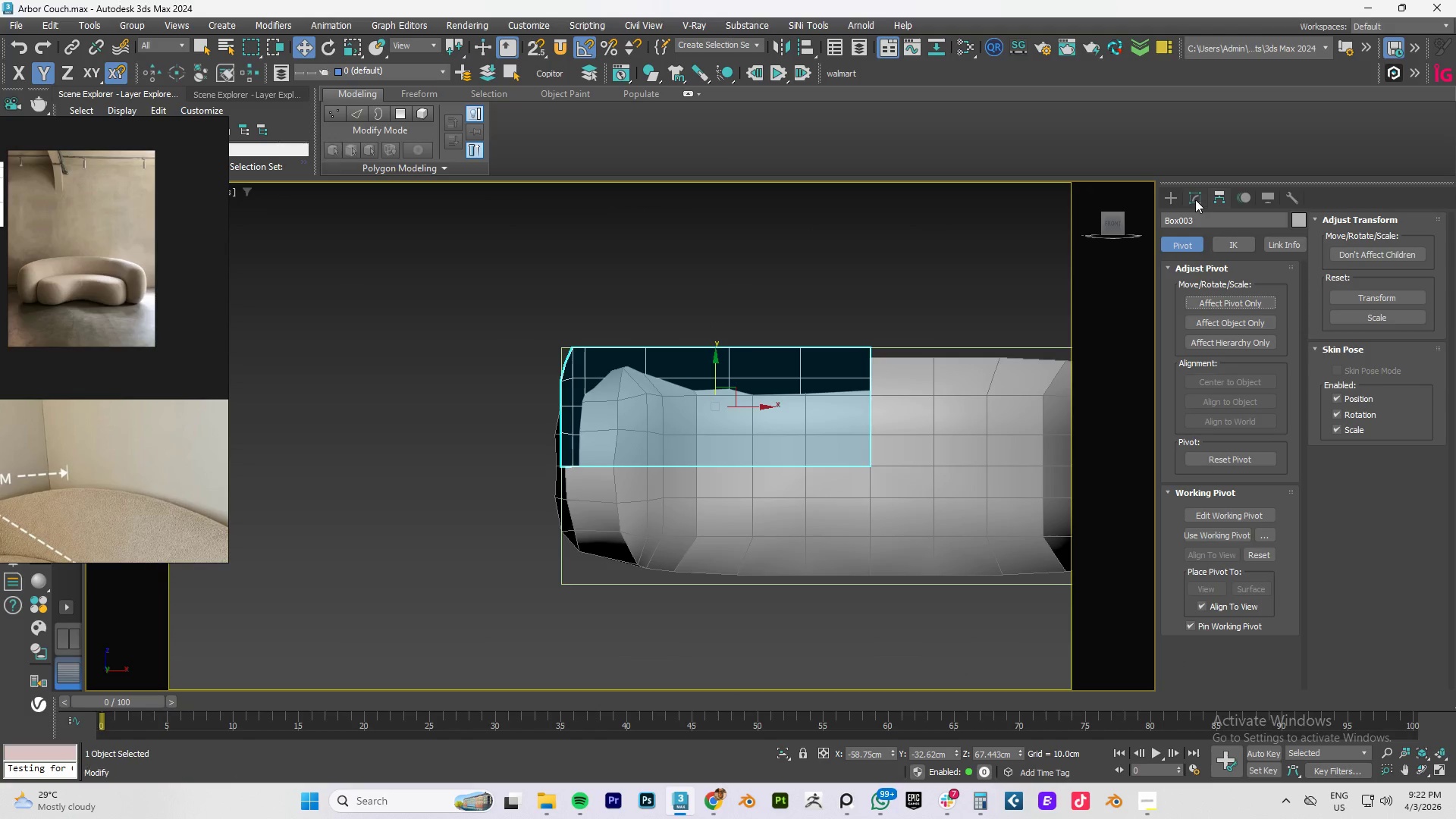 
left_click([1193, 197])
 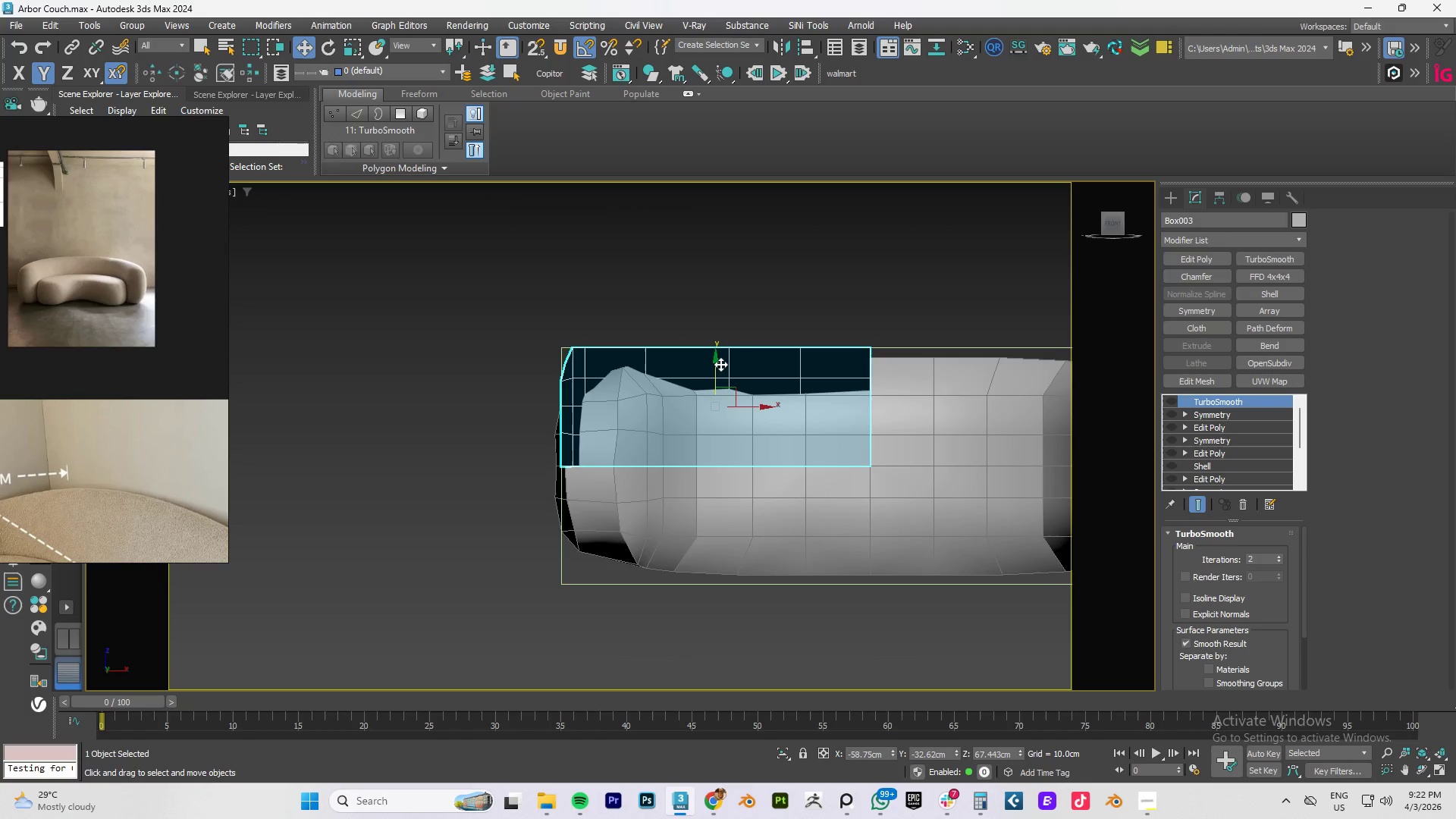 
left_click_drag(start_coordinate=[717, 366], to_coordinate=[733, 475])
 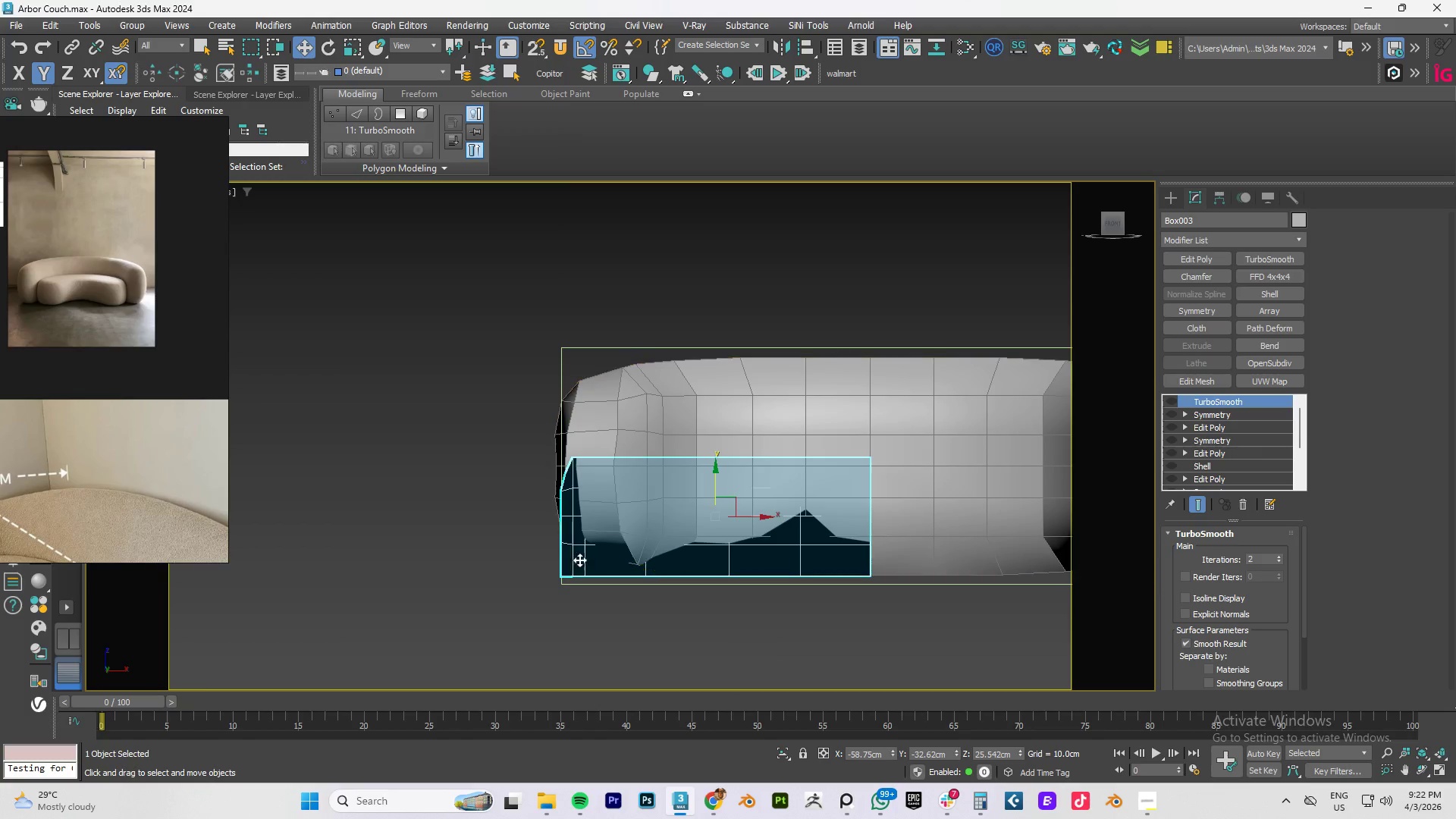 
scroll: coordinate [581, 554], scroll_direction: up, amount: 3.0
 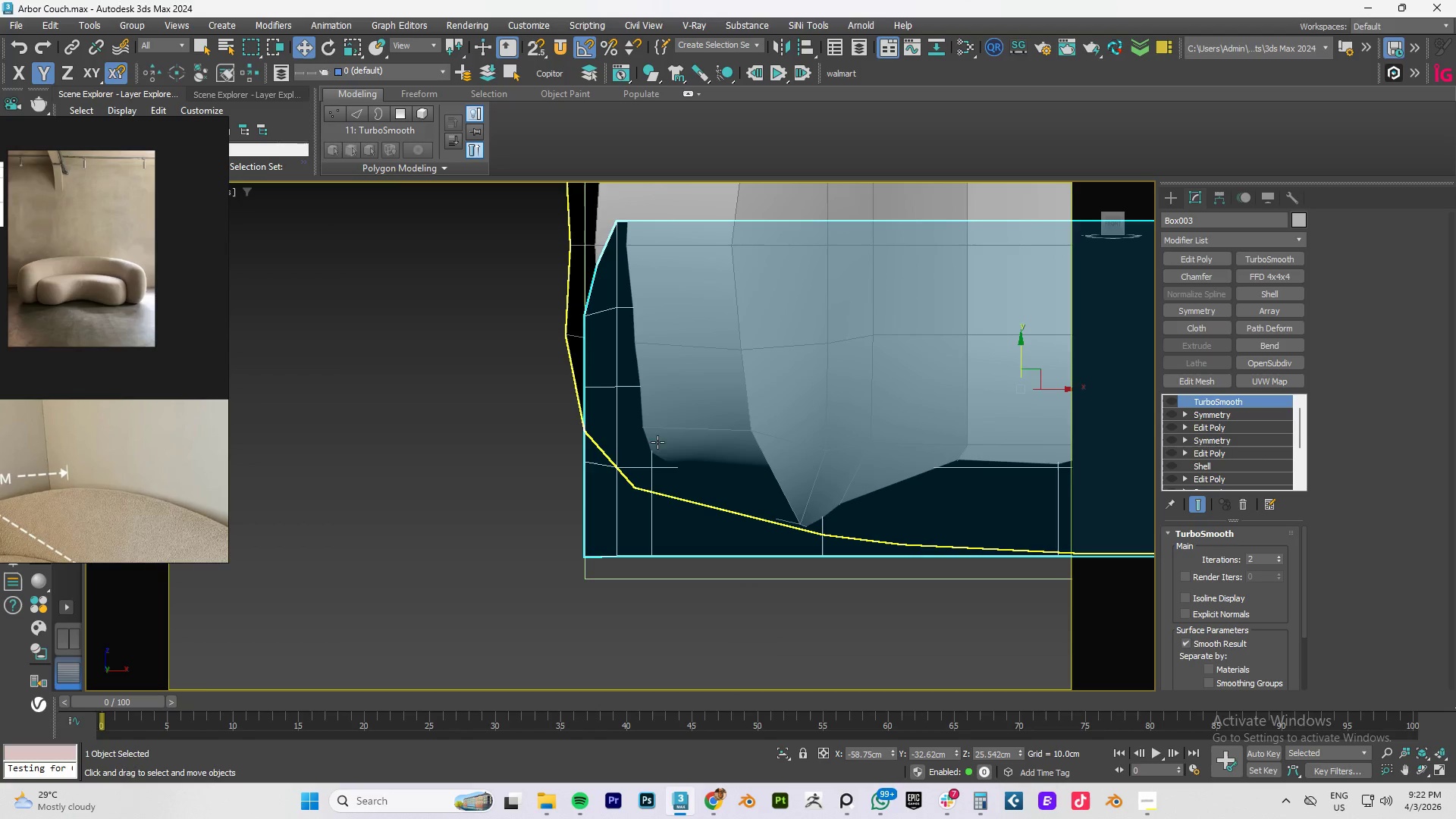 
key(1)
 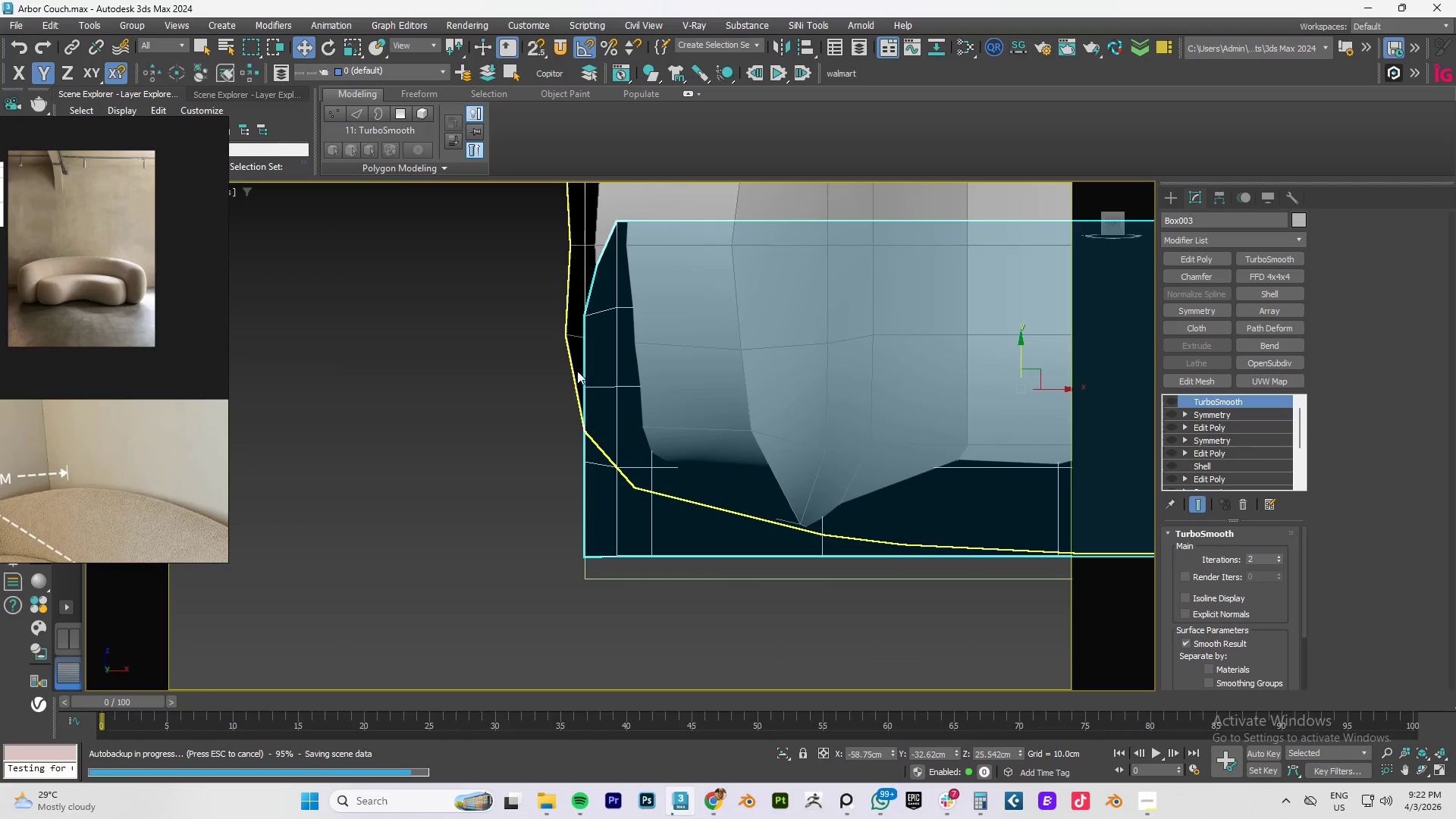 
key(1)
 